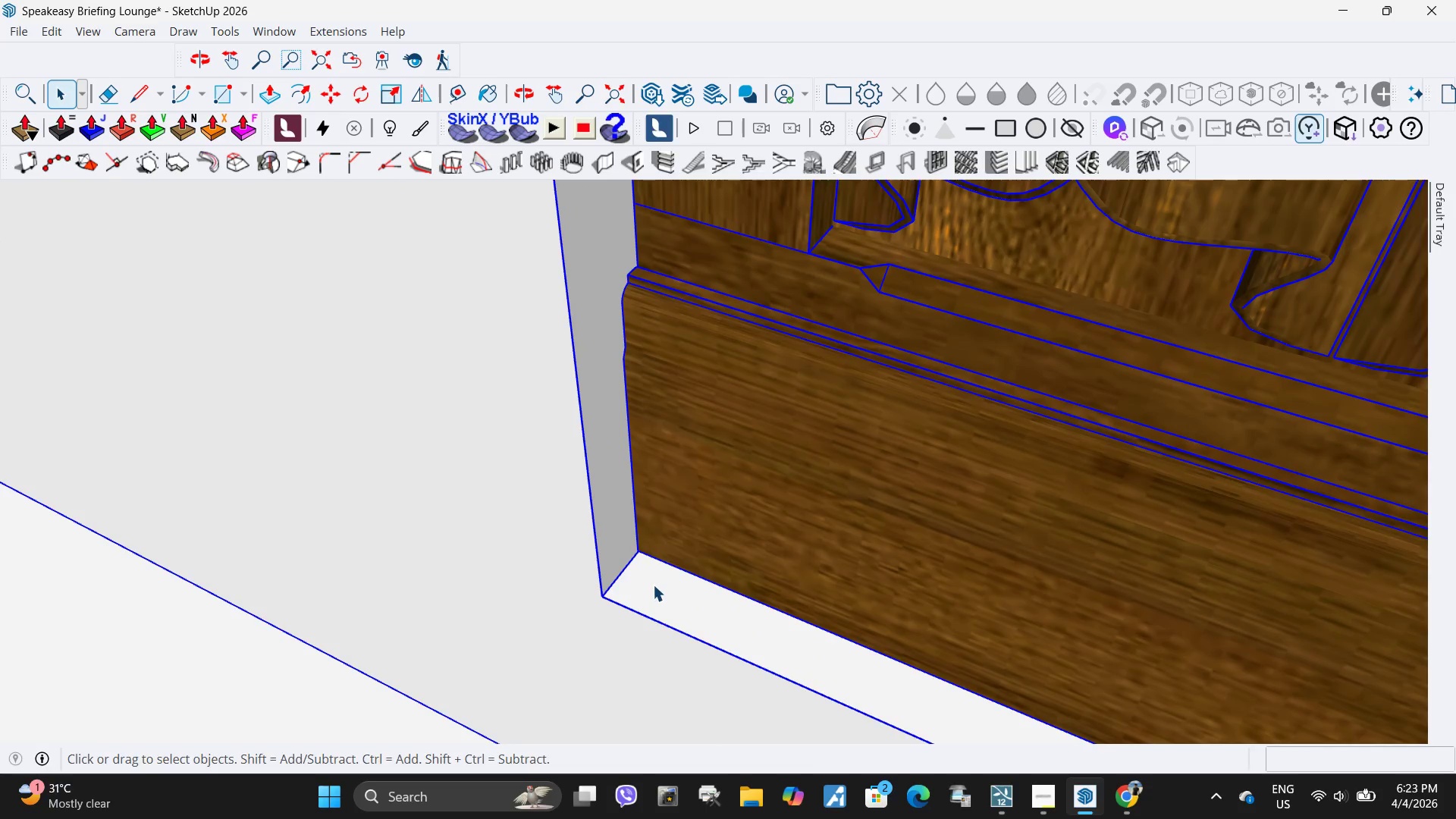 
left_click([634, 555])
 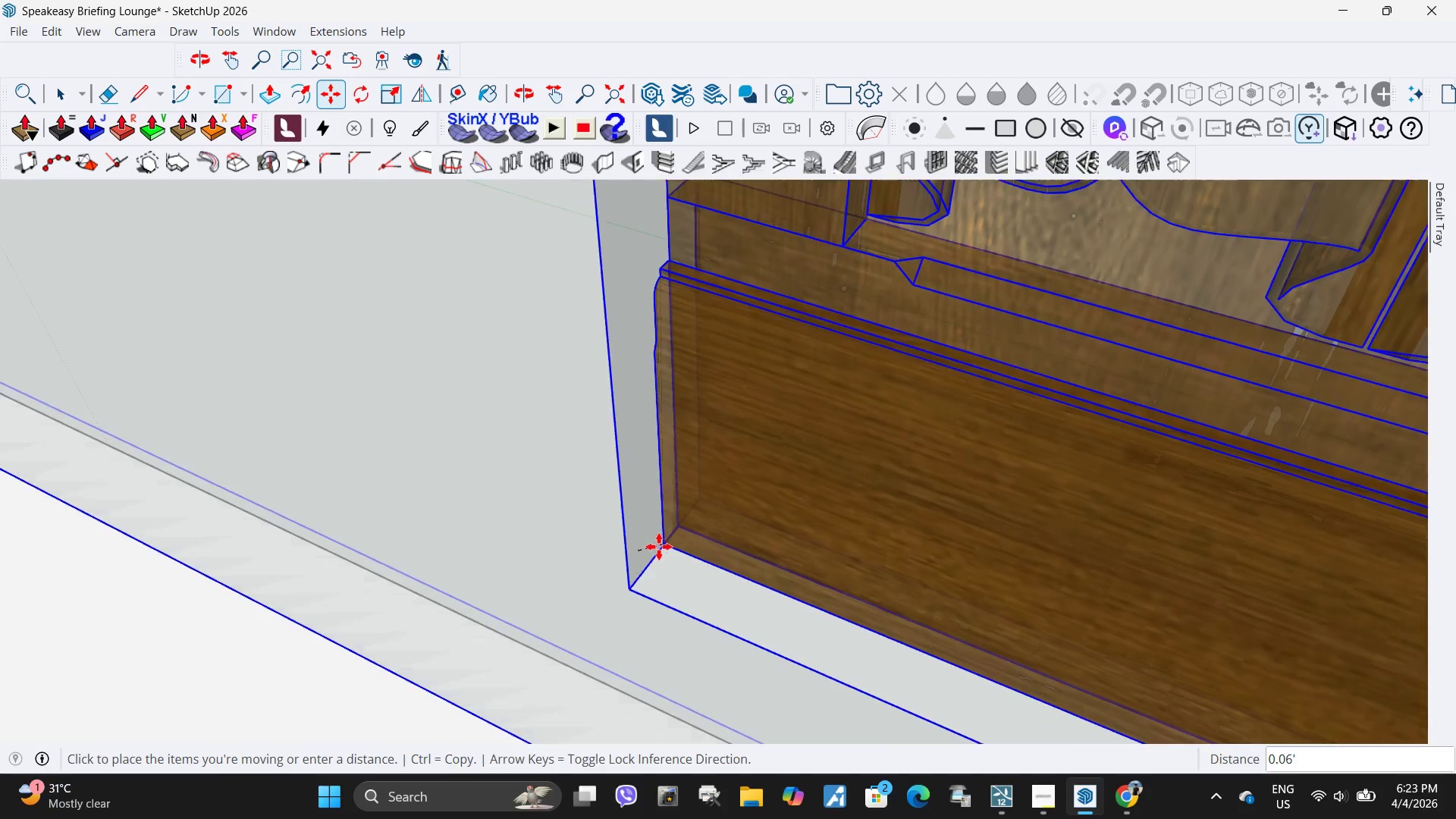 
key(Escape)
 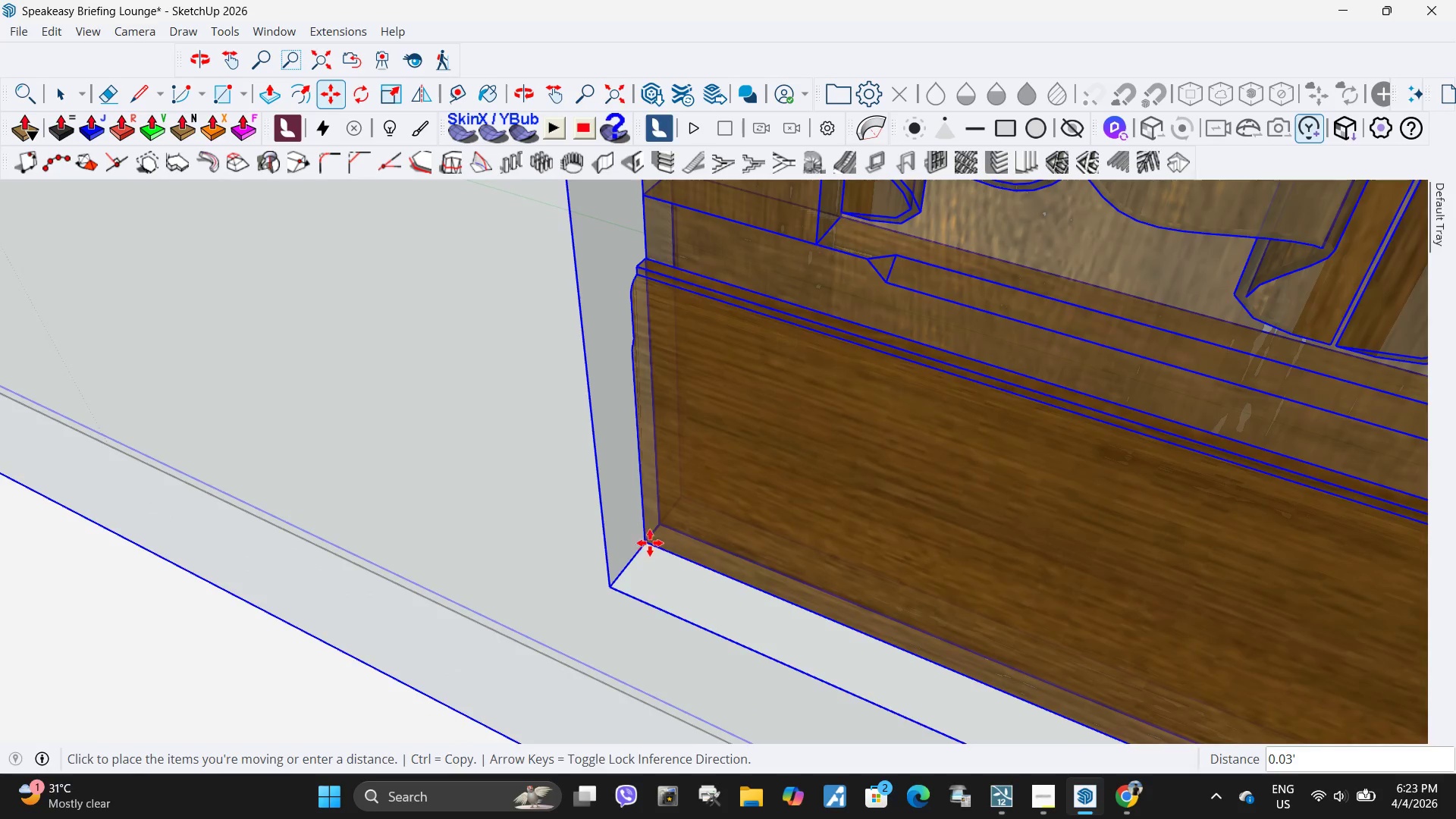 
key(Space)
 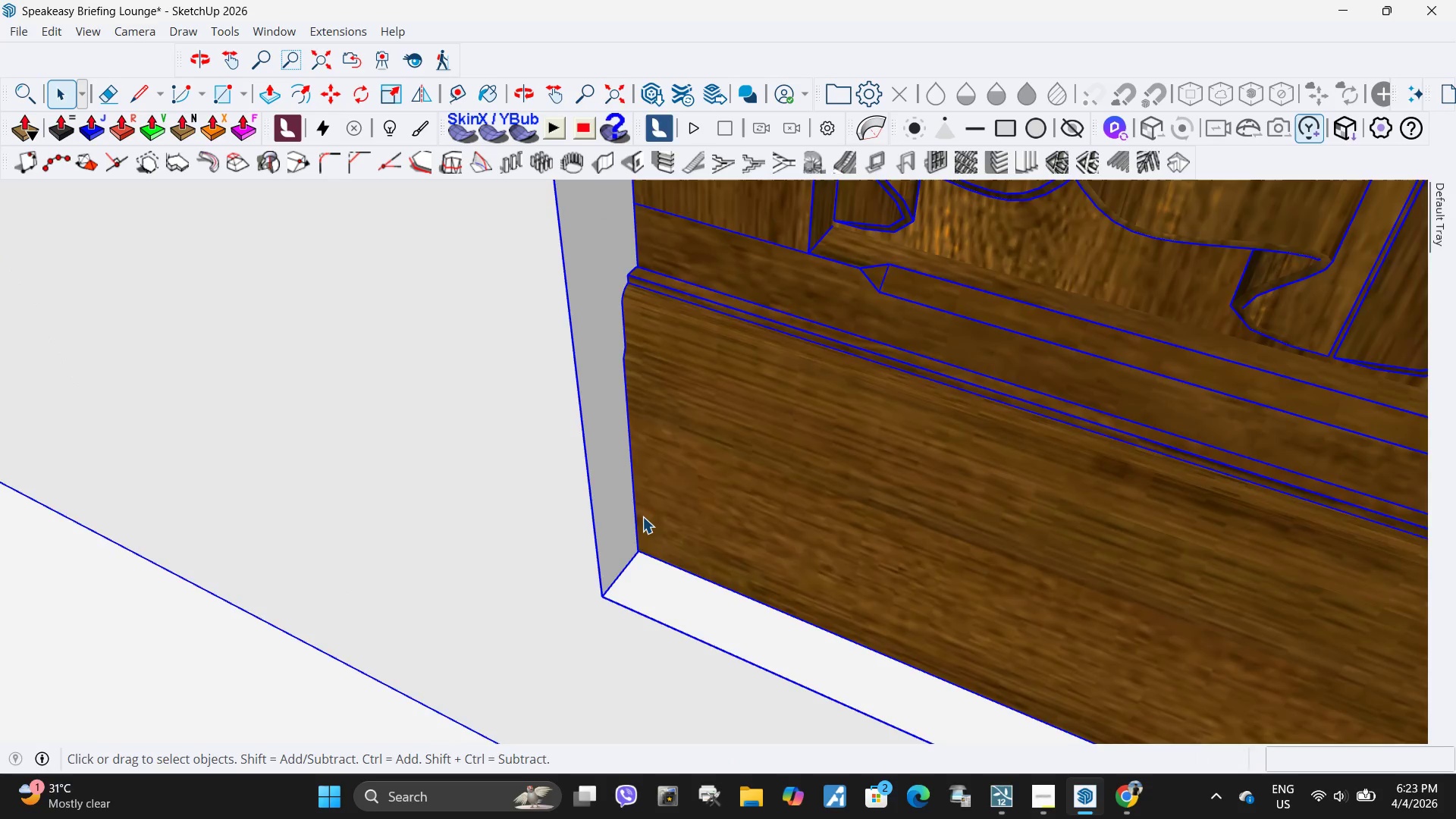 
key(Escape)
 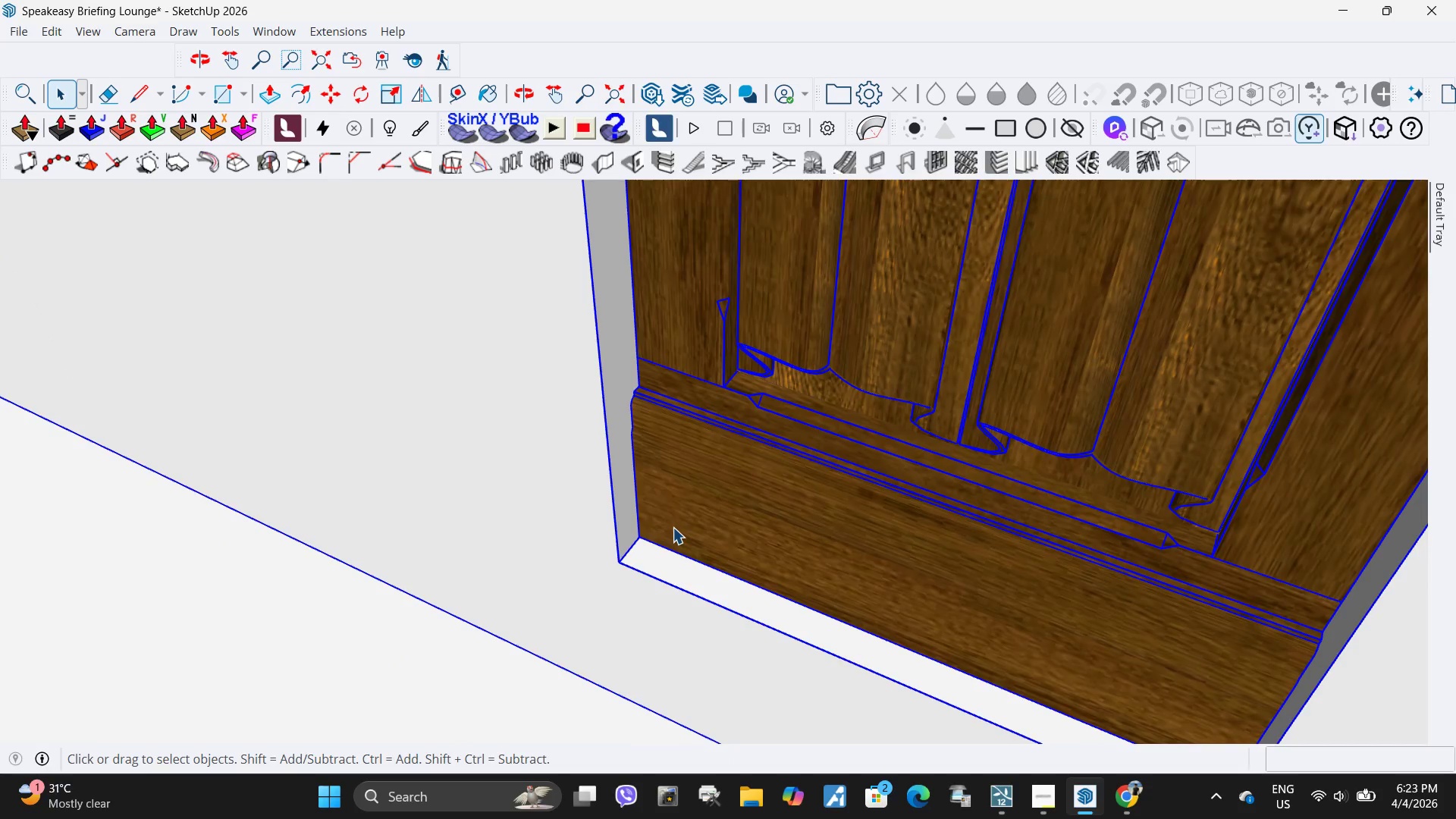 
double_click([673, 527])
 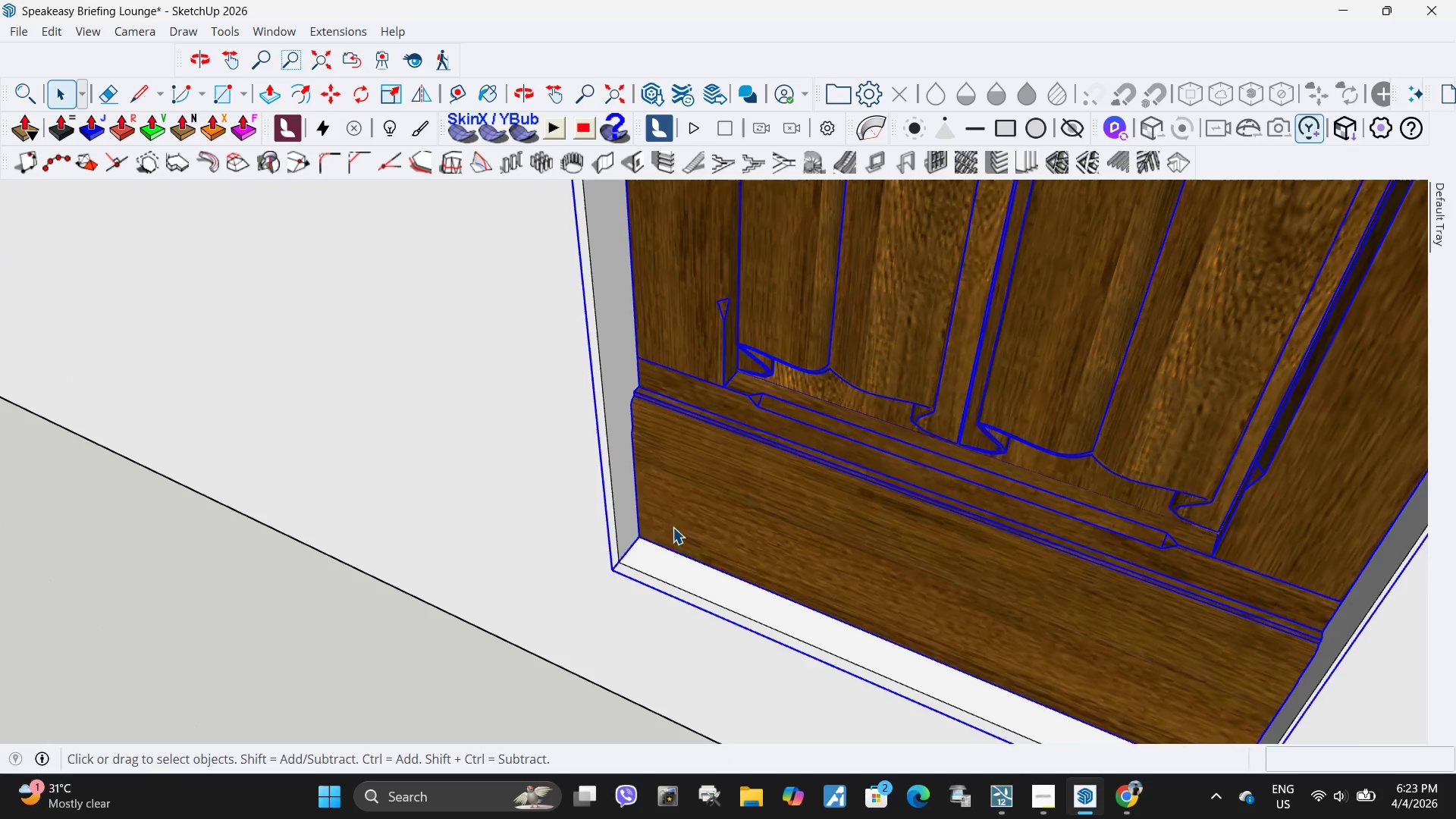 
scroll: coordinate [641, 518], scroll_direction: down, amount: 6.0
 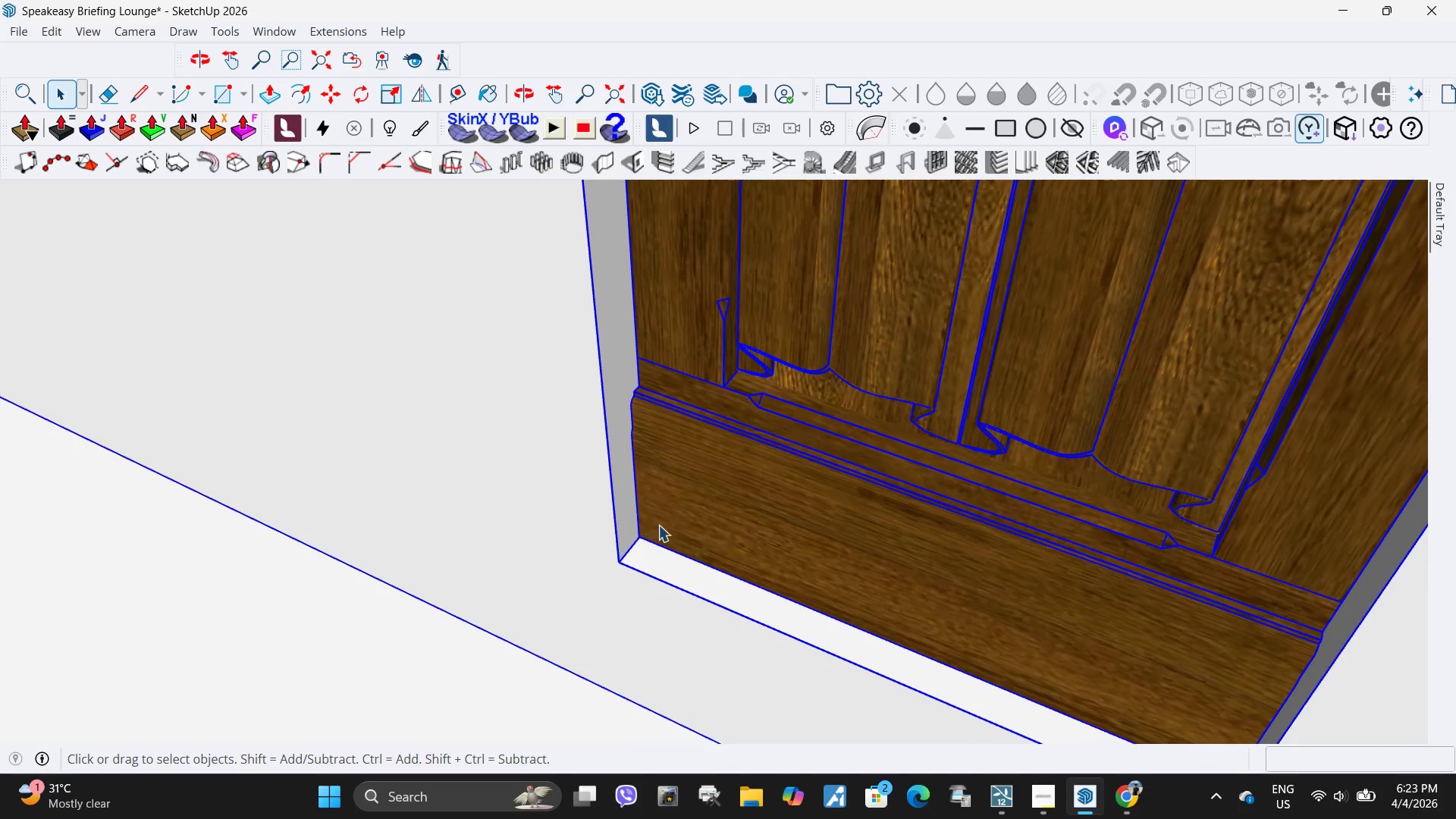 
triple_click([673, 527])
 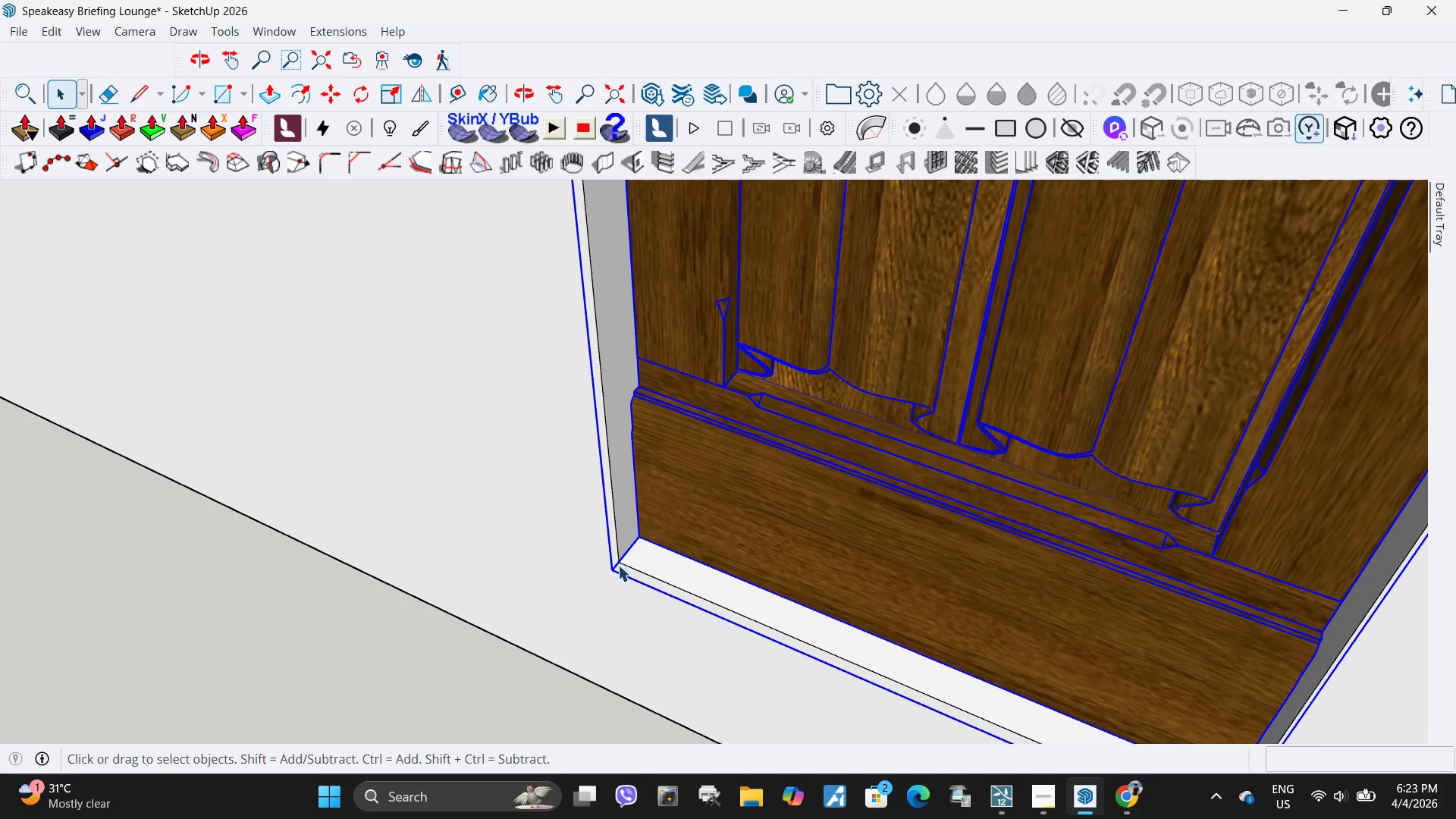 
key(M)
 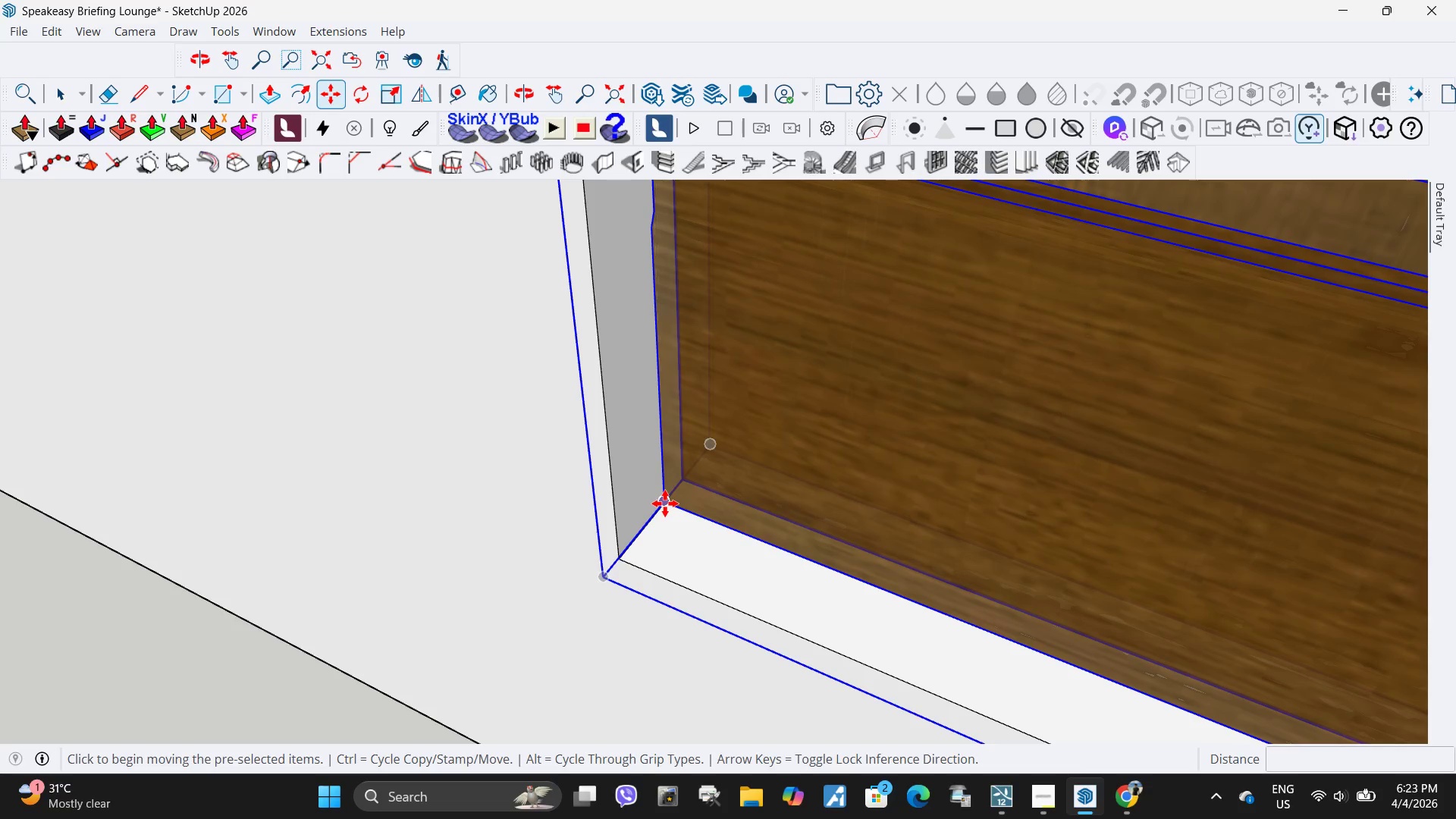 
scroll: coordinate [622, 564], scroll_direction: up, amount: 8.0
 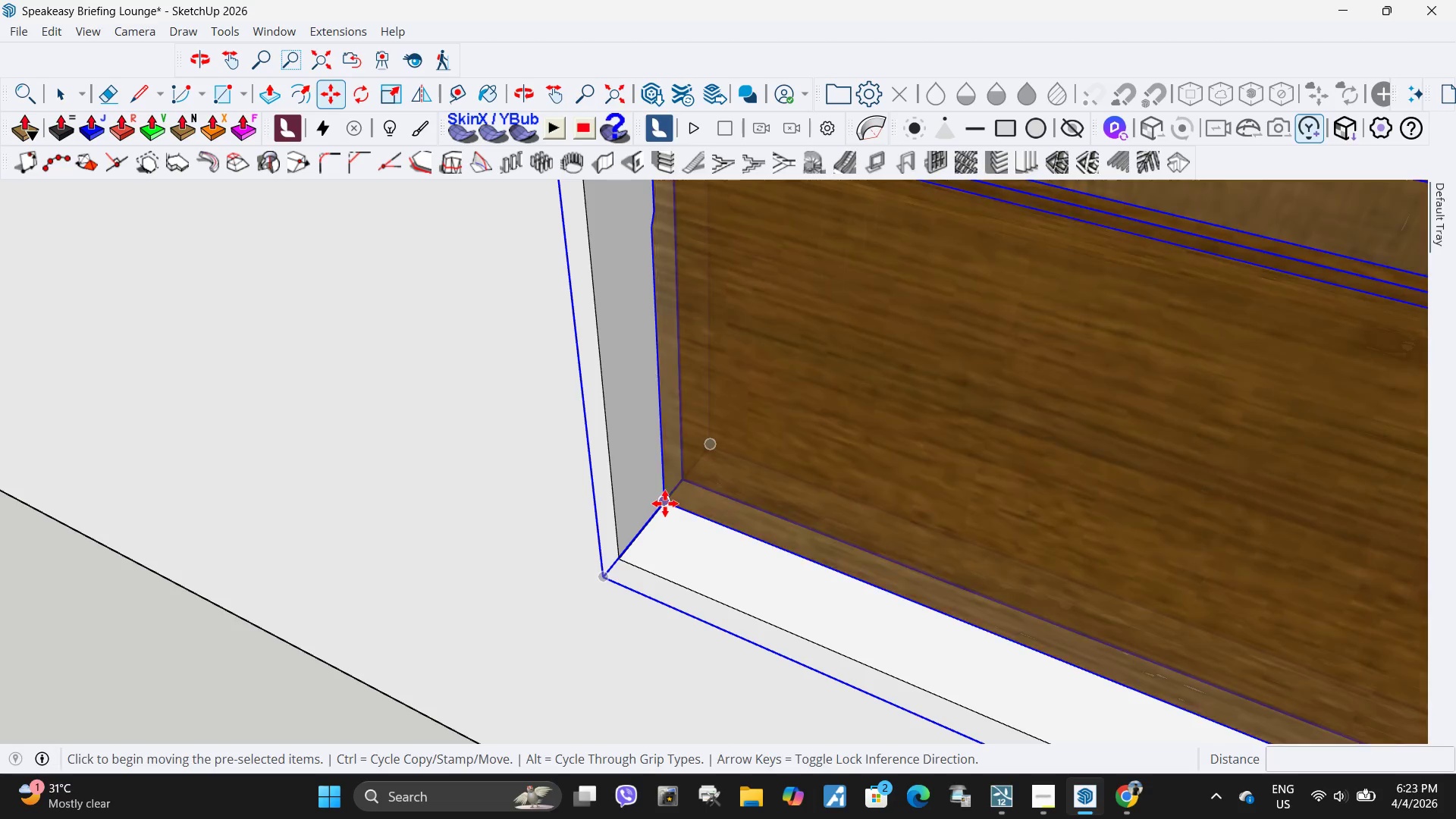 
left_click([665, 504])
 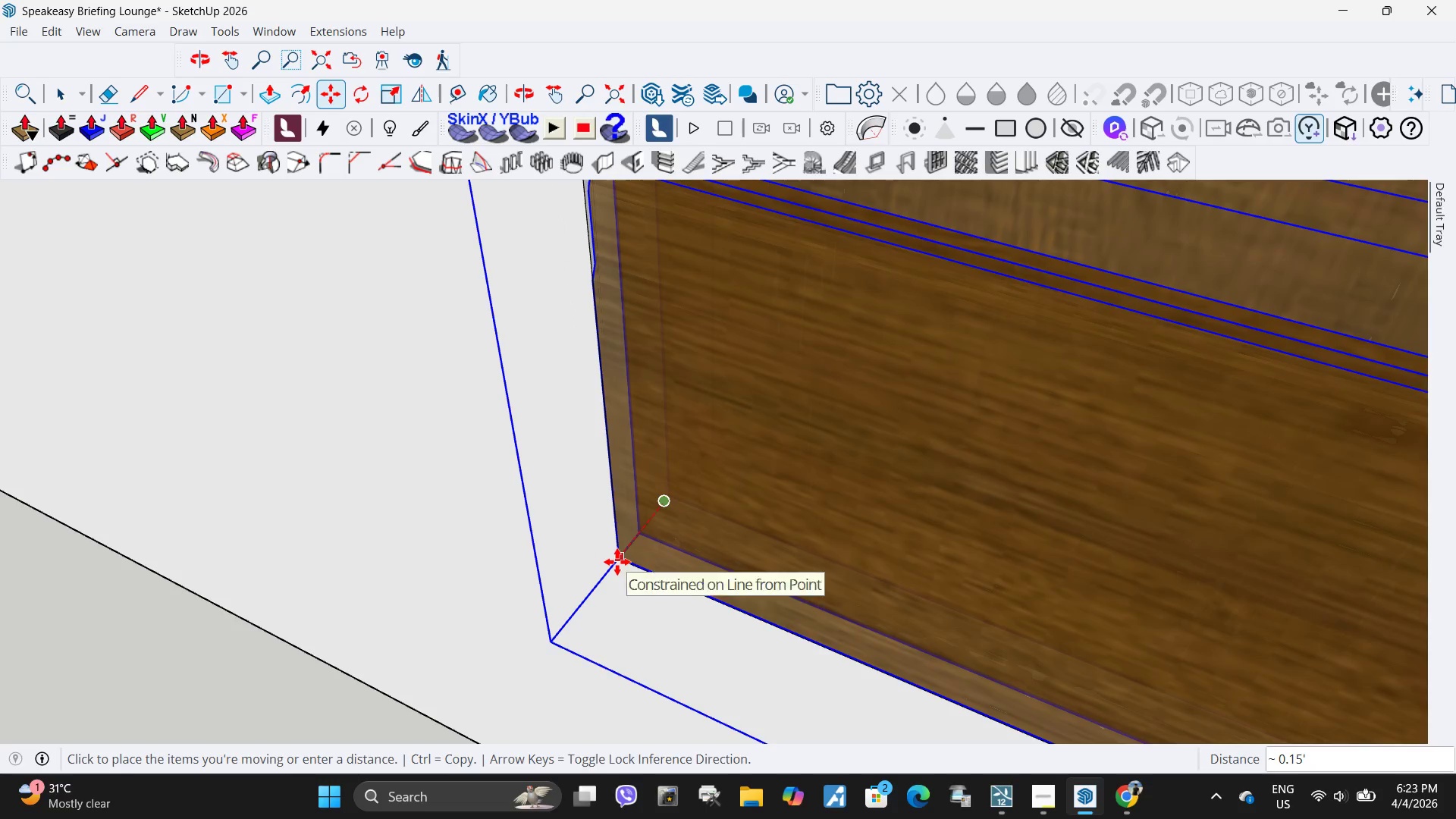 
scroll: coordinate [727, 504], scroll_direction: down, amount: 31.0
 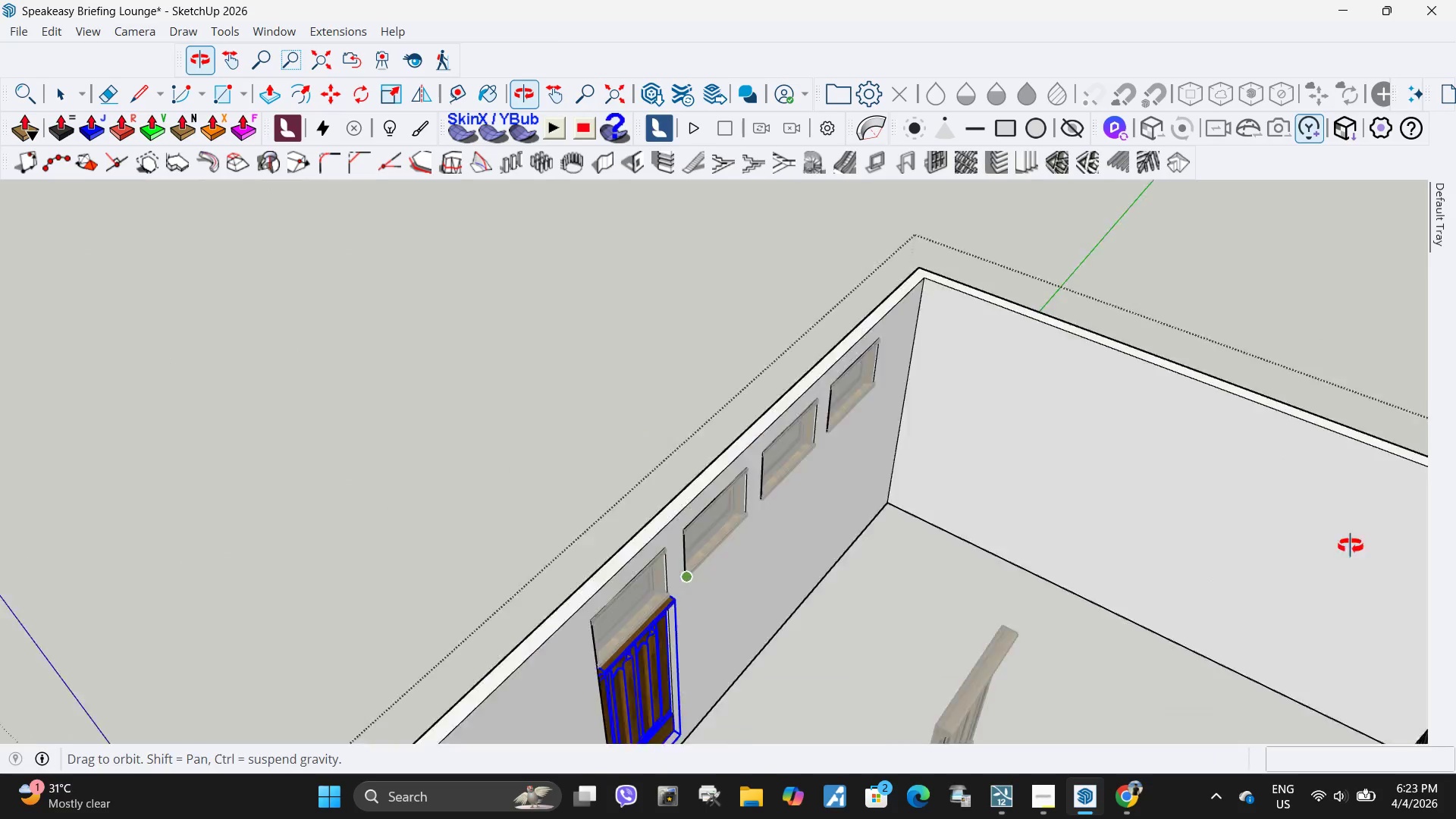 
double_click([1455, 519])
 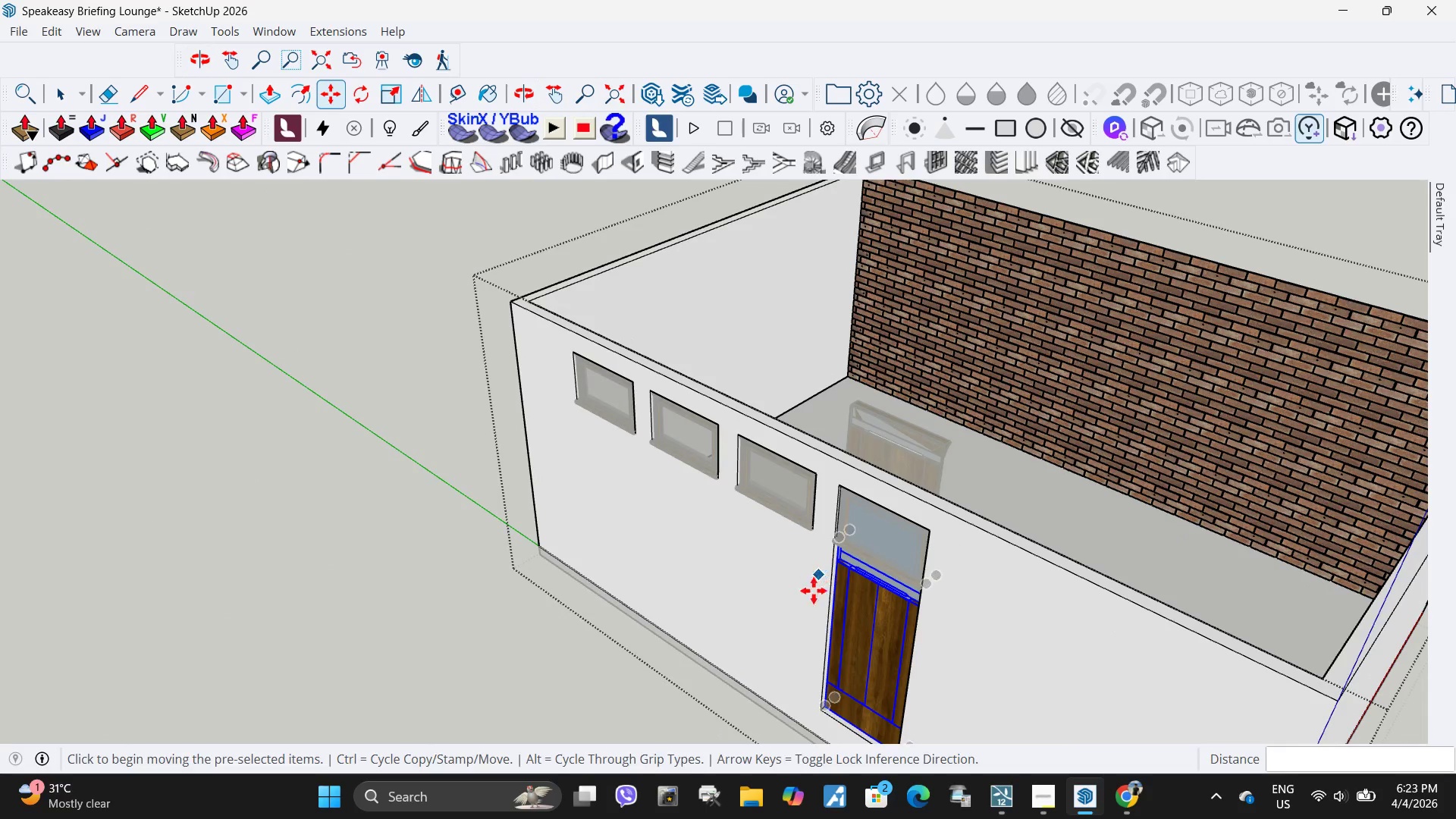 
scroll: coordinate [839, 611], scroll_direction: up, amount: 7.0
 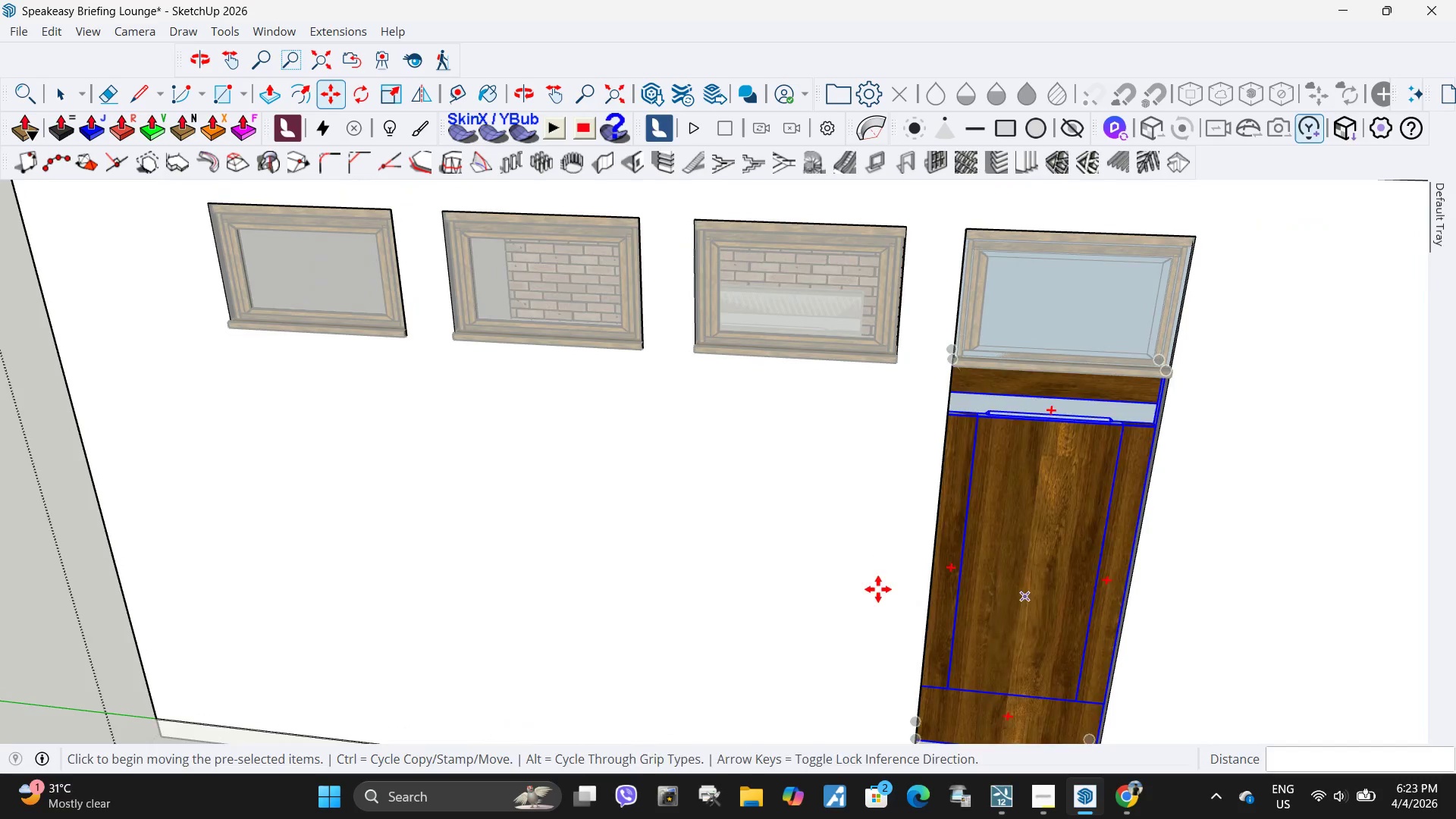 
key(Space)
 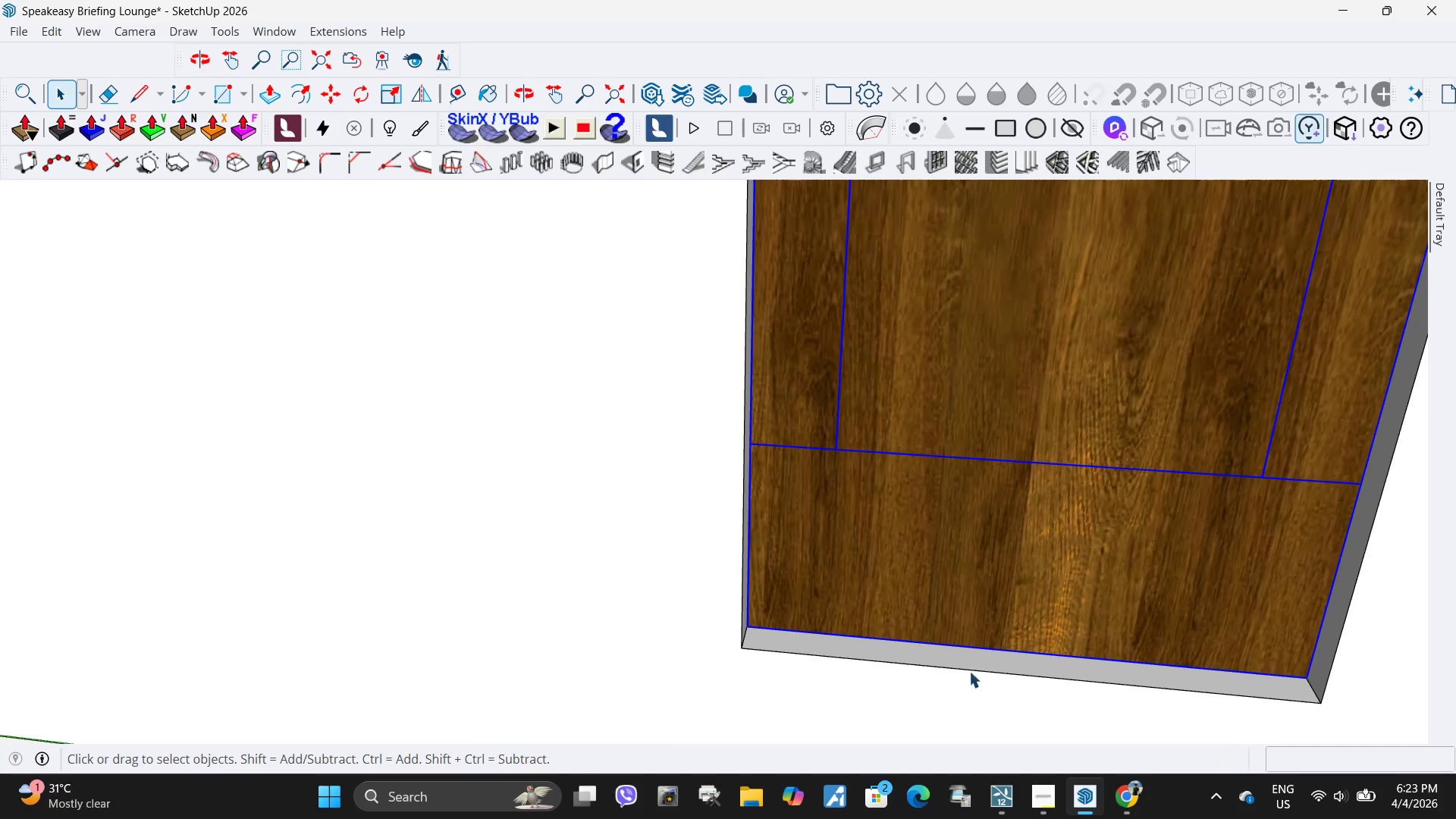 
left_click([970, 657])
 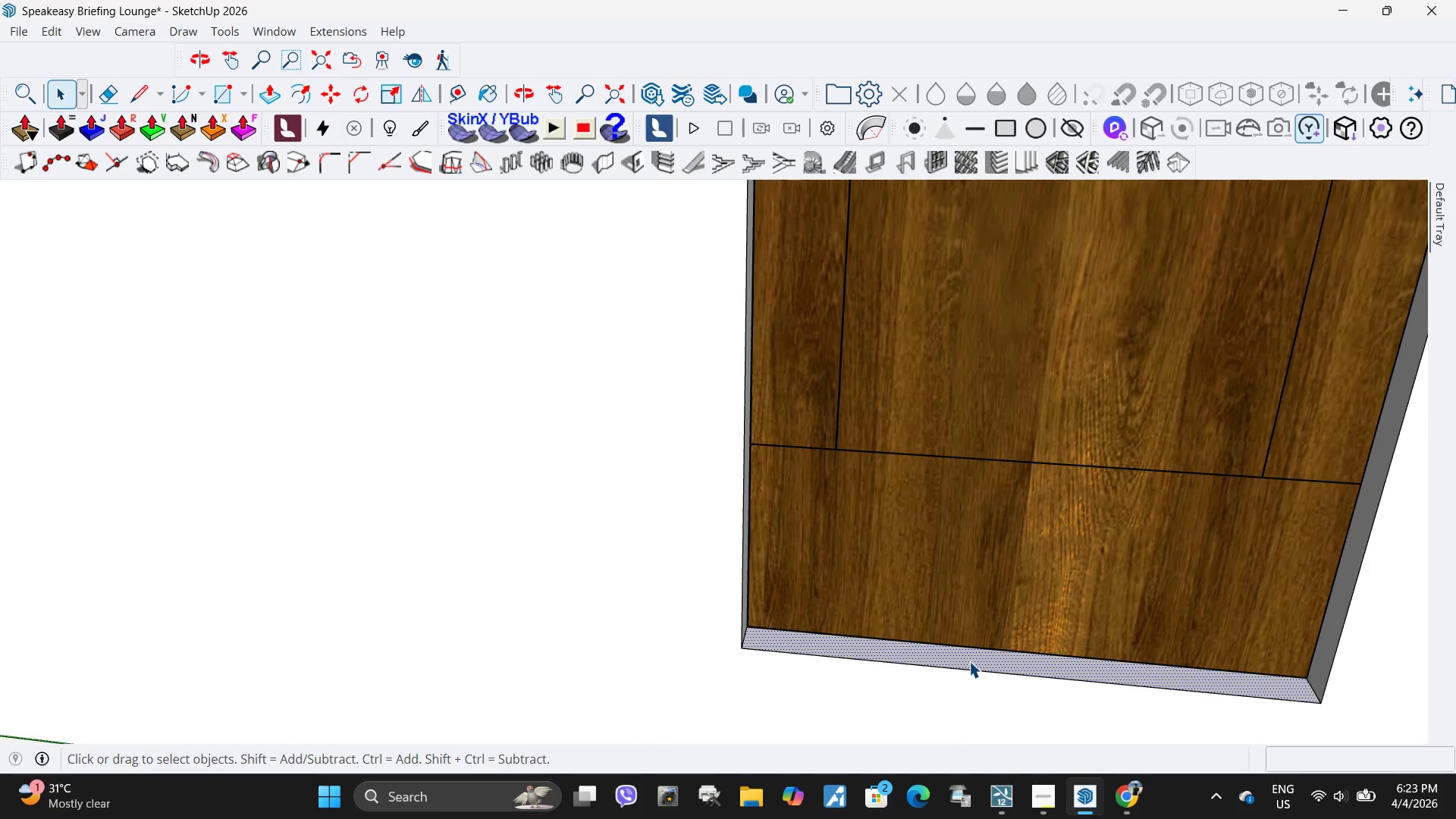 
scroll: coordinate [969, 716], scroll_direction: up, amount: 15.0
 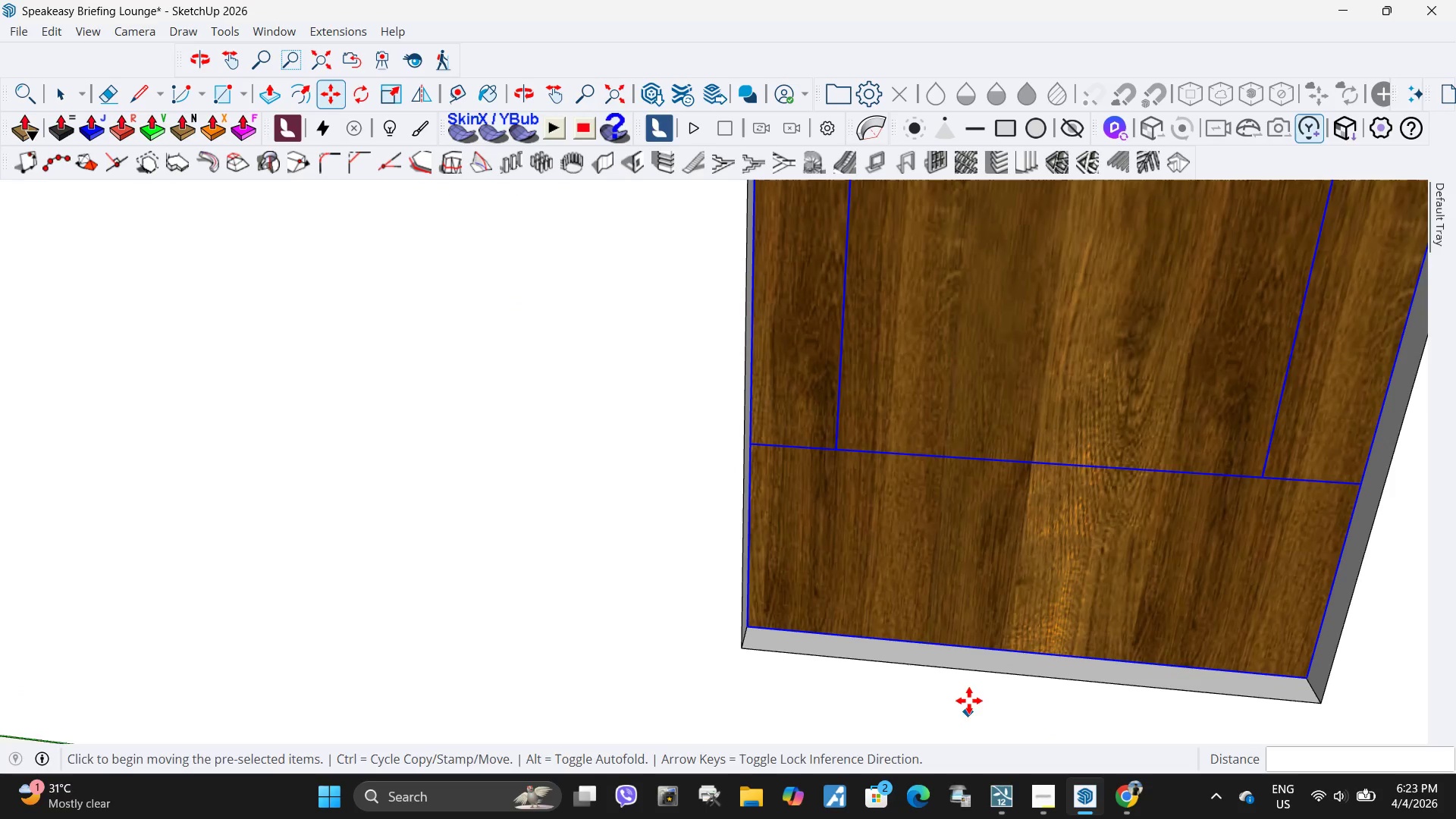 
key(P)
 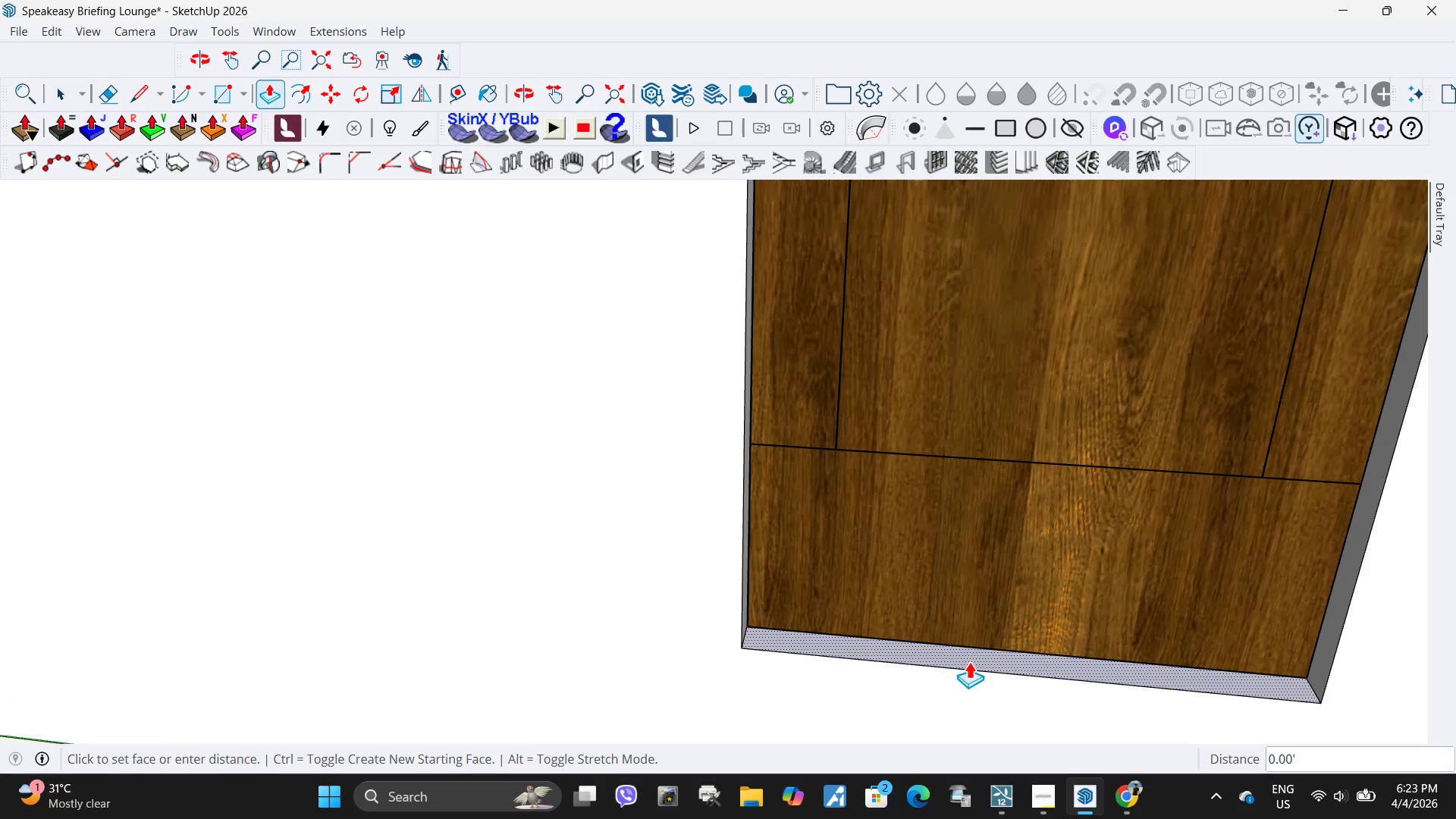 
left_click([969, 661])
 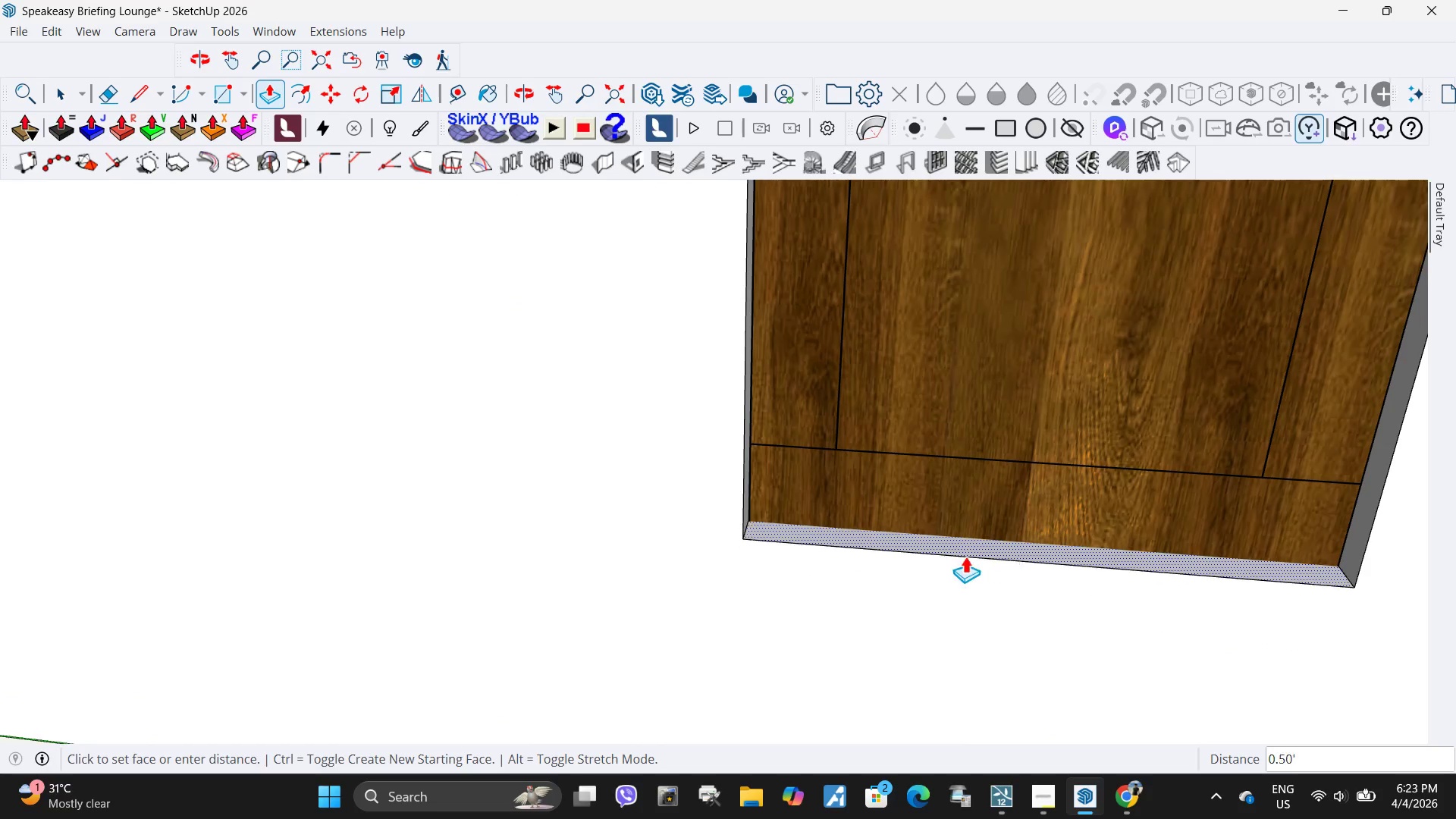 
scroll: coordinate [550, 620], scroll_direction: down, amount: 18.0
 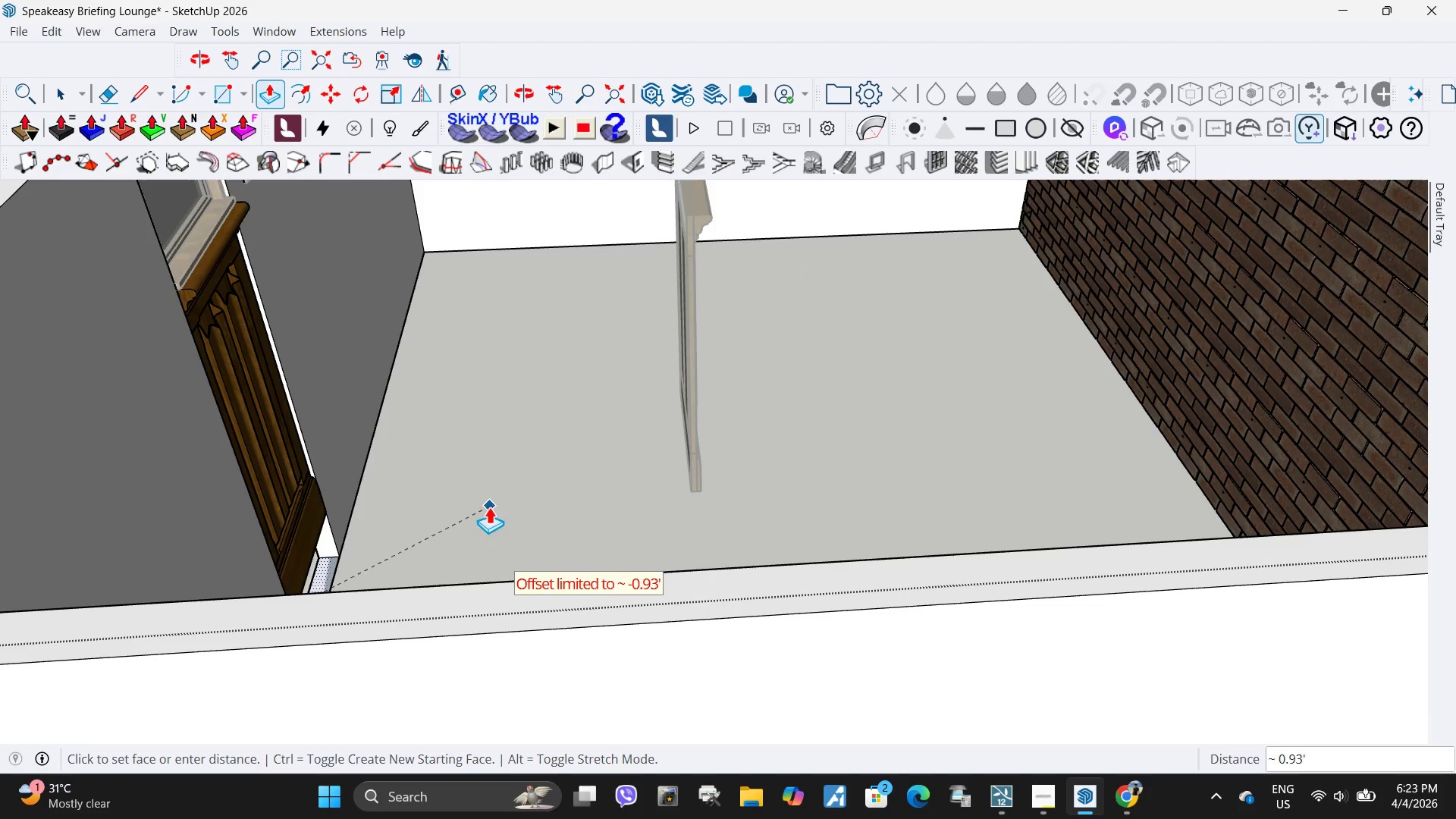 
key(Escape)
 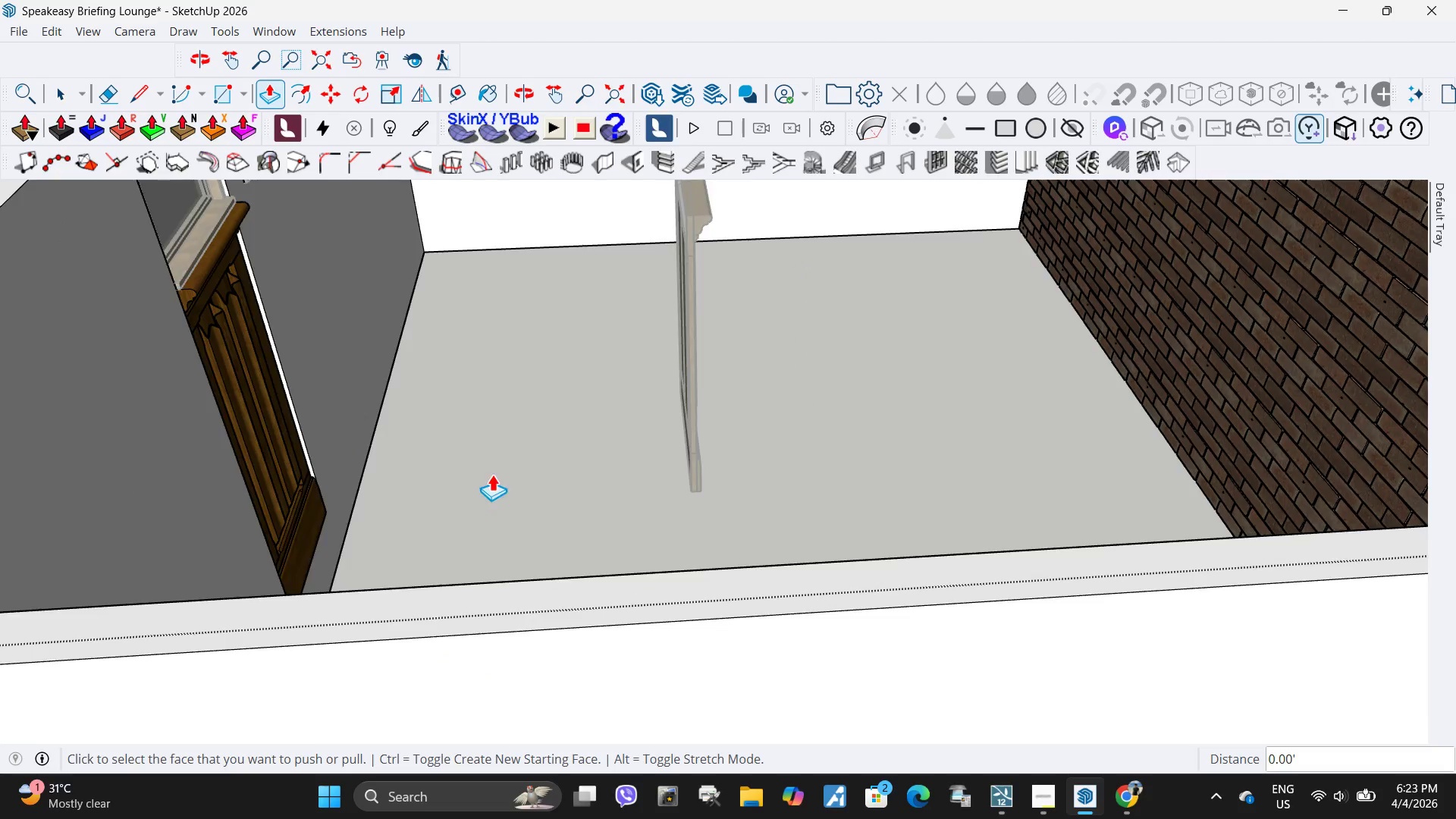 
scroll: coordinate [511, 481], scroll_direction: down, amount: 6.0
 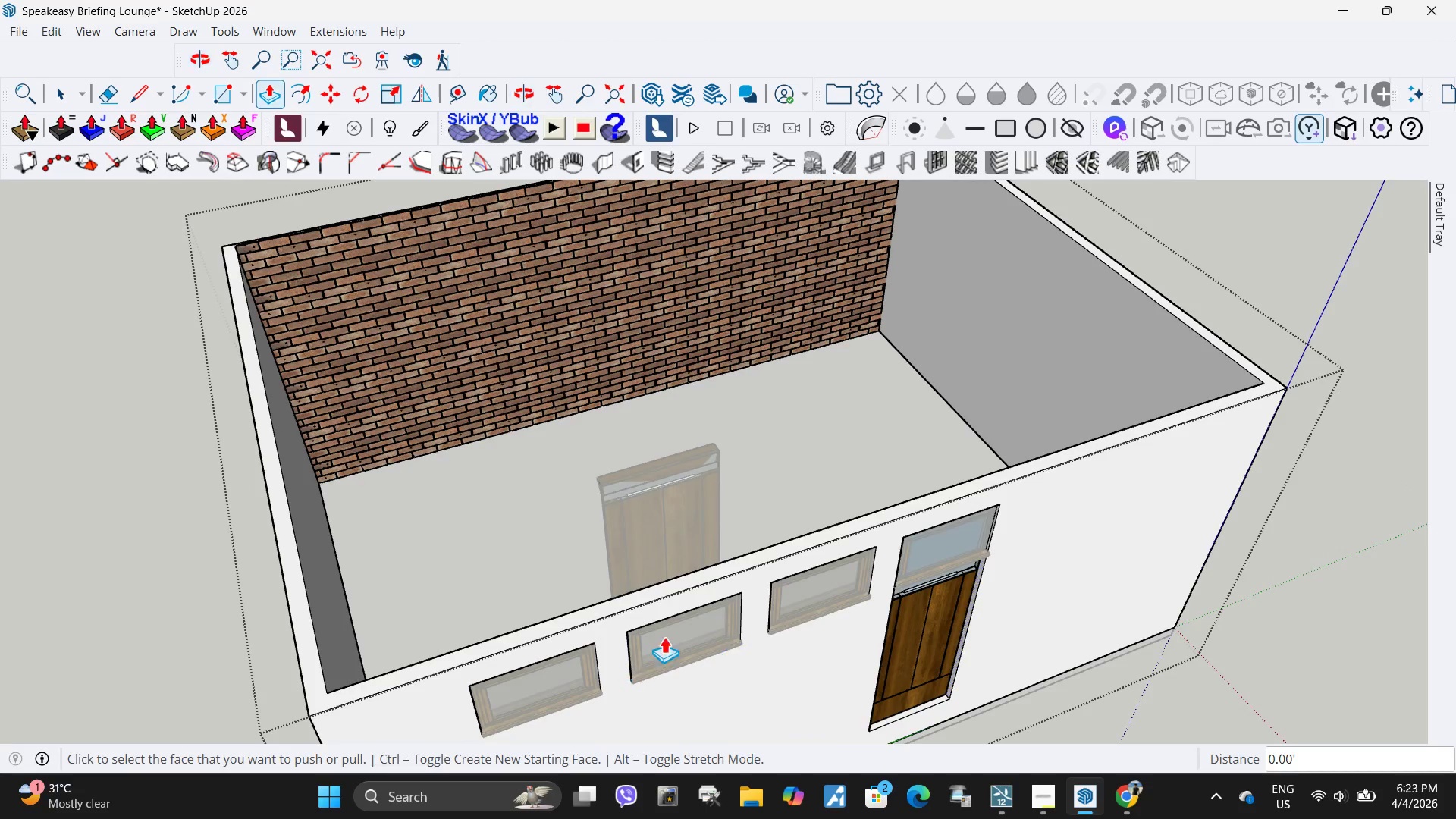 
key(Space)
 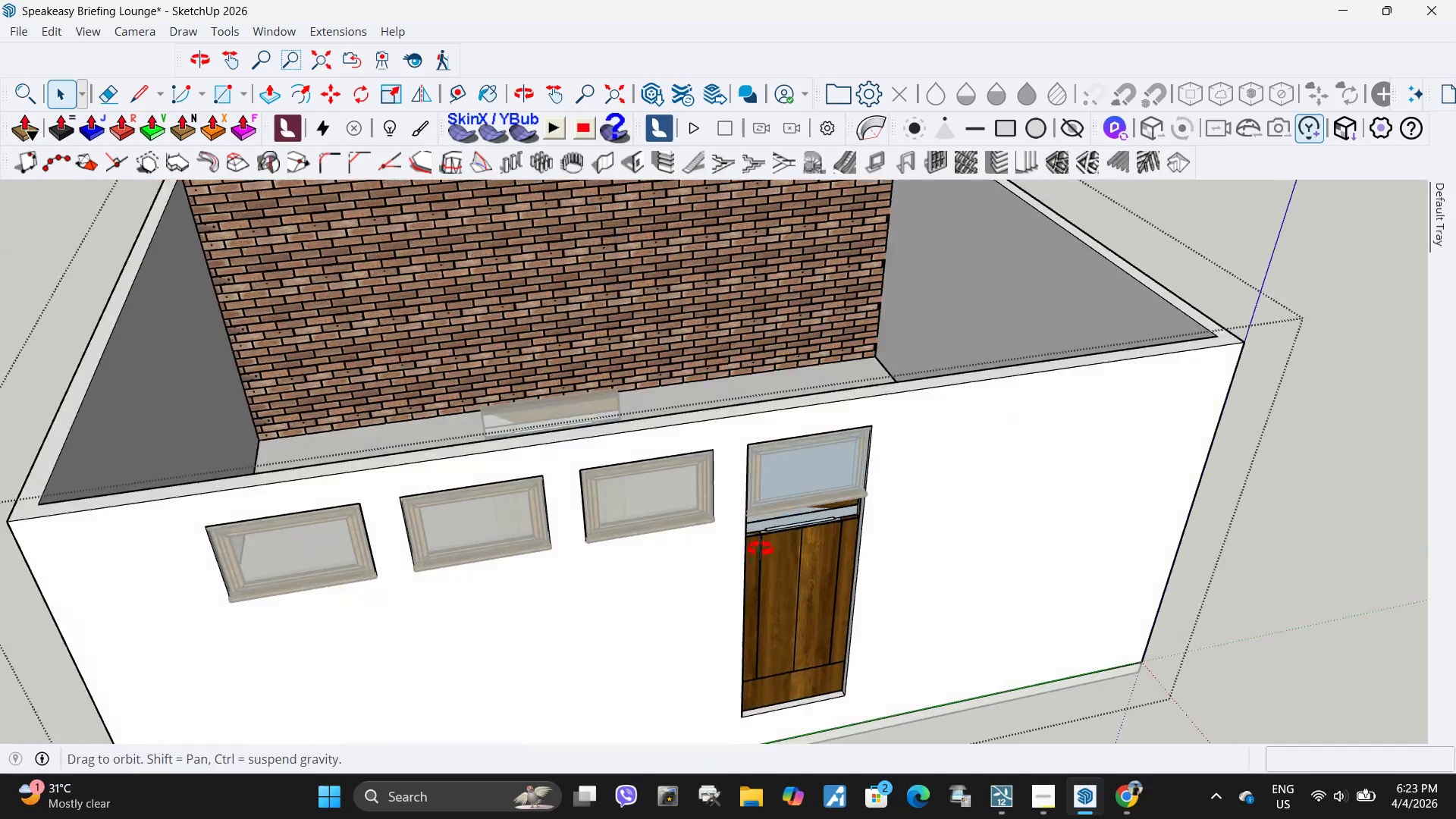 
scroll: coordinate [915, 605], scroll_direction: up, amount: 13.0
 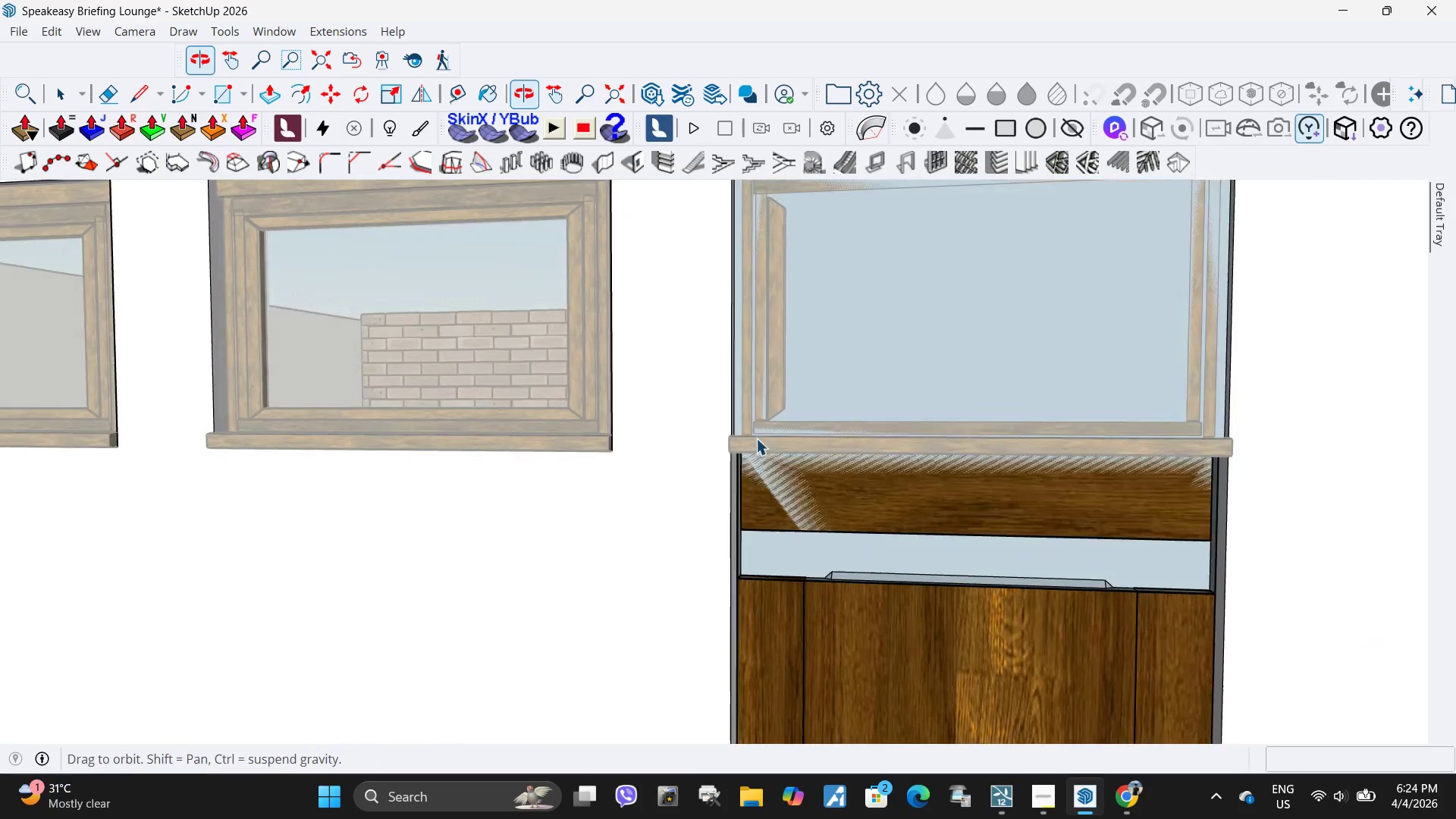 
scroll: coordinate [740, 441], scroll_direction: down, amount: 4.0
 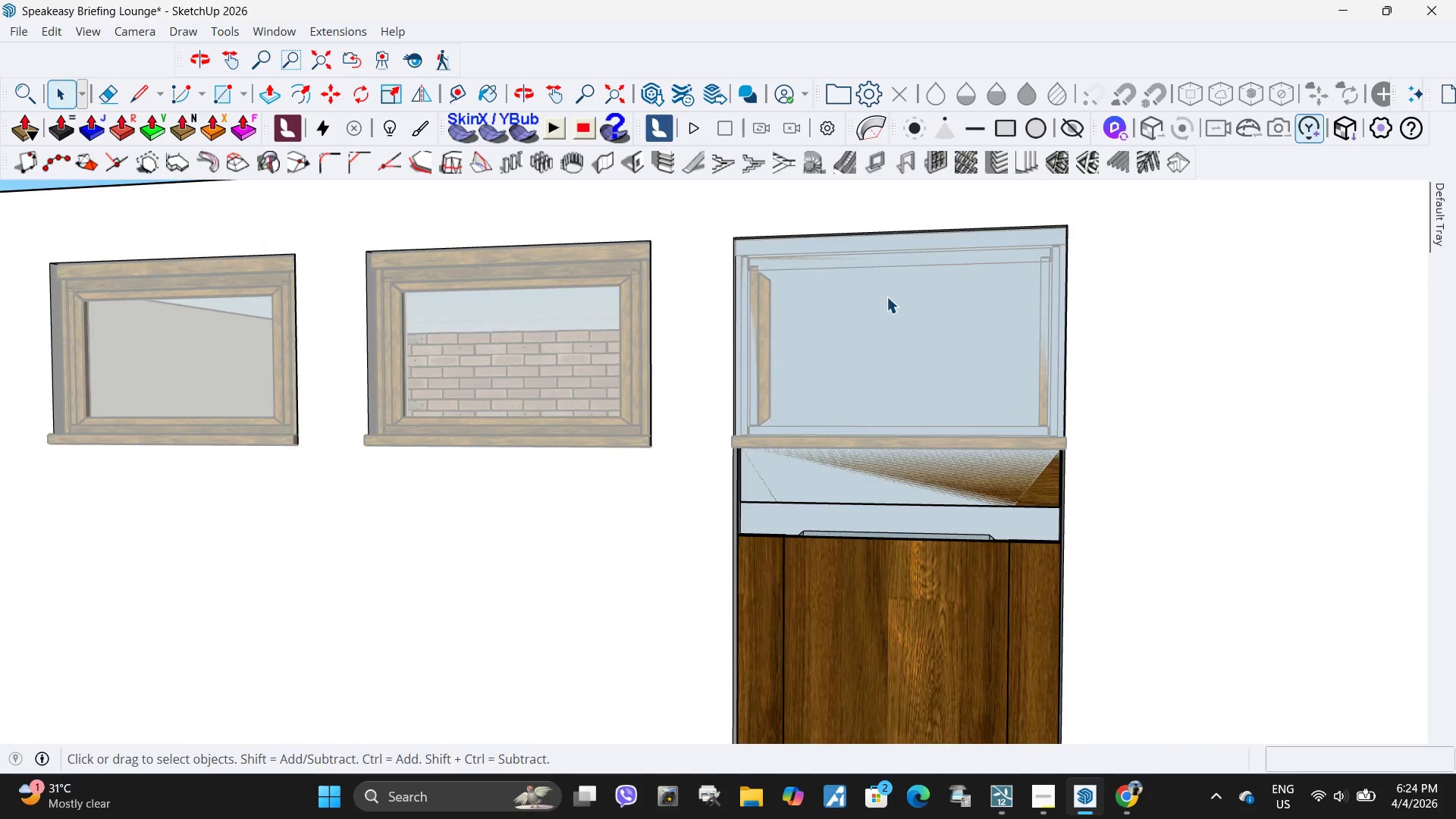 
left_click([886, 297])
 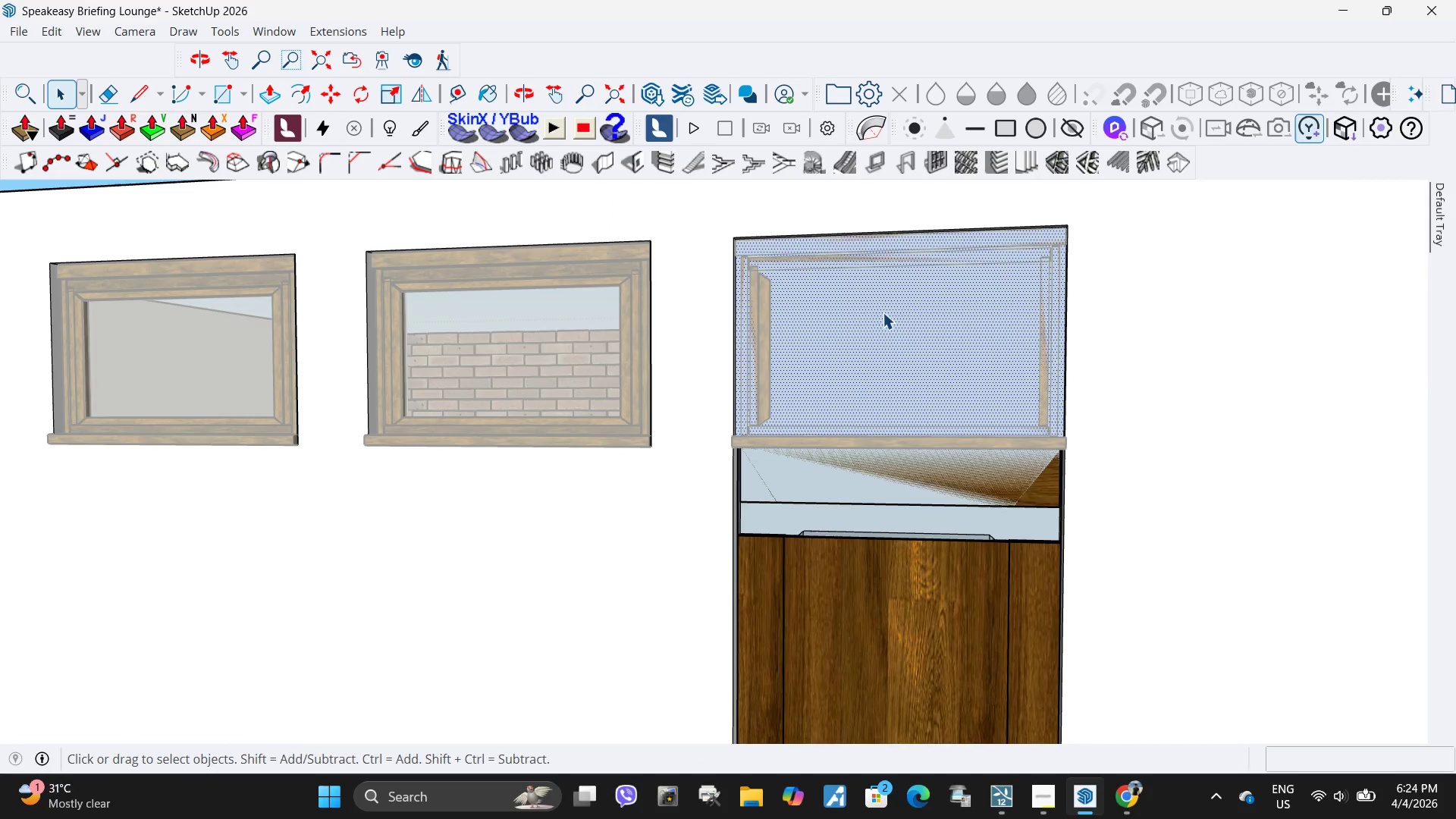 
key(Delete)
 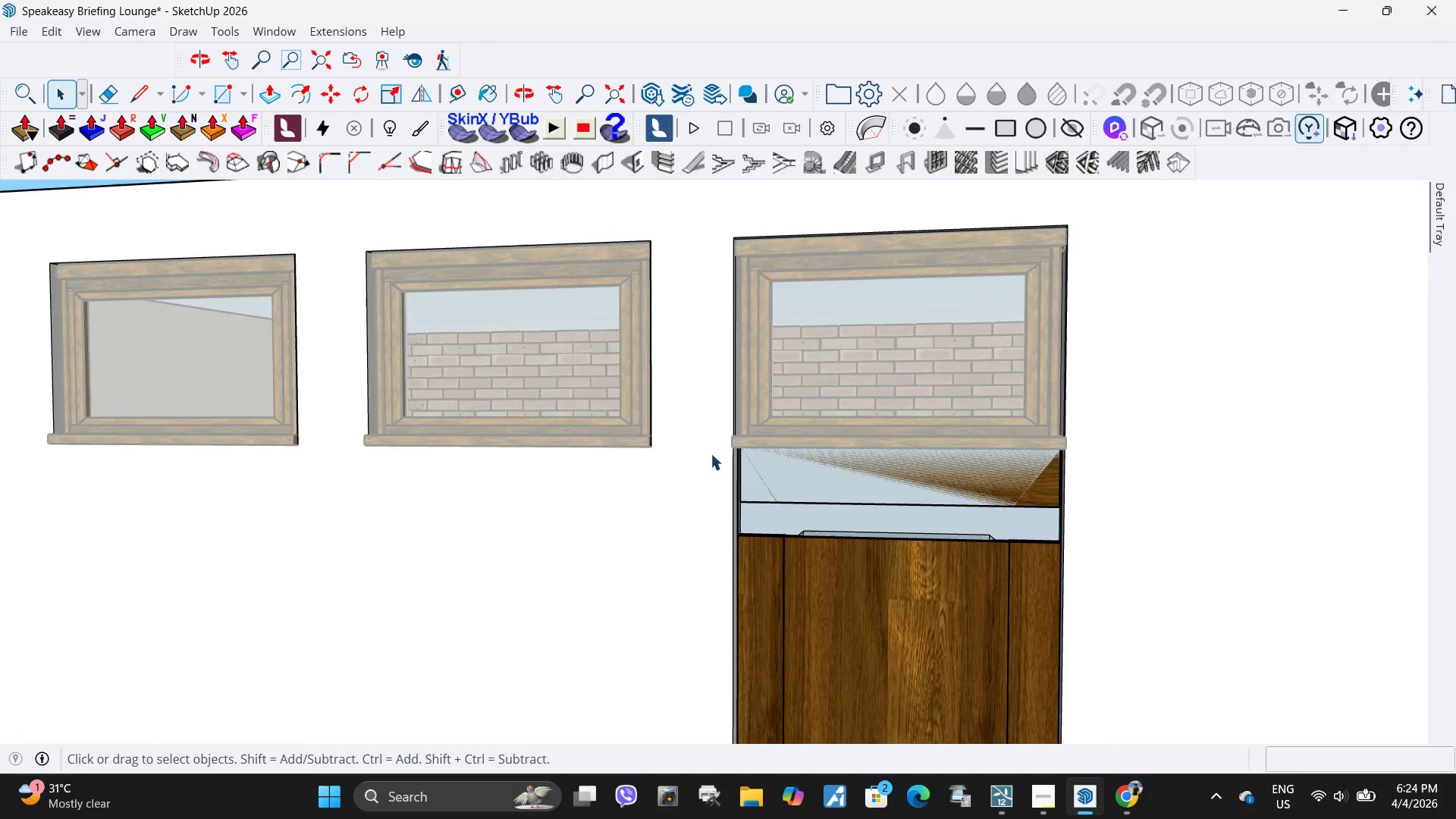 
scroll: coordinate [763, 469], scroll_direction: up, amount: 9.0
 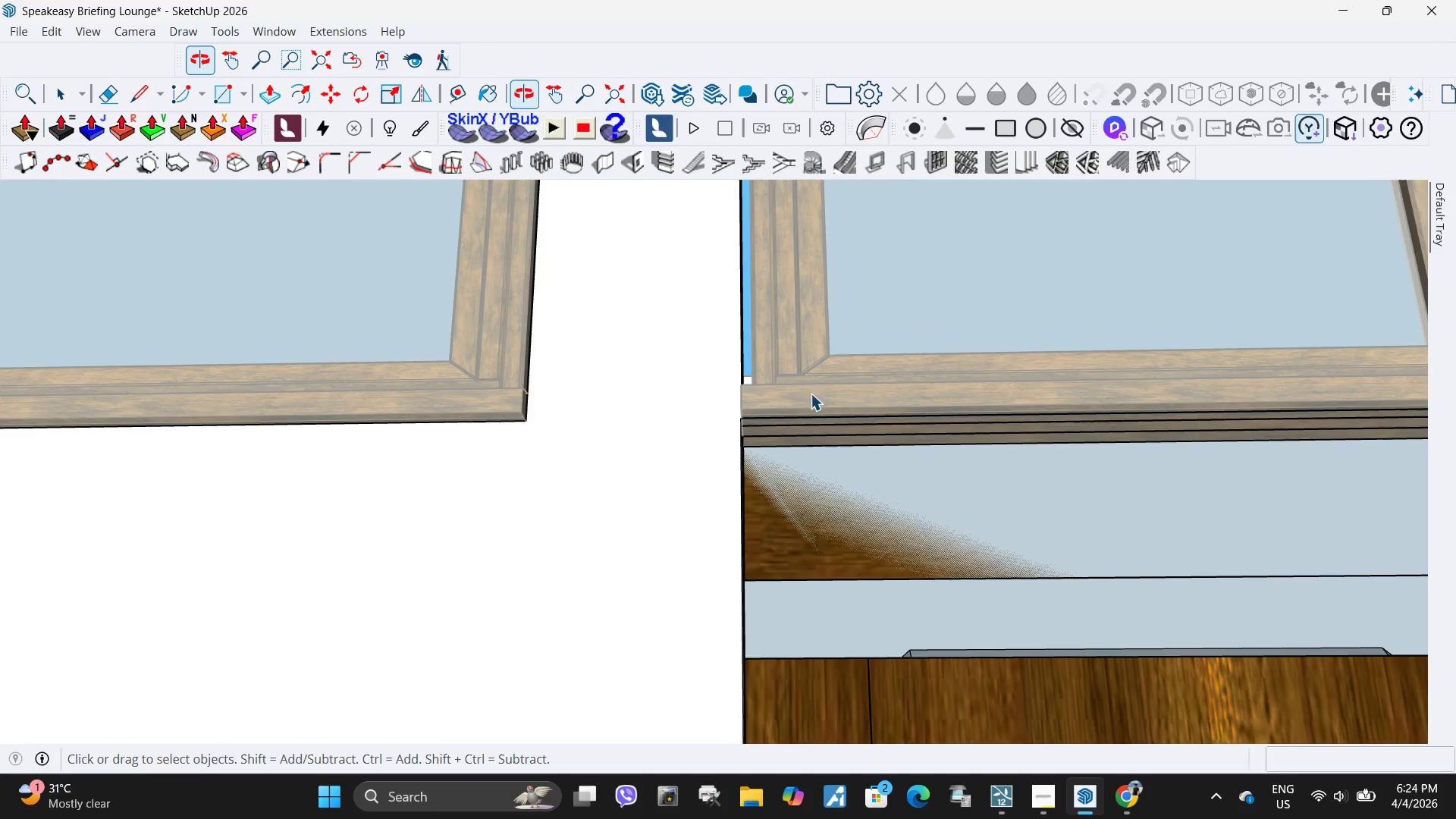 
key(R)
 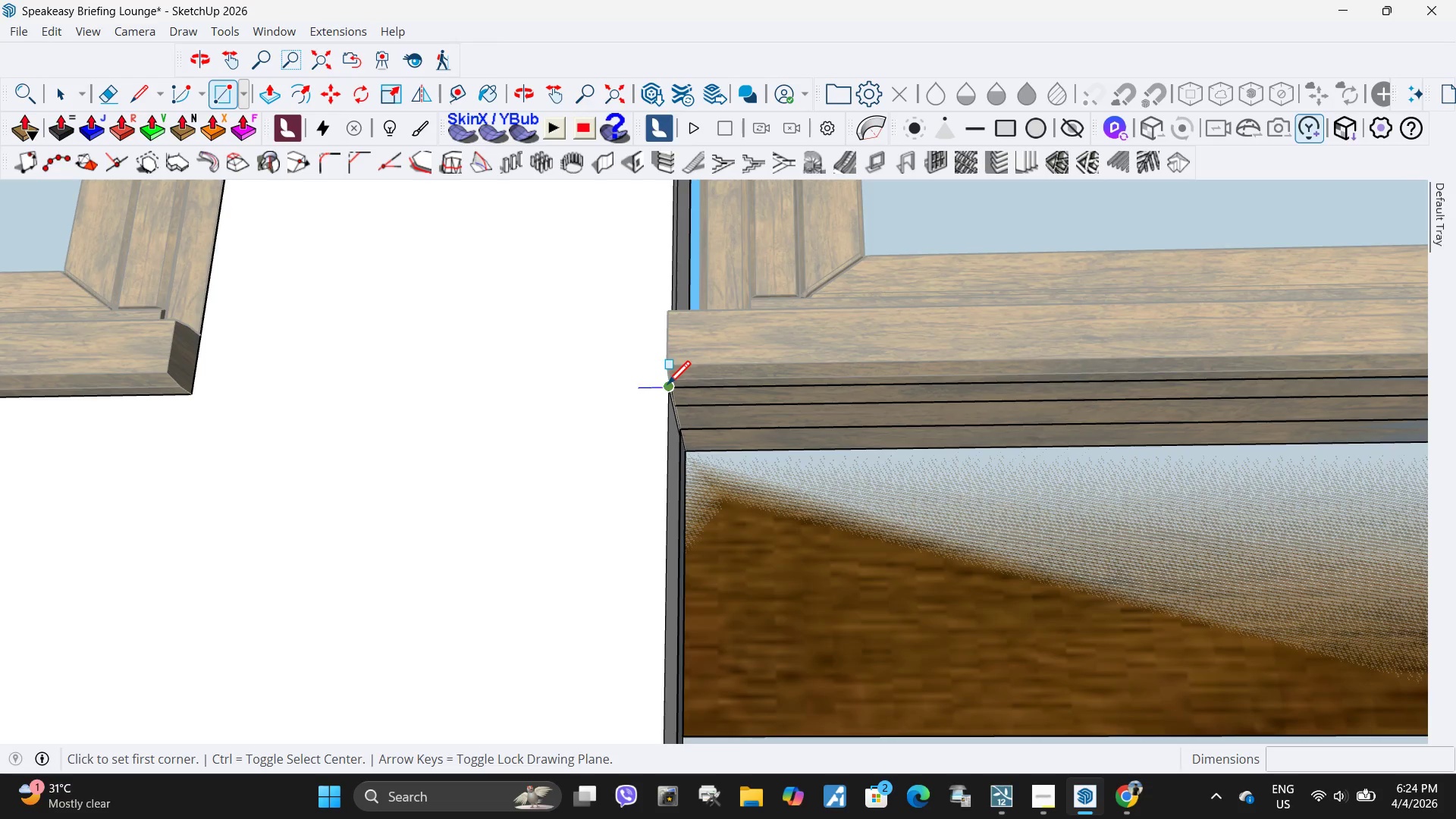 
scroll: coordinate [700, 390], scroll_direction: up, amount: 21.0
 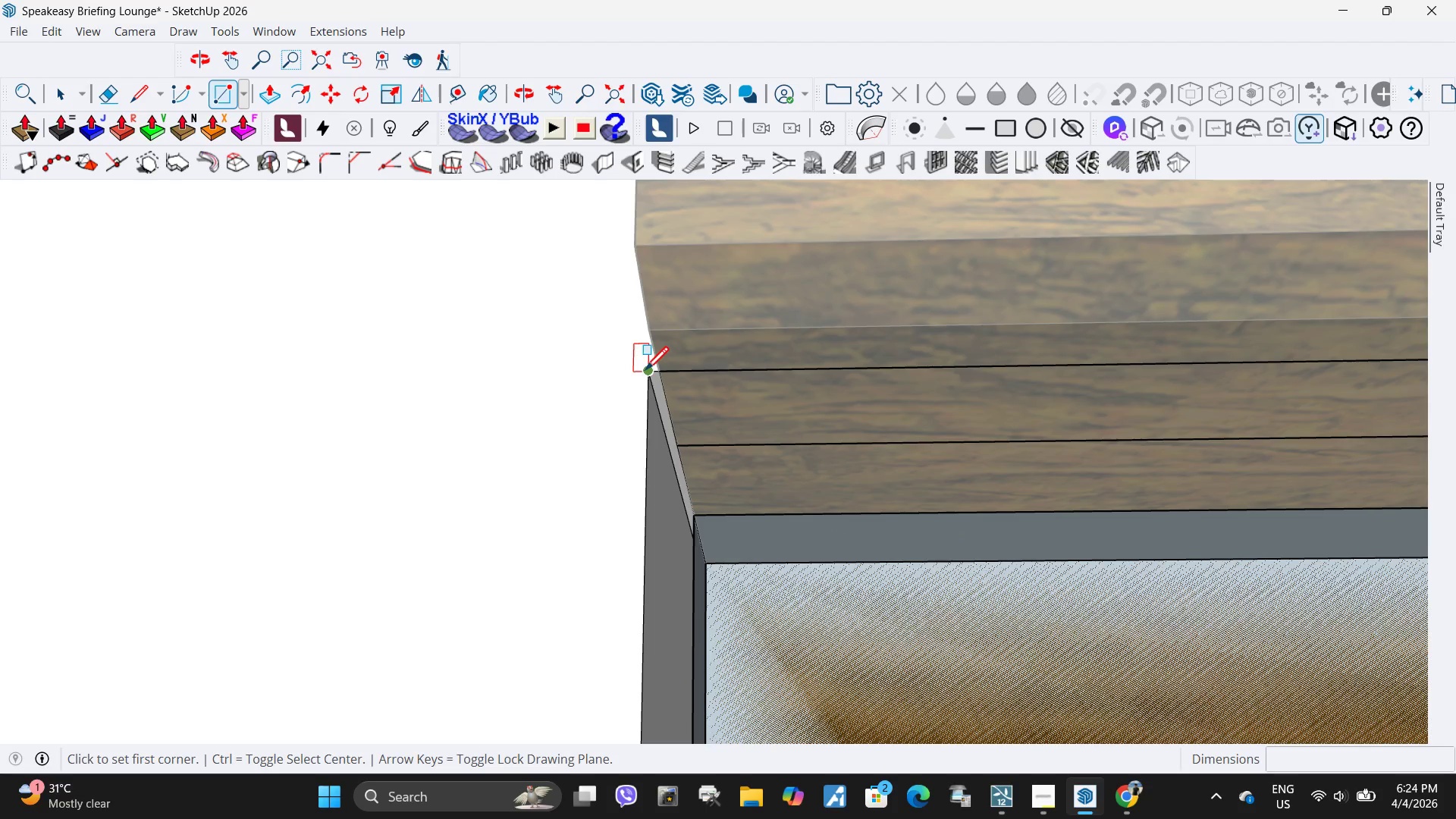 
left_click([645, 372])
 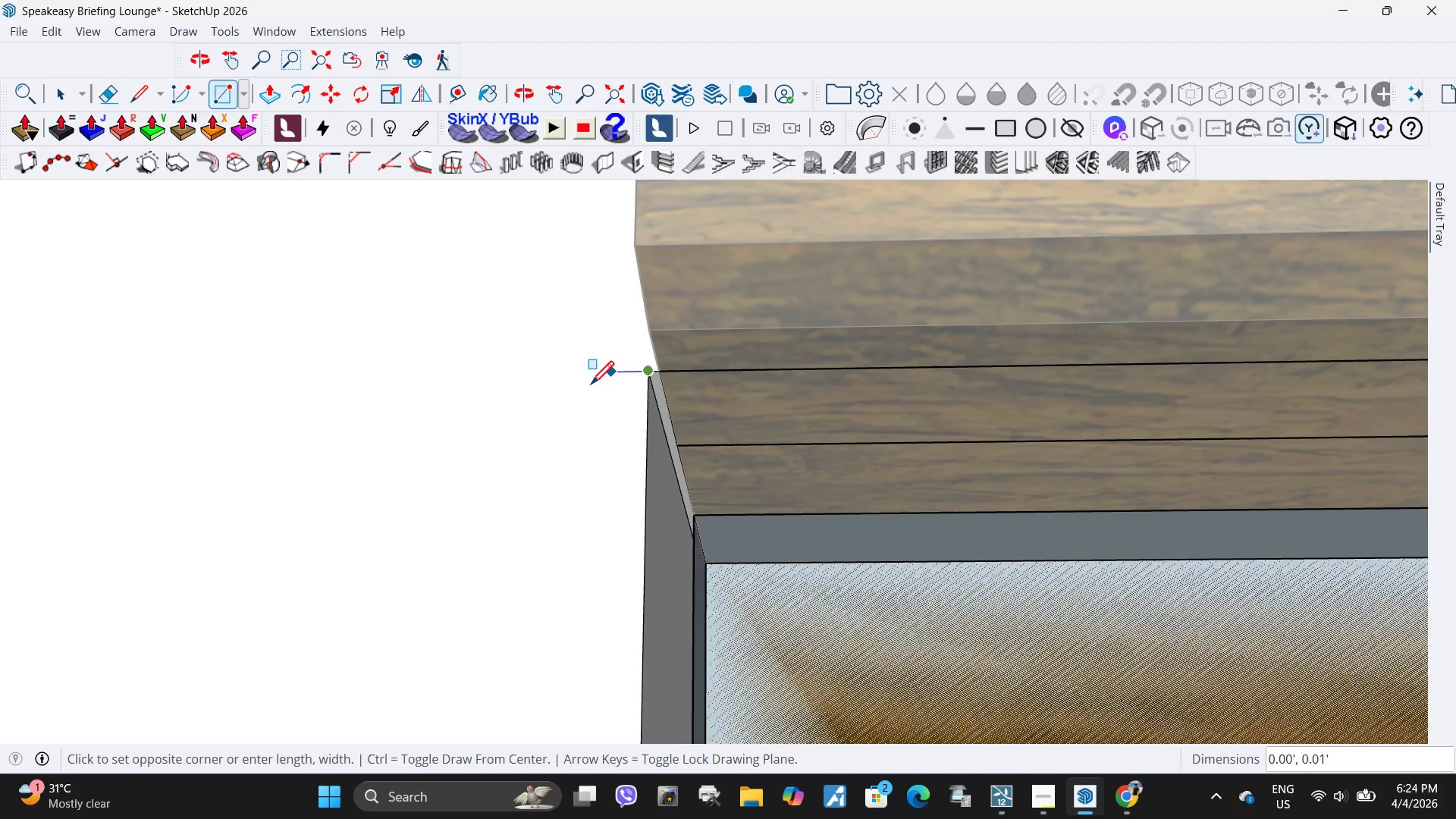 
scroll: coordinate [808, 673], scroll_direction: down, amount: 40.0
 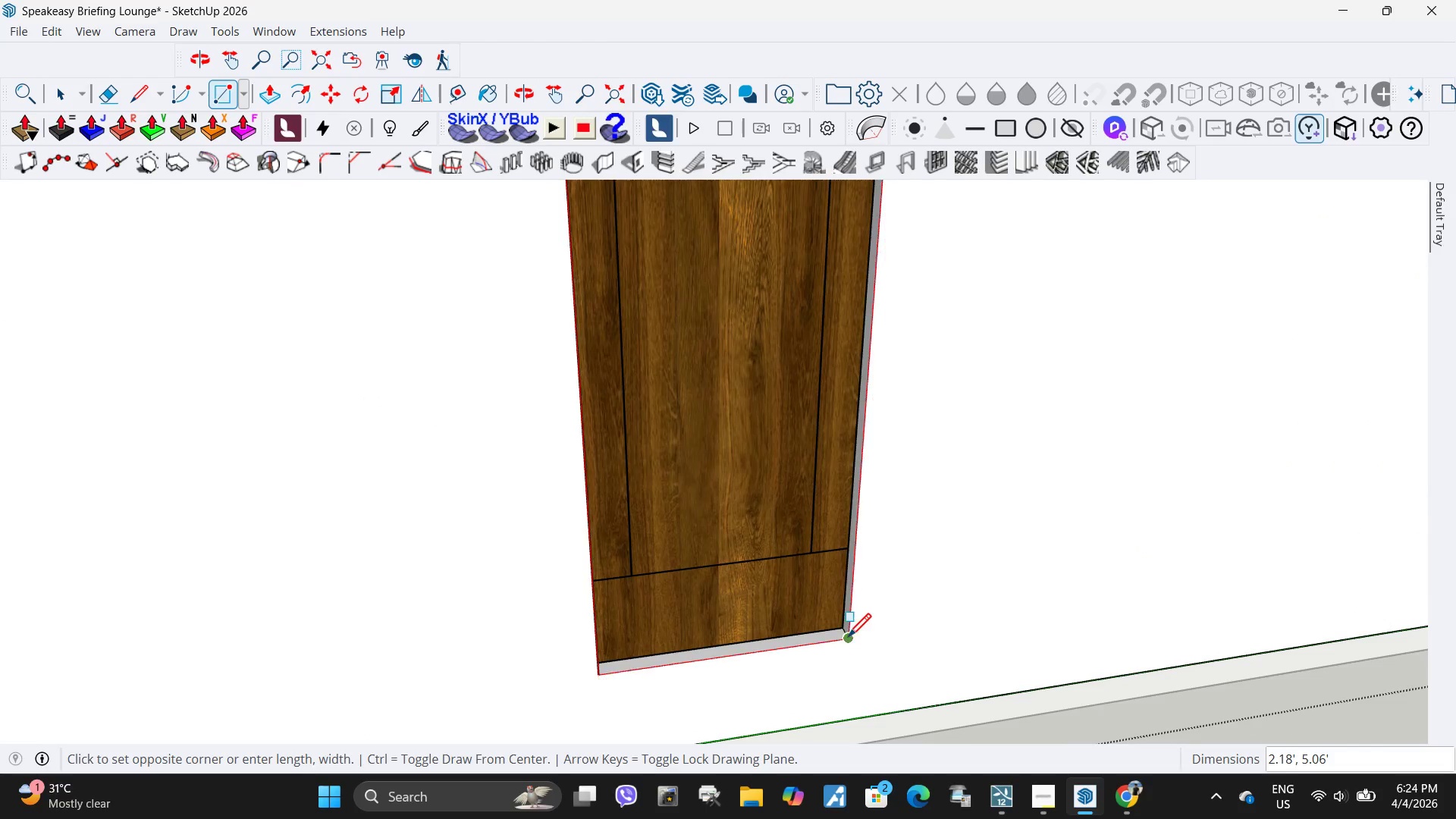 
left_click([847, 639])
 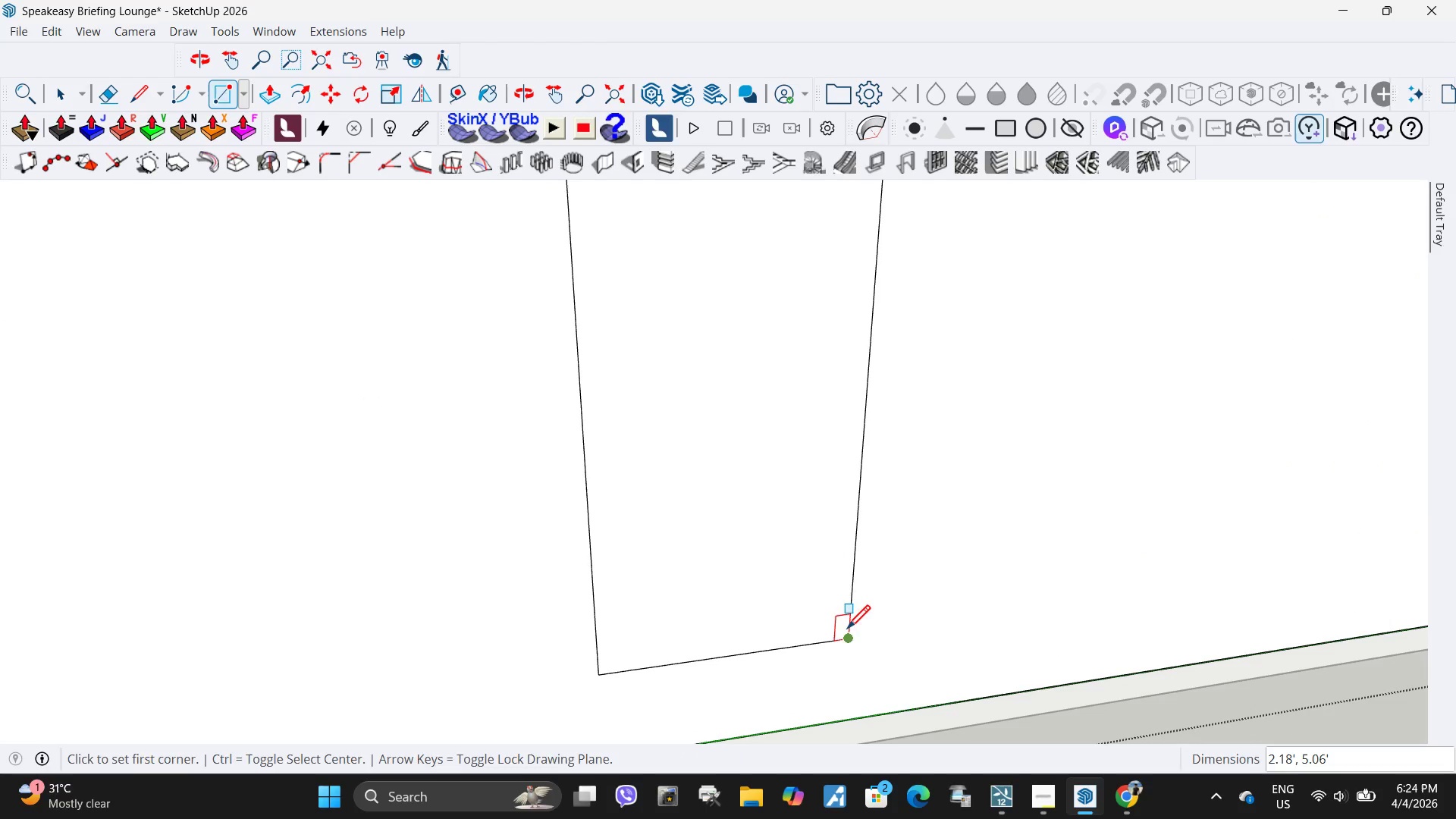 
key(Space)
 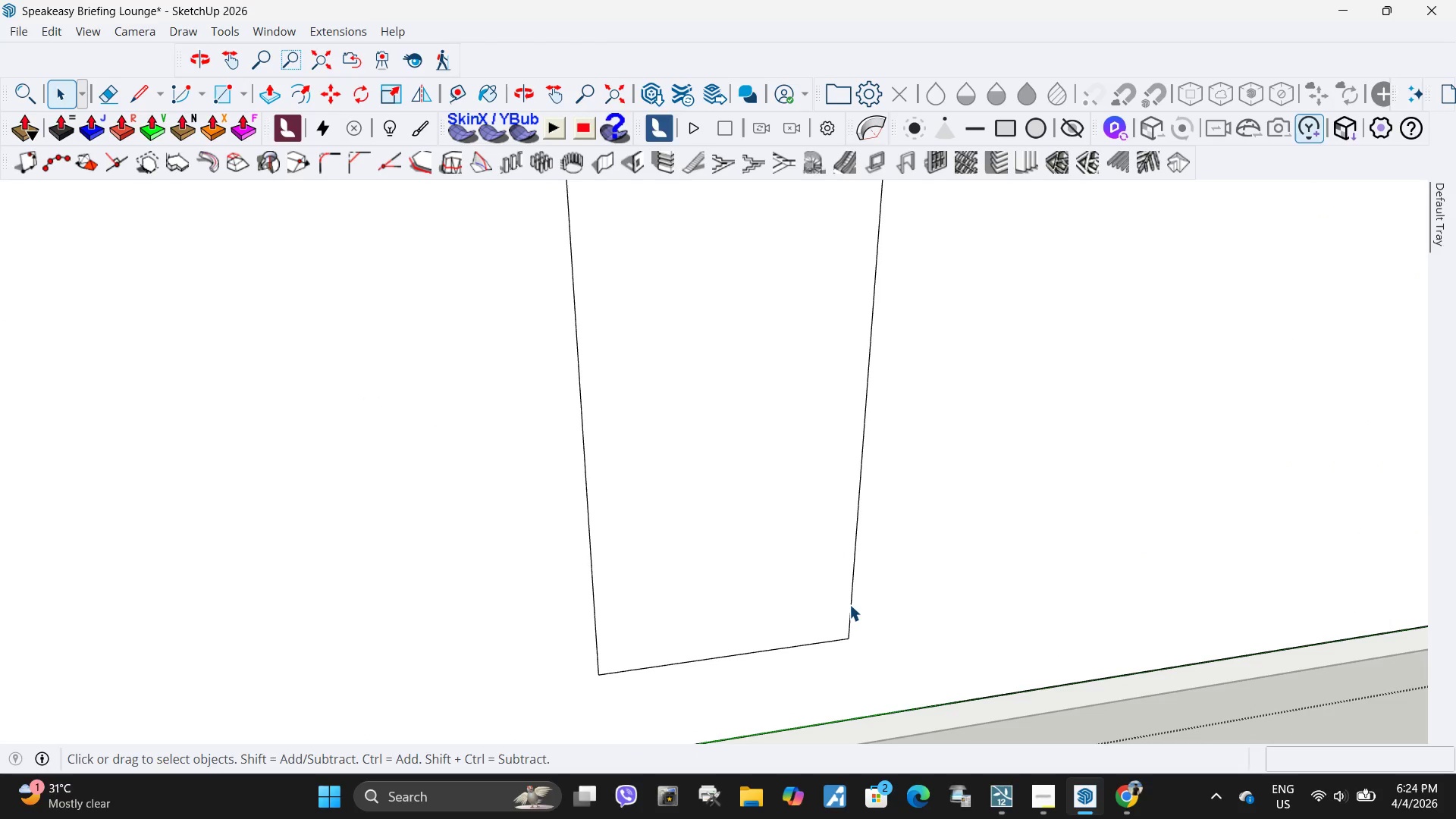 
left_click([849, 604])
 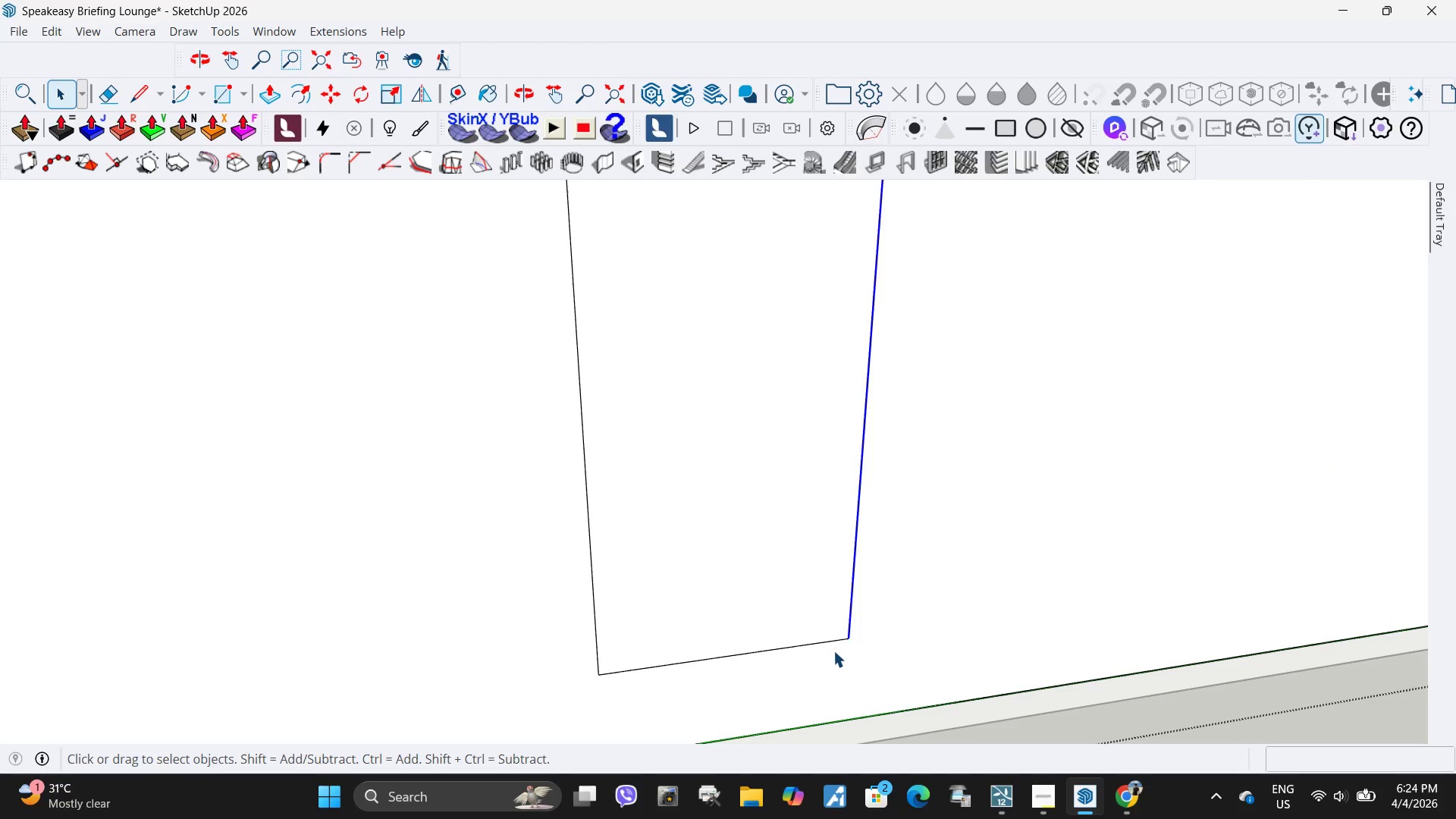 
key(Delete)
 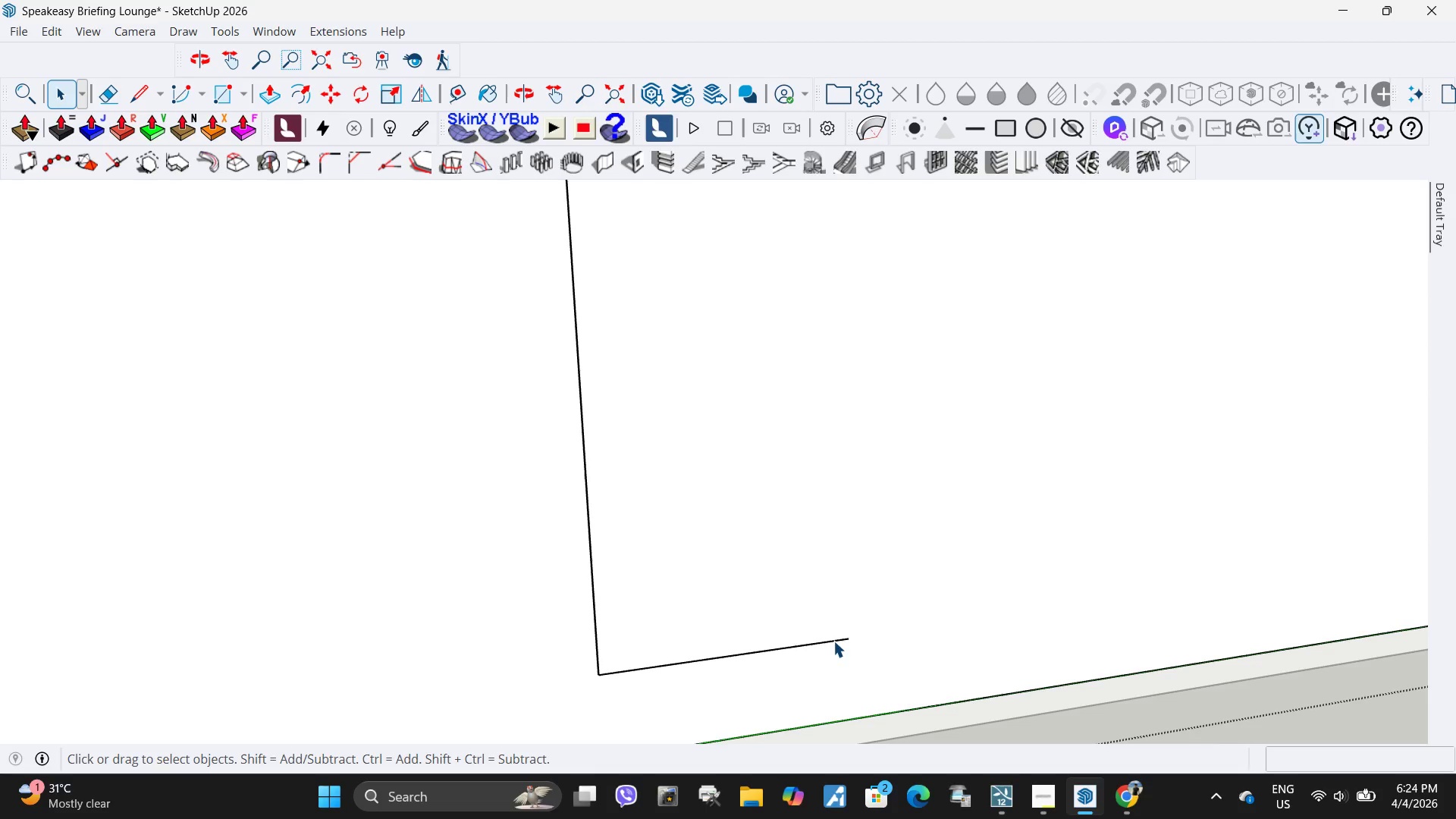 
left_click([833, 641])
 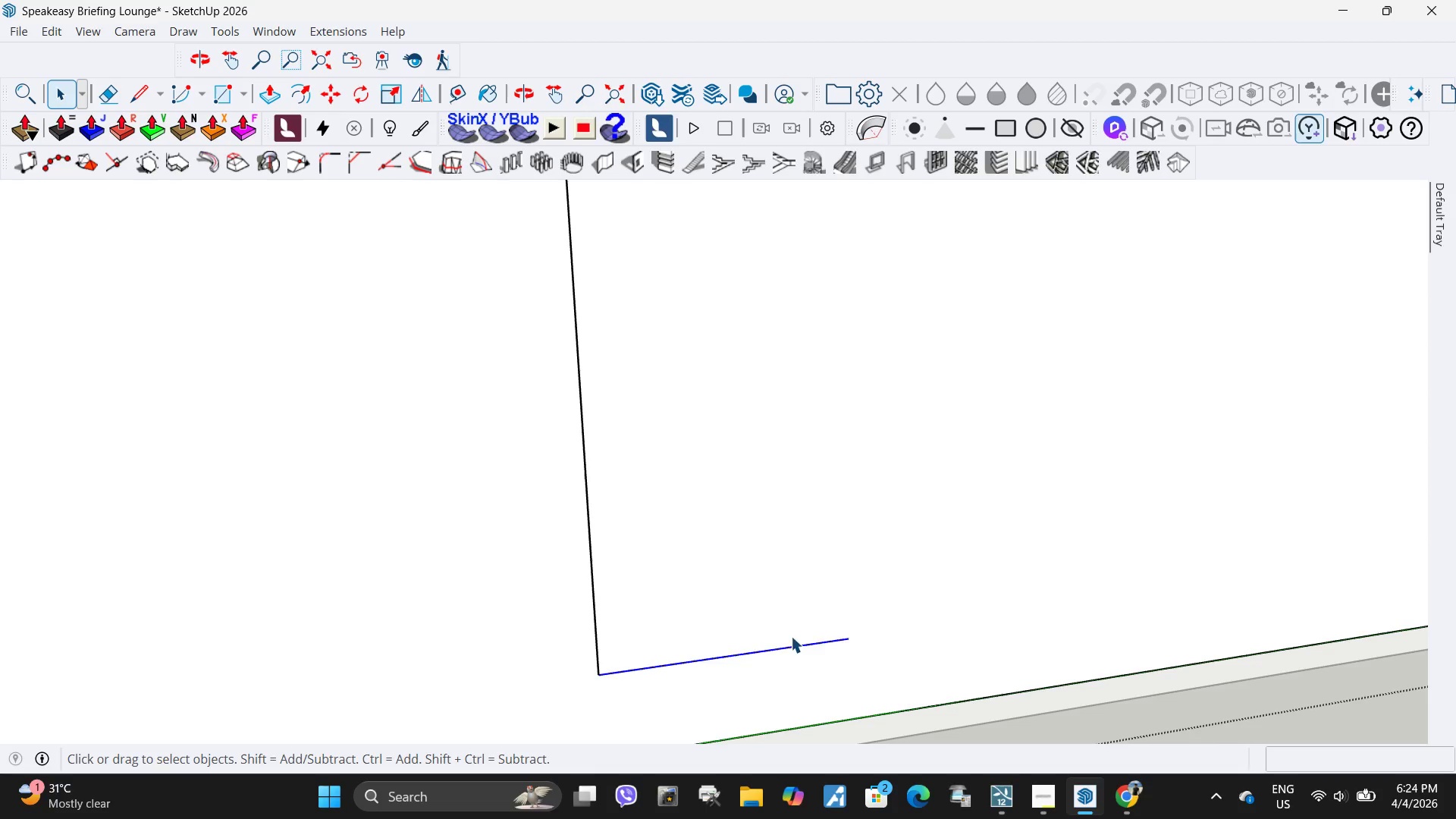 
key(Delete)
 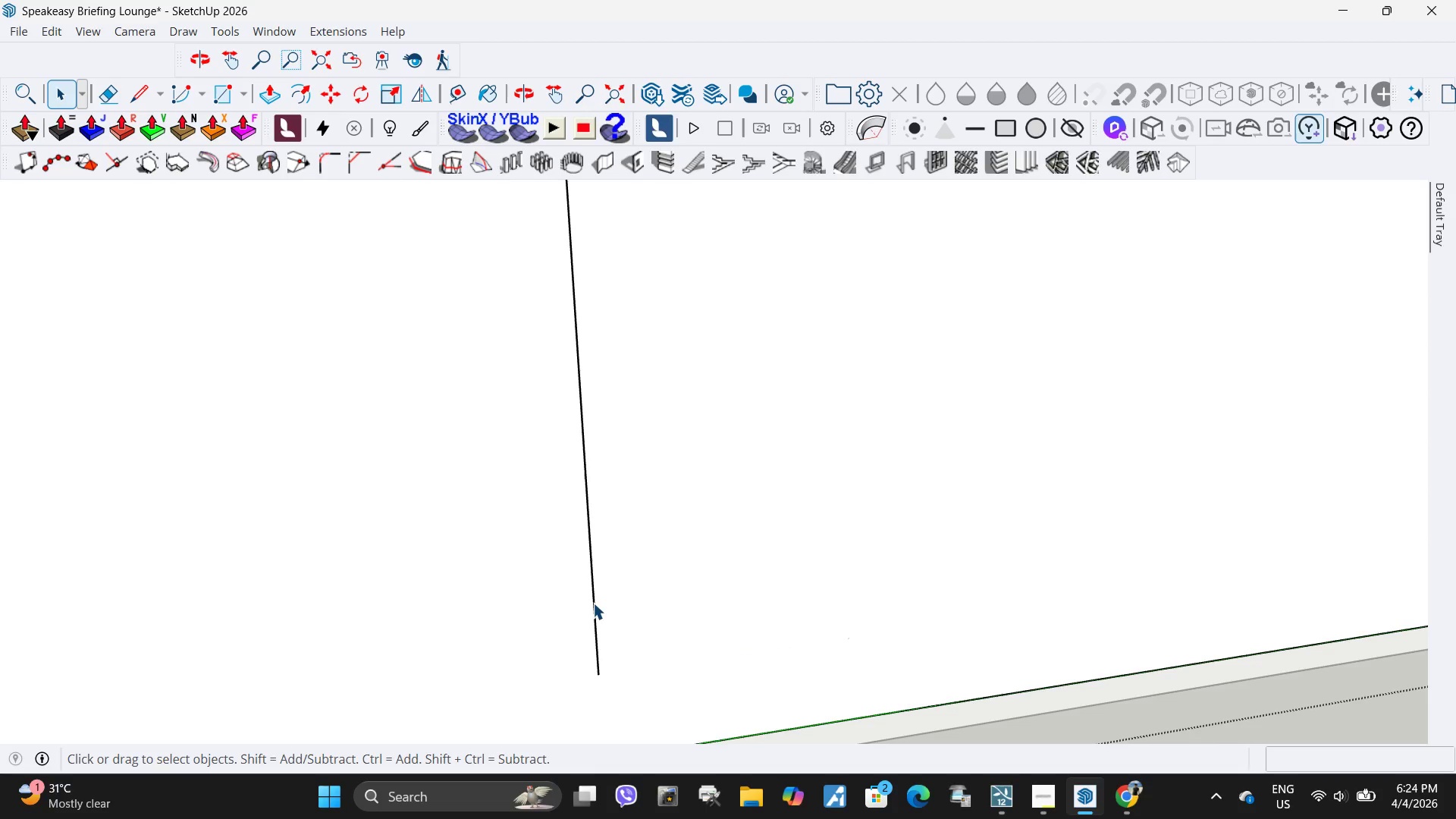 
left_click([593, 603])
 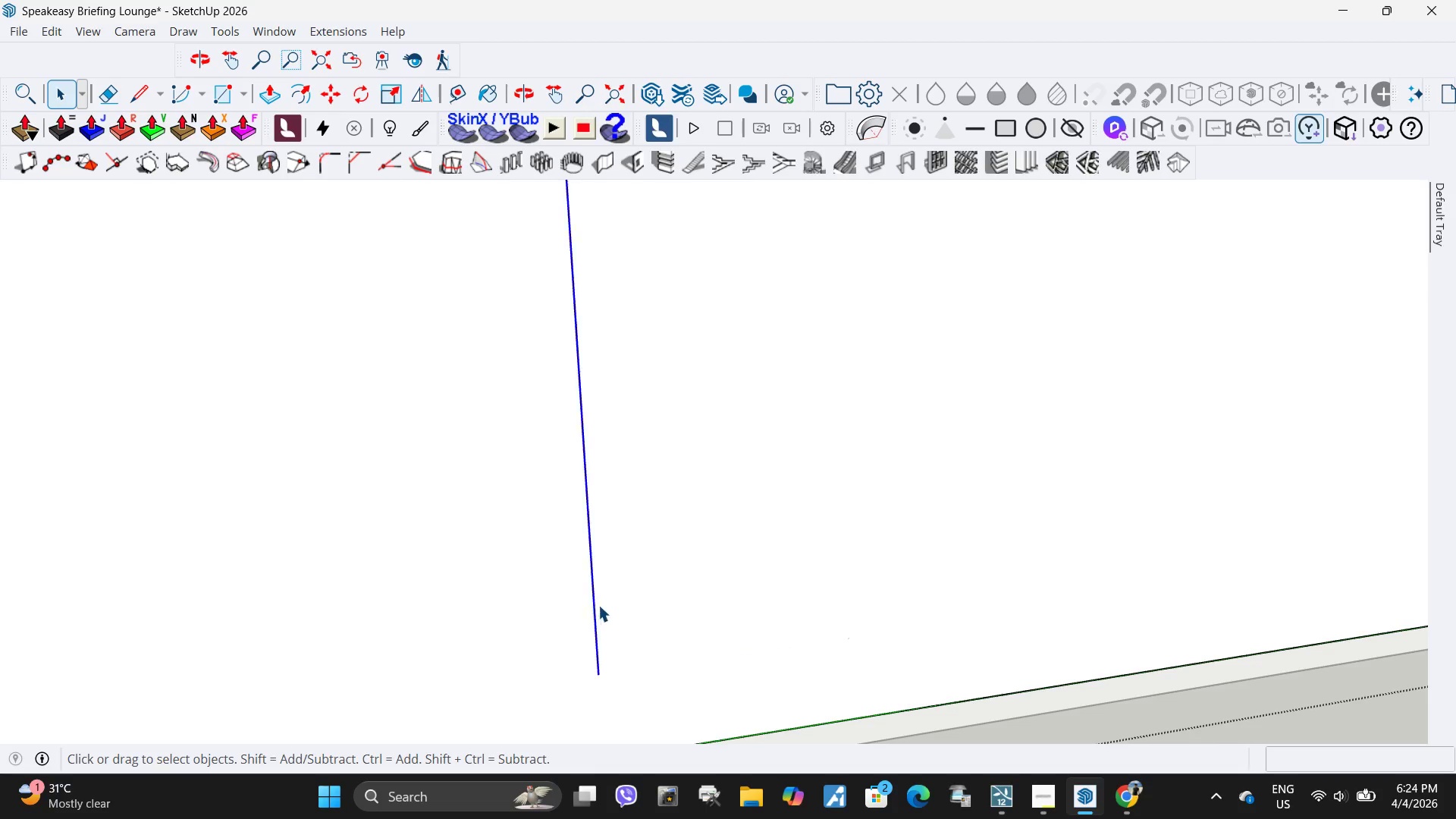 
key(Delete)
 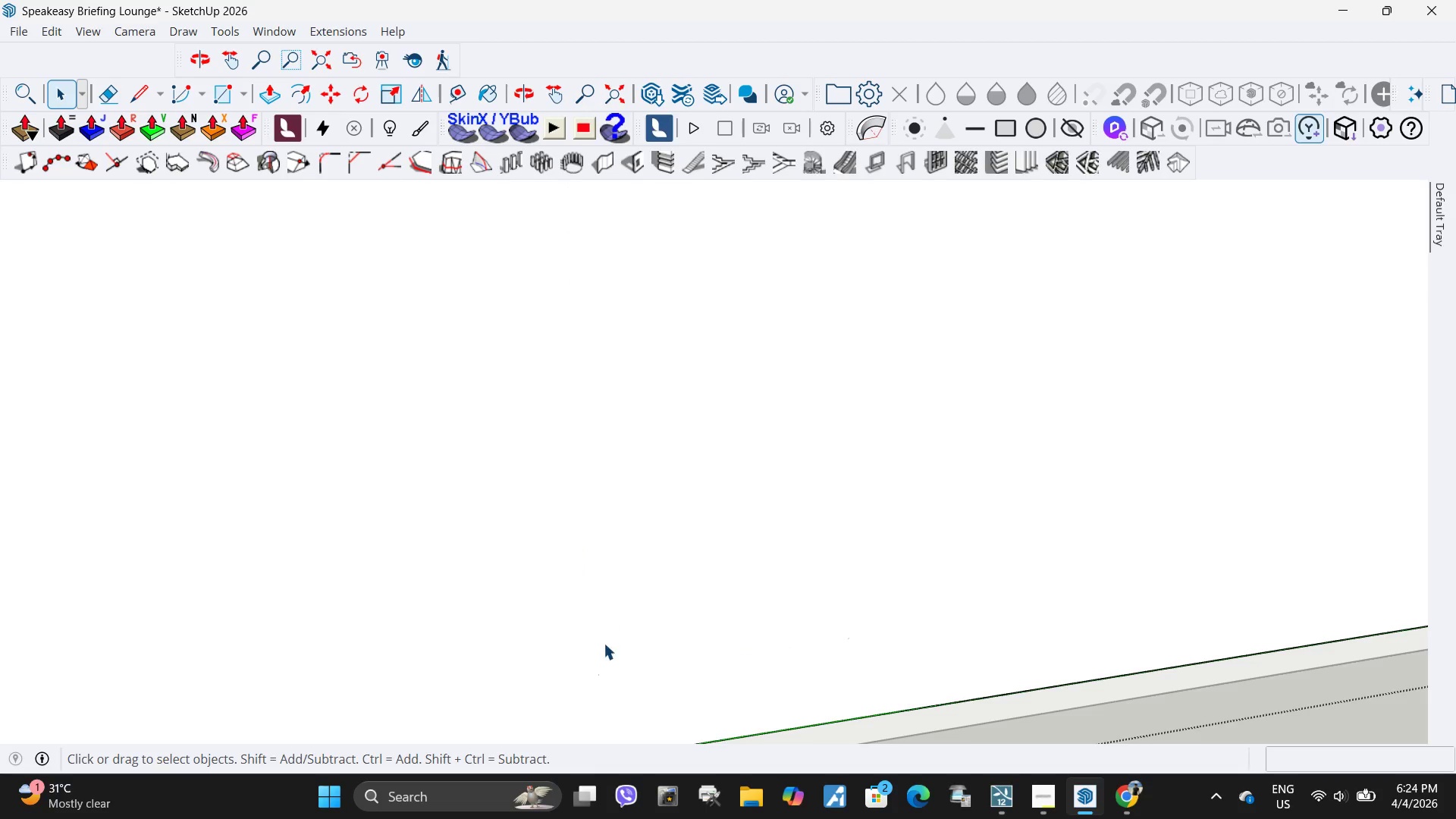 
scroll: coordinate [1246, 651], scroll_direction: down, amount: 15.0
 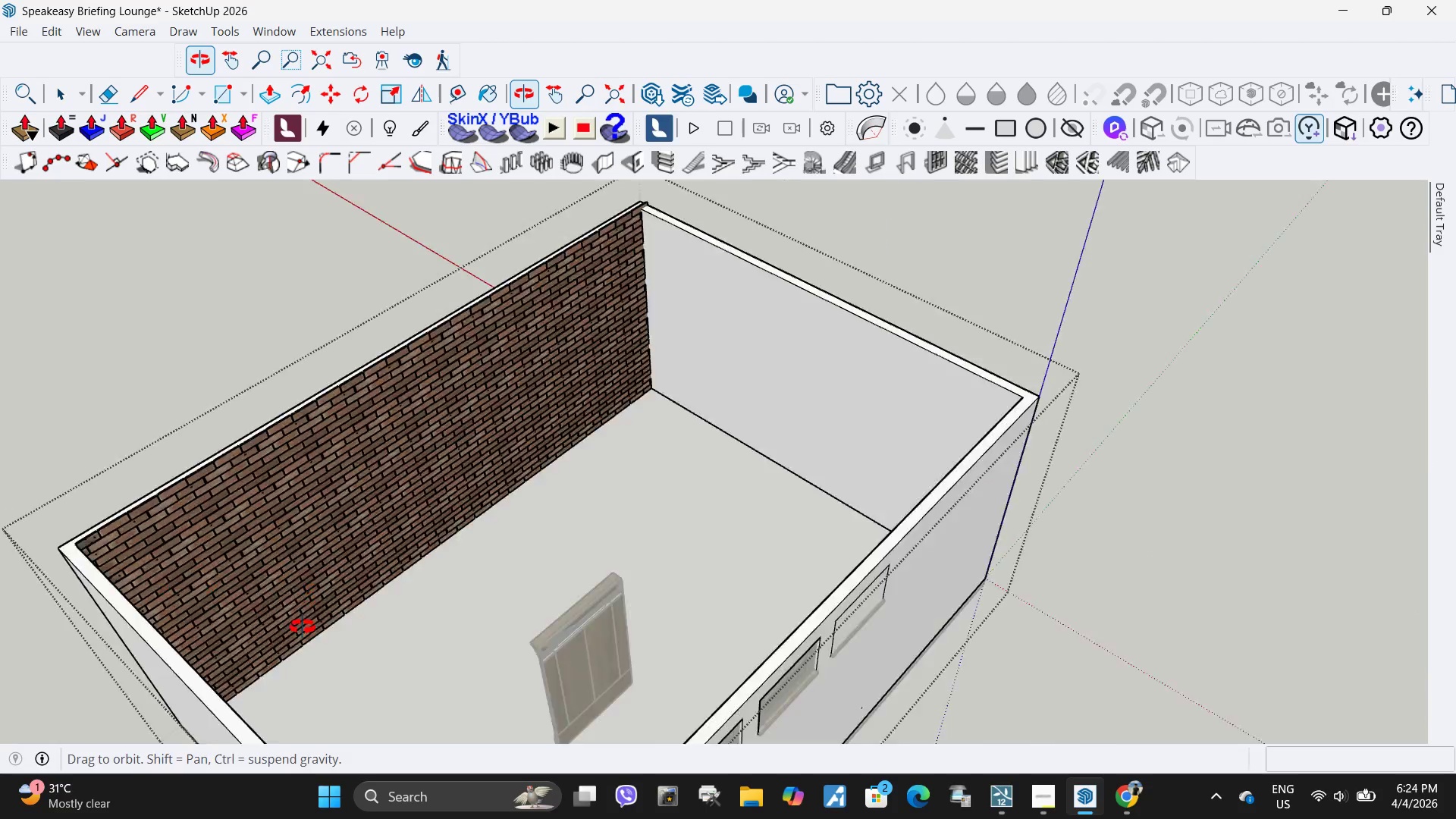 
scroll: coordinate [795, 737], scroll_direction: up, amount: 6.0
 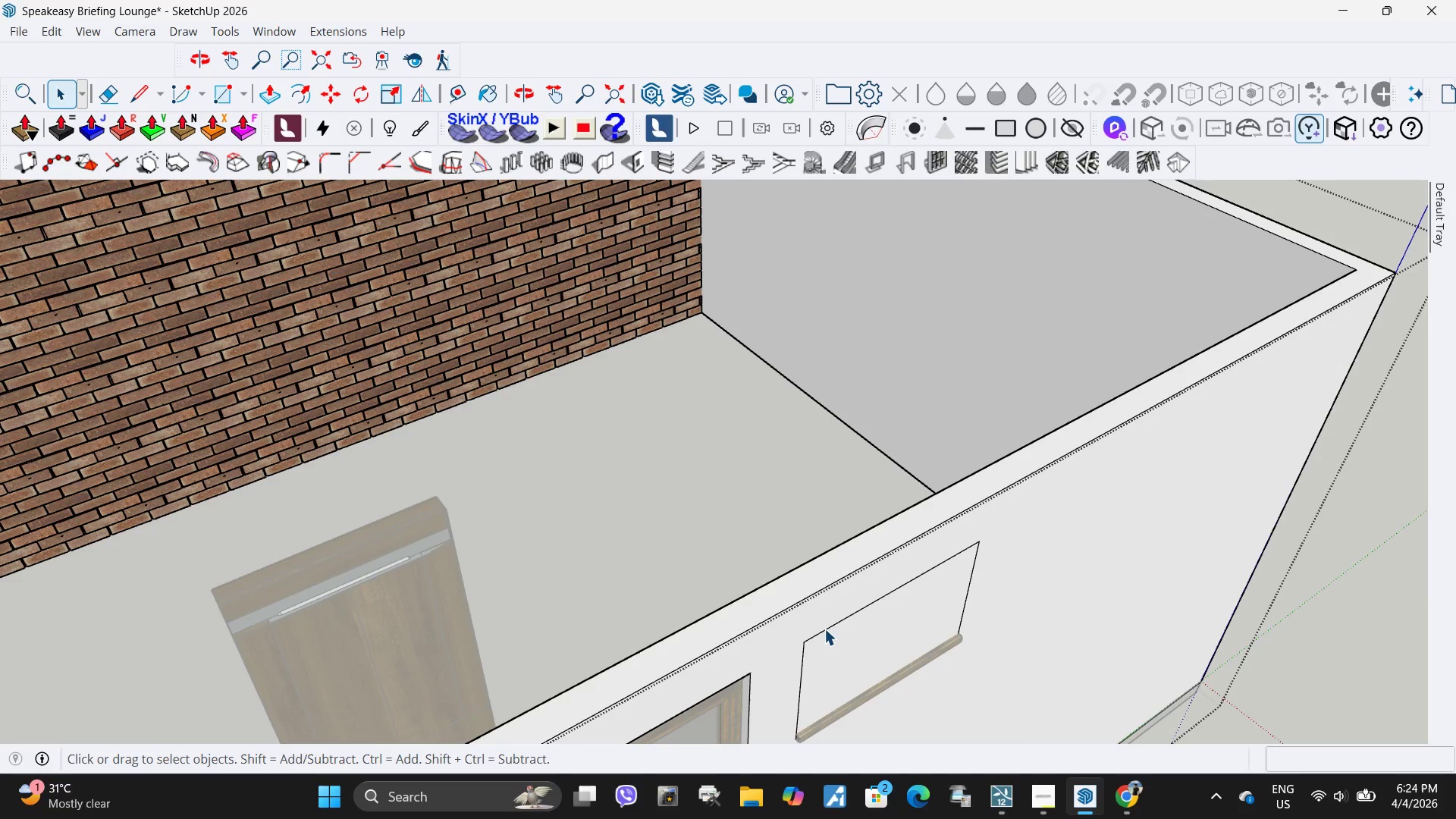 
left_click([824, 629])
 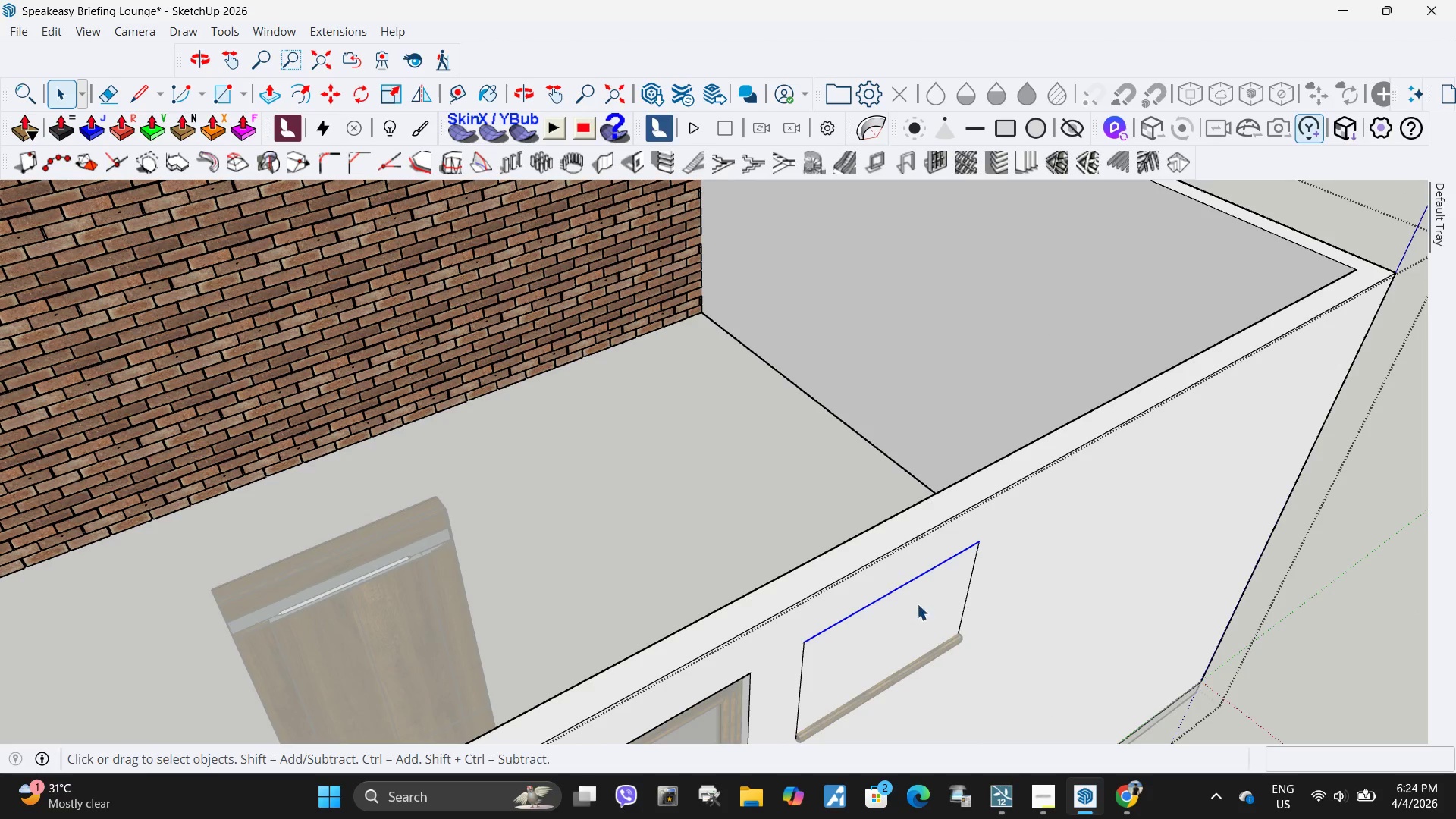 
key(Delete)
 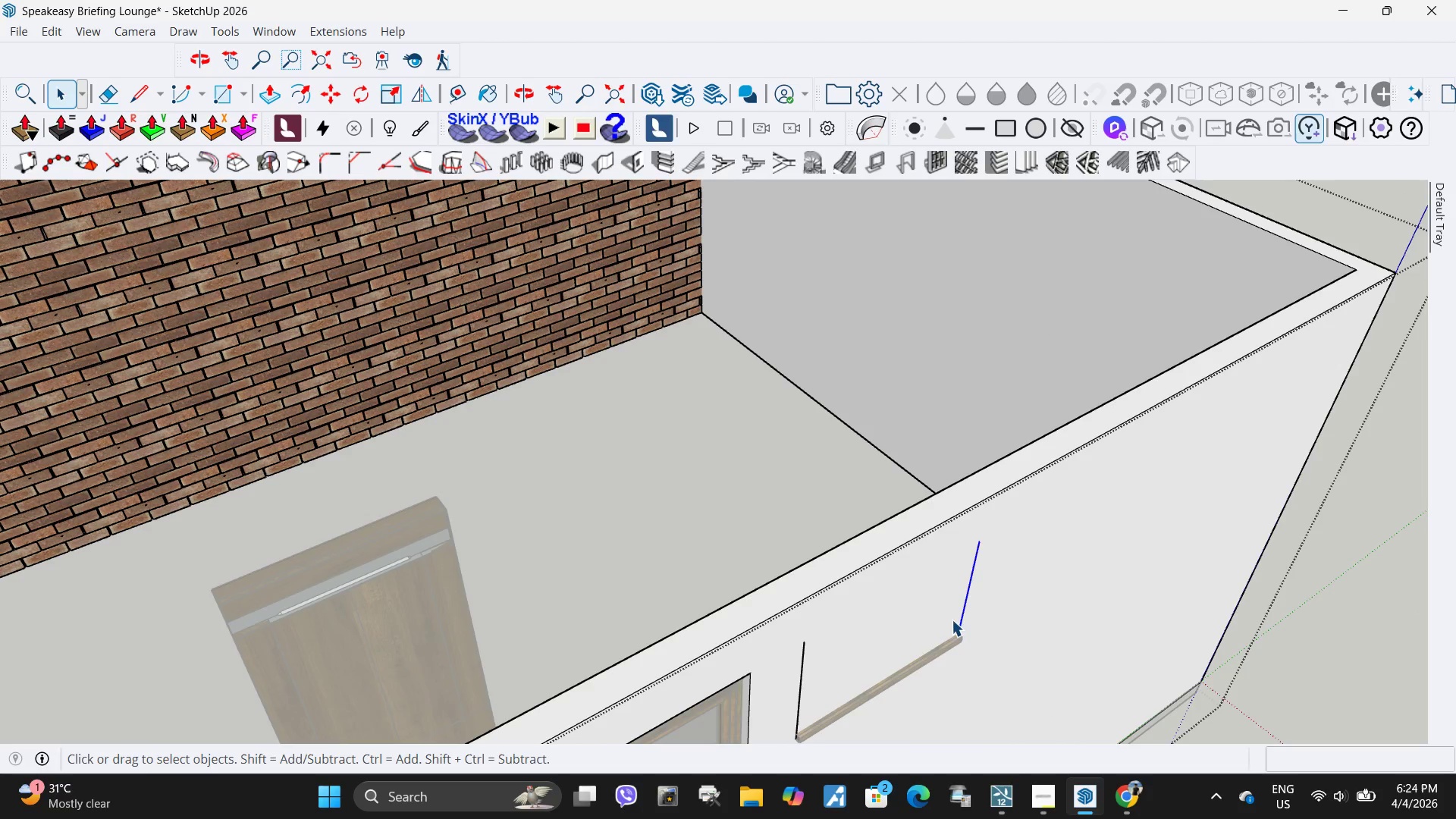 
key(Delete)
 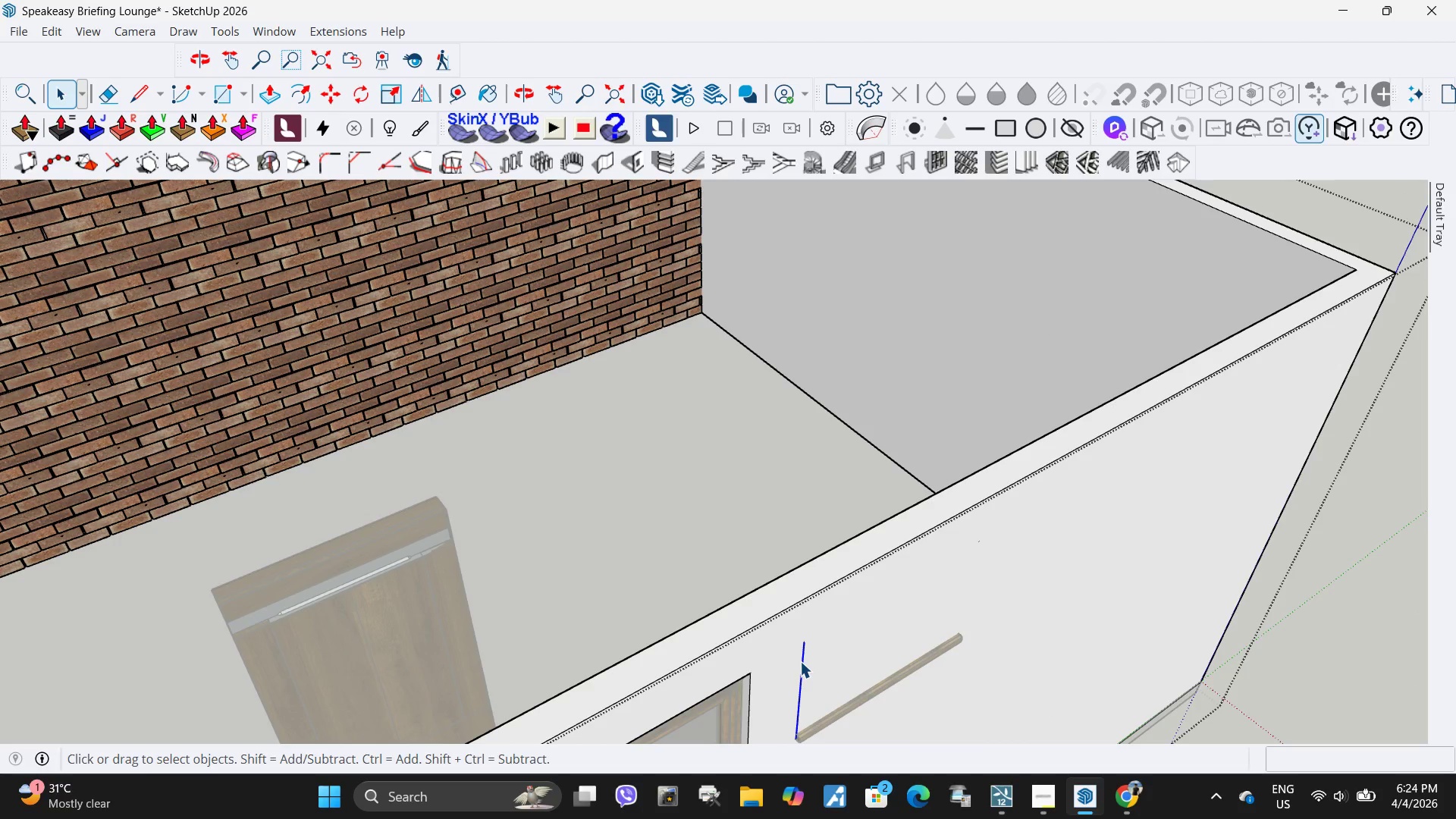 
key(Delete)
 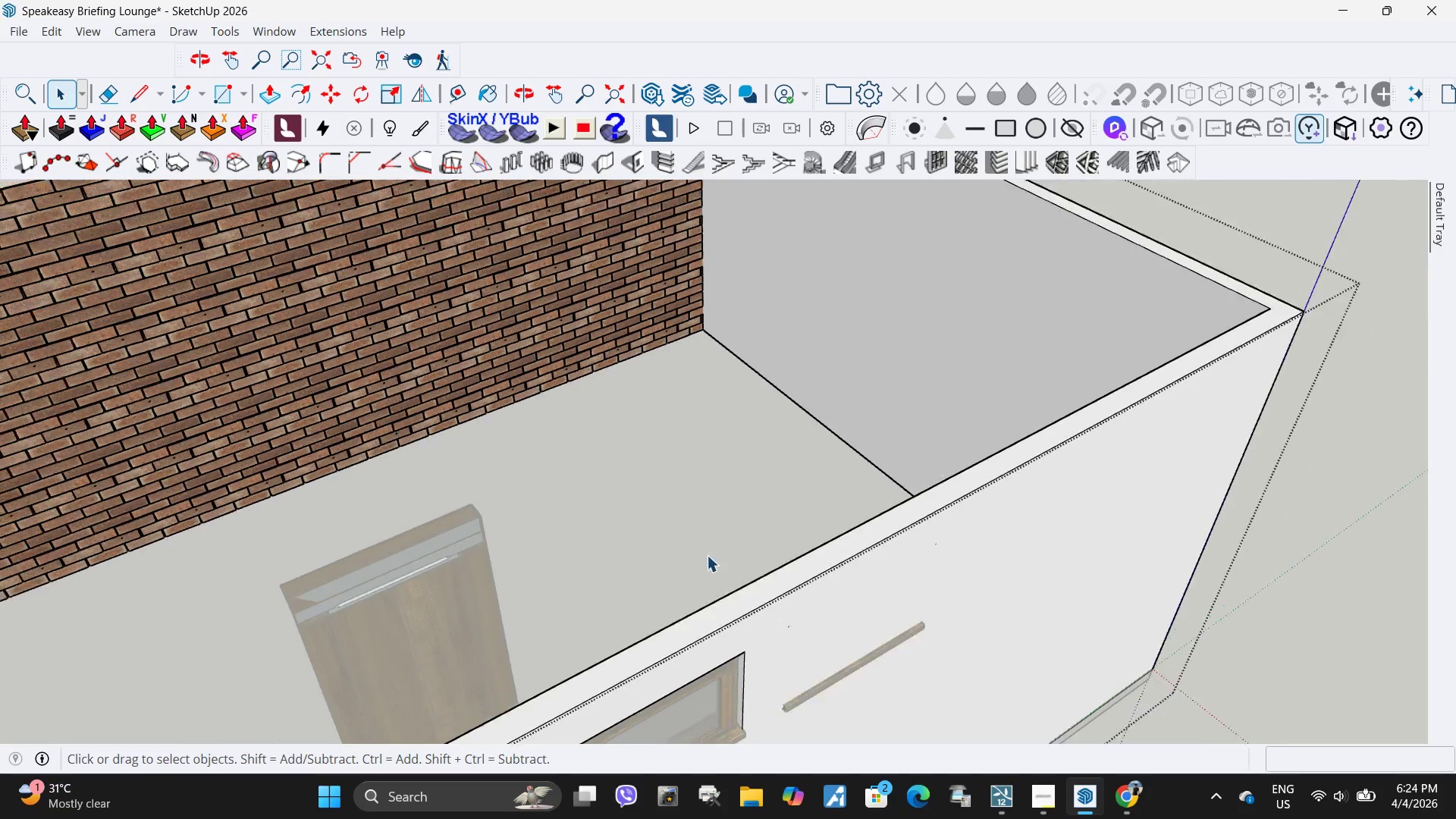 
scroll: coordinate [707, 555], scroll_direction: down, amount: 6.0
 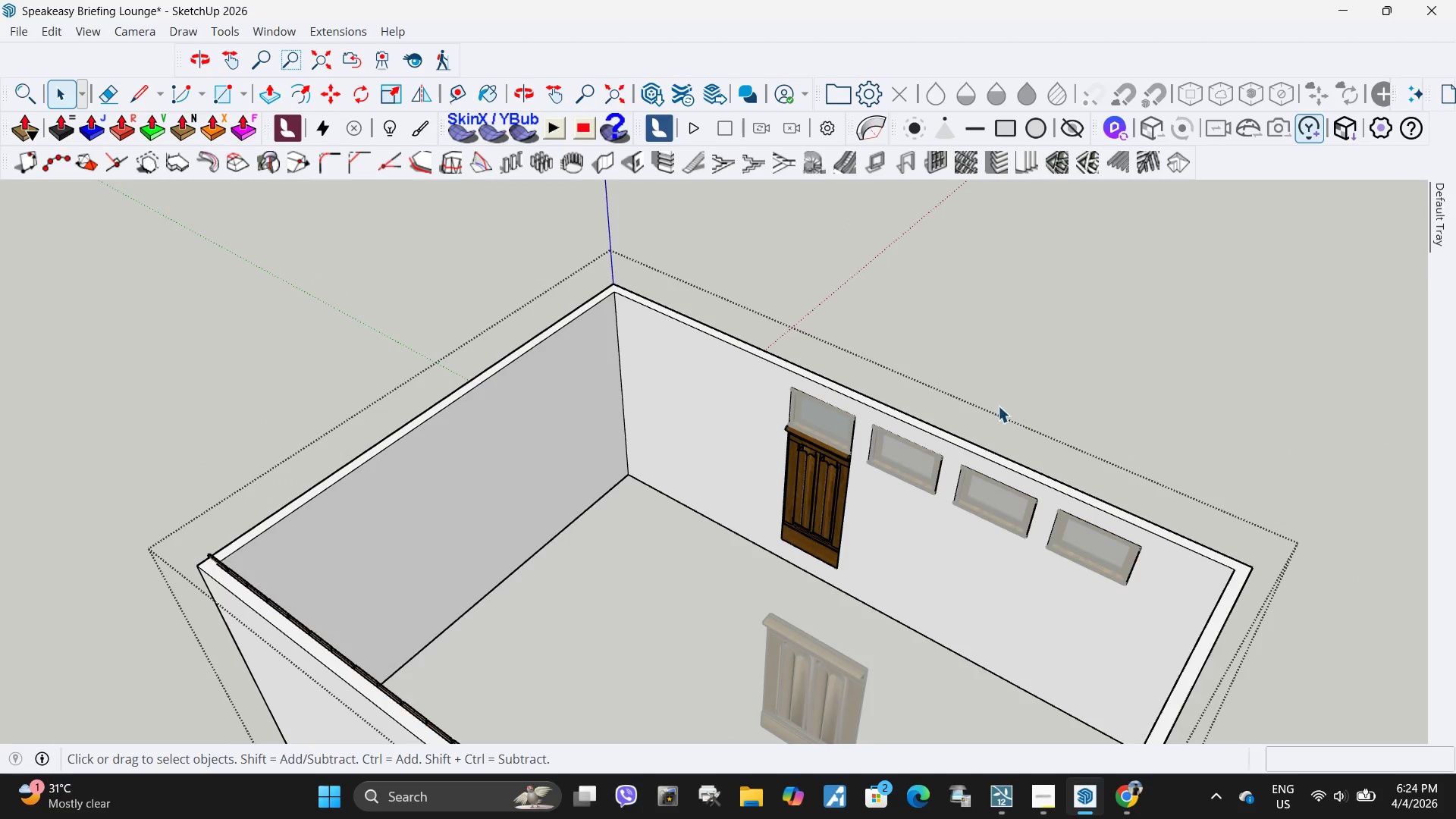 
key(Escape)
 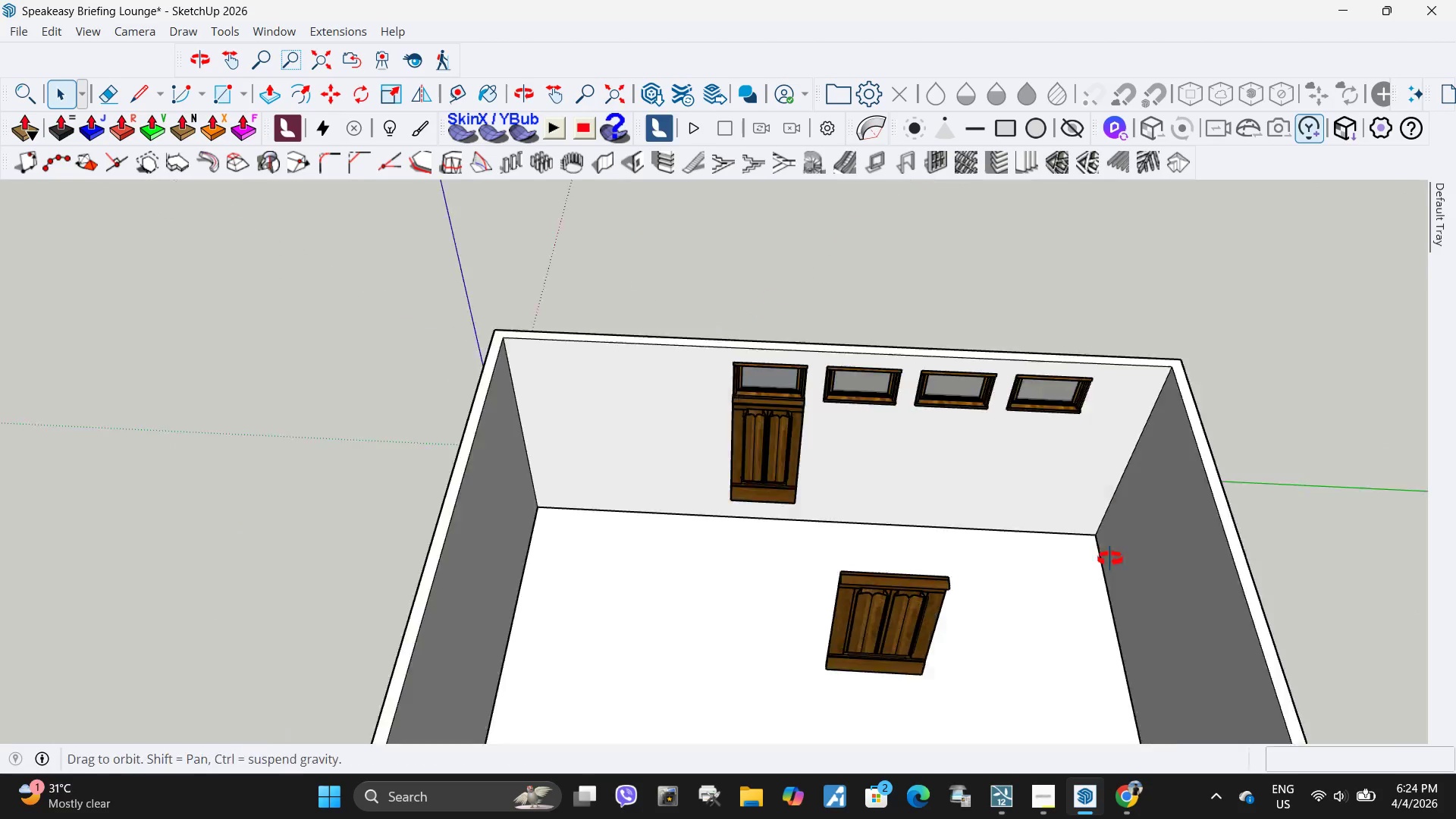 
left_click([642, 541])
 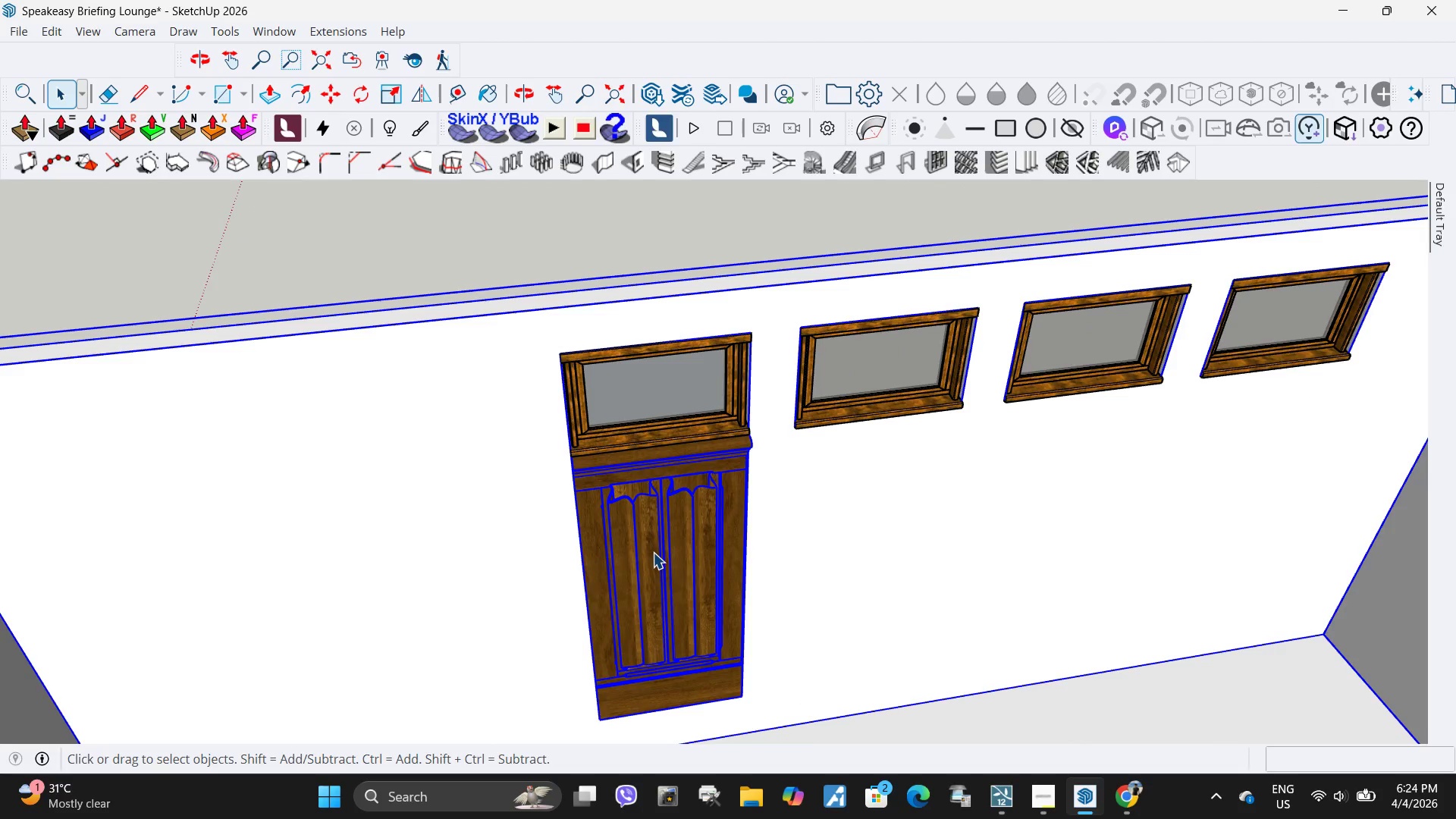 
scroll: coordinate [645, 413], scroll_direction: up, amount: 9.0
 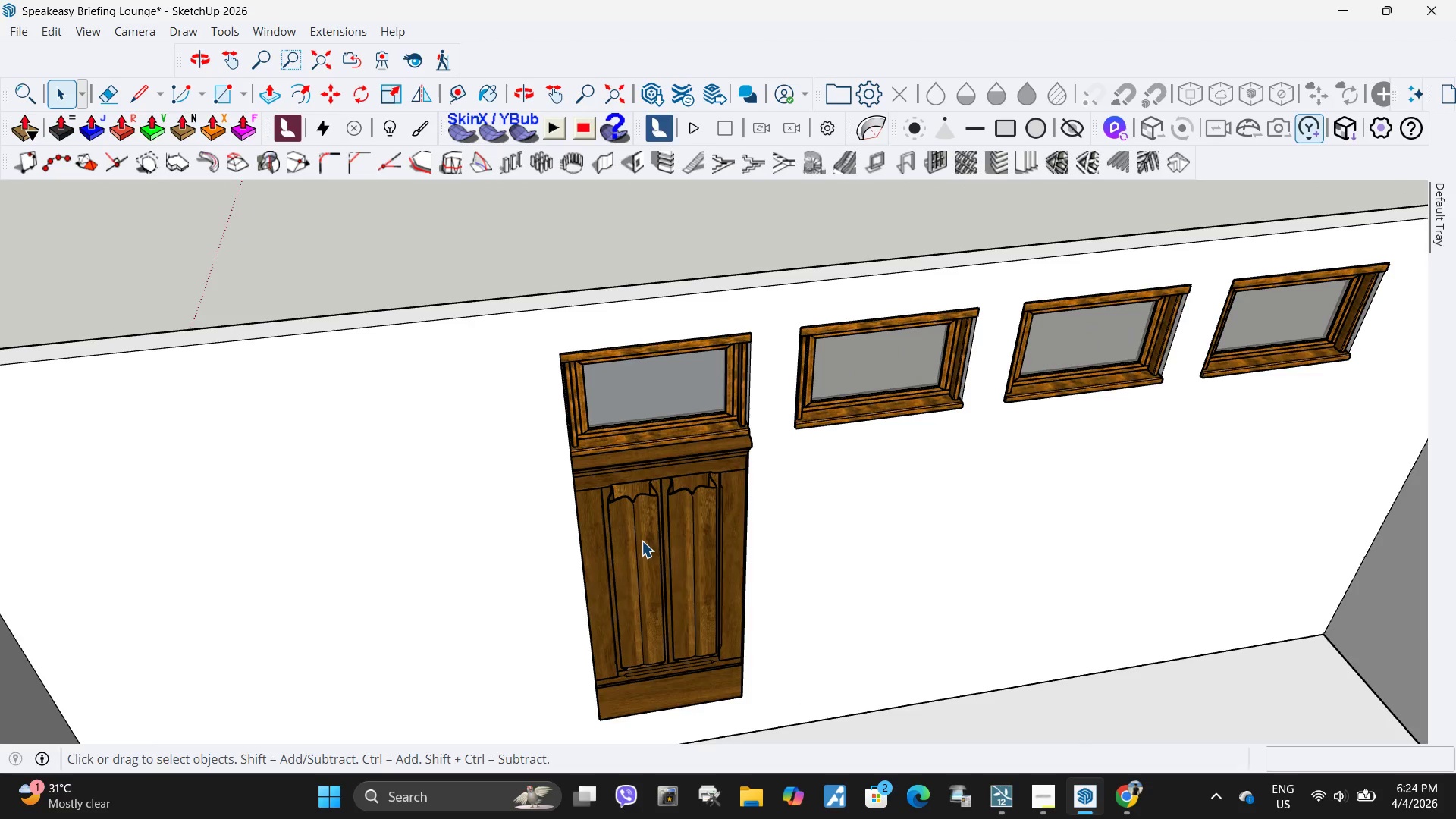 
double_click([653, 552])
 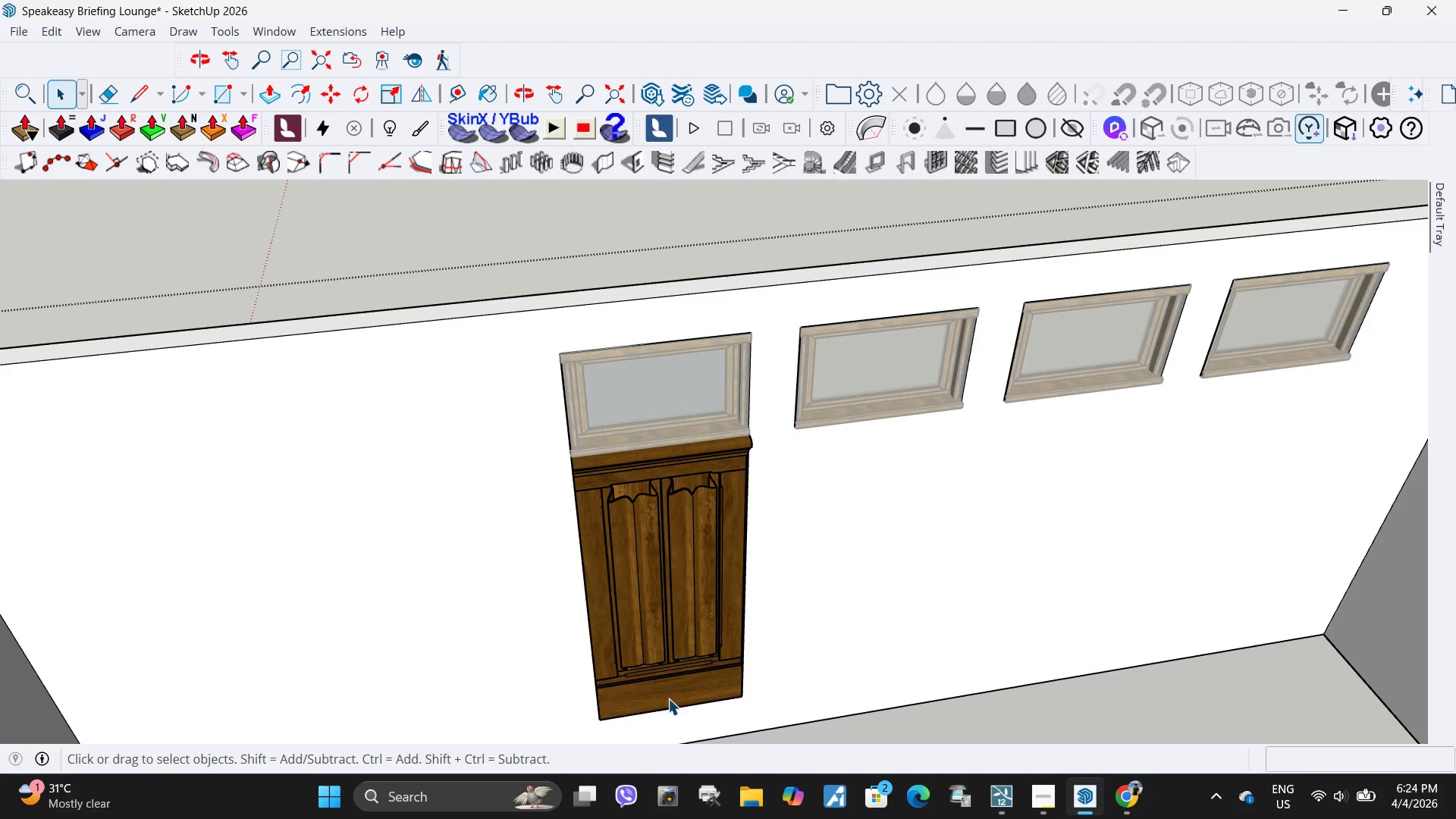 
scroll: coordinate [833, 592], scroll_direction: up, amount: 29.0
 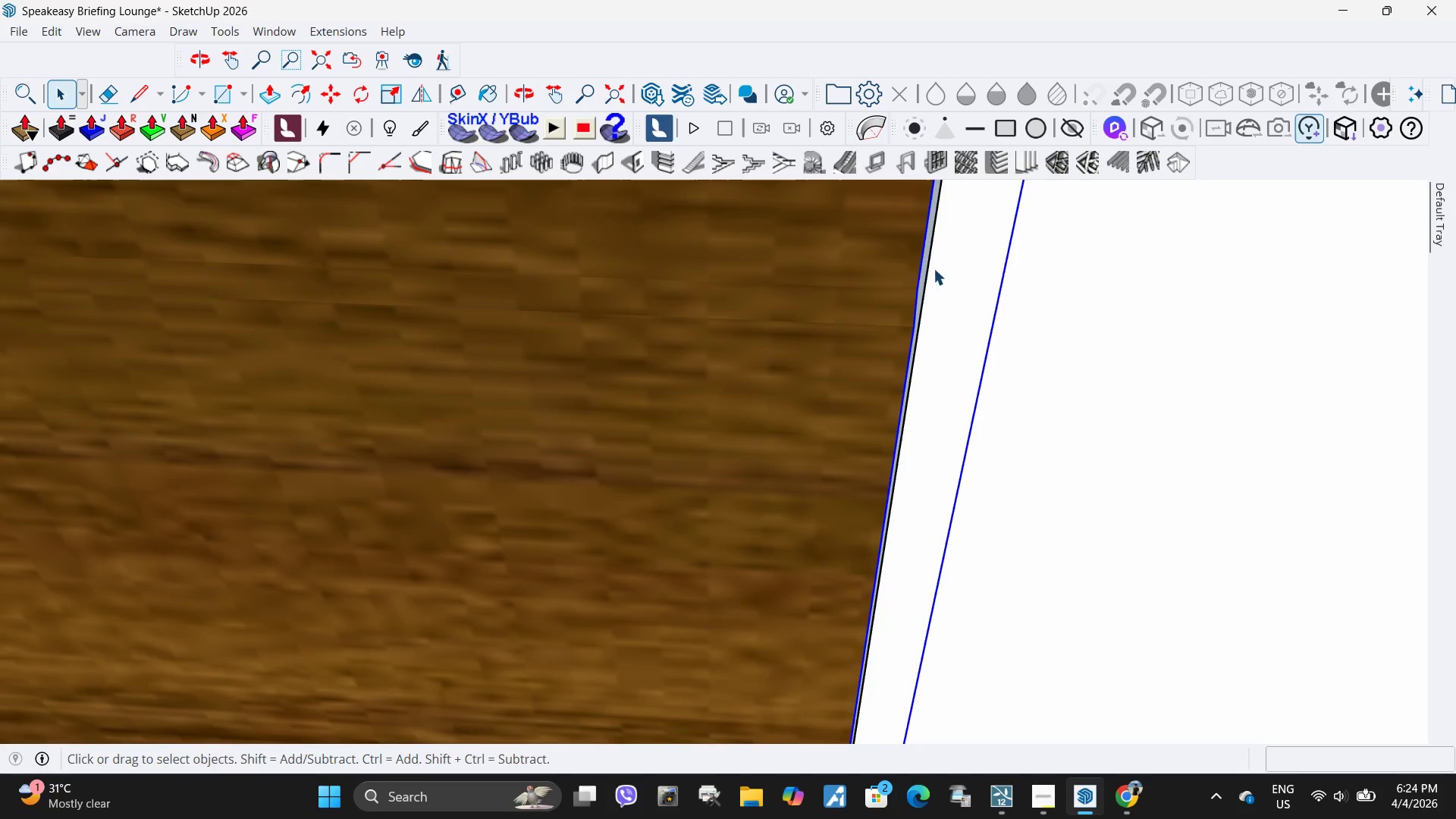 
left_click([925, 271])
 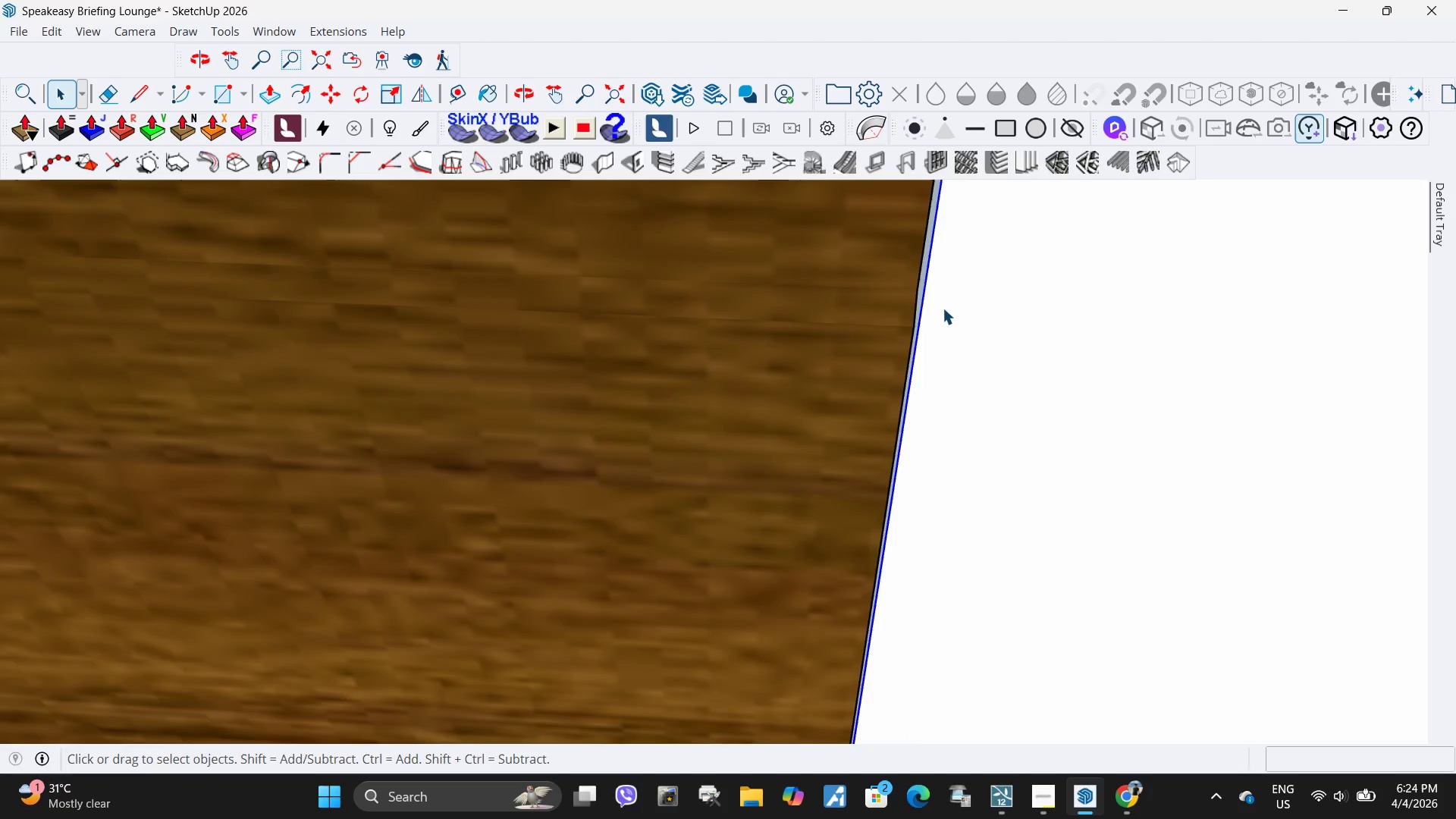 
scroll: coordinate [271, 222], scroll_direction: down, amount: 5.0
 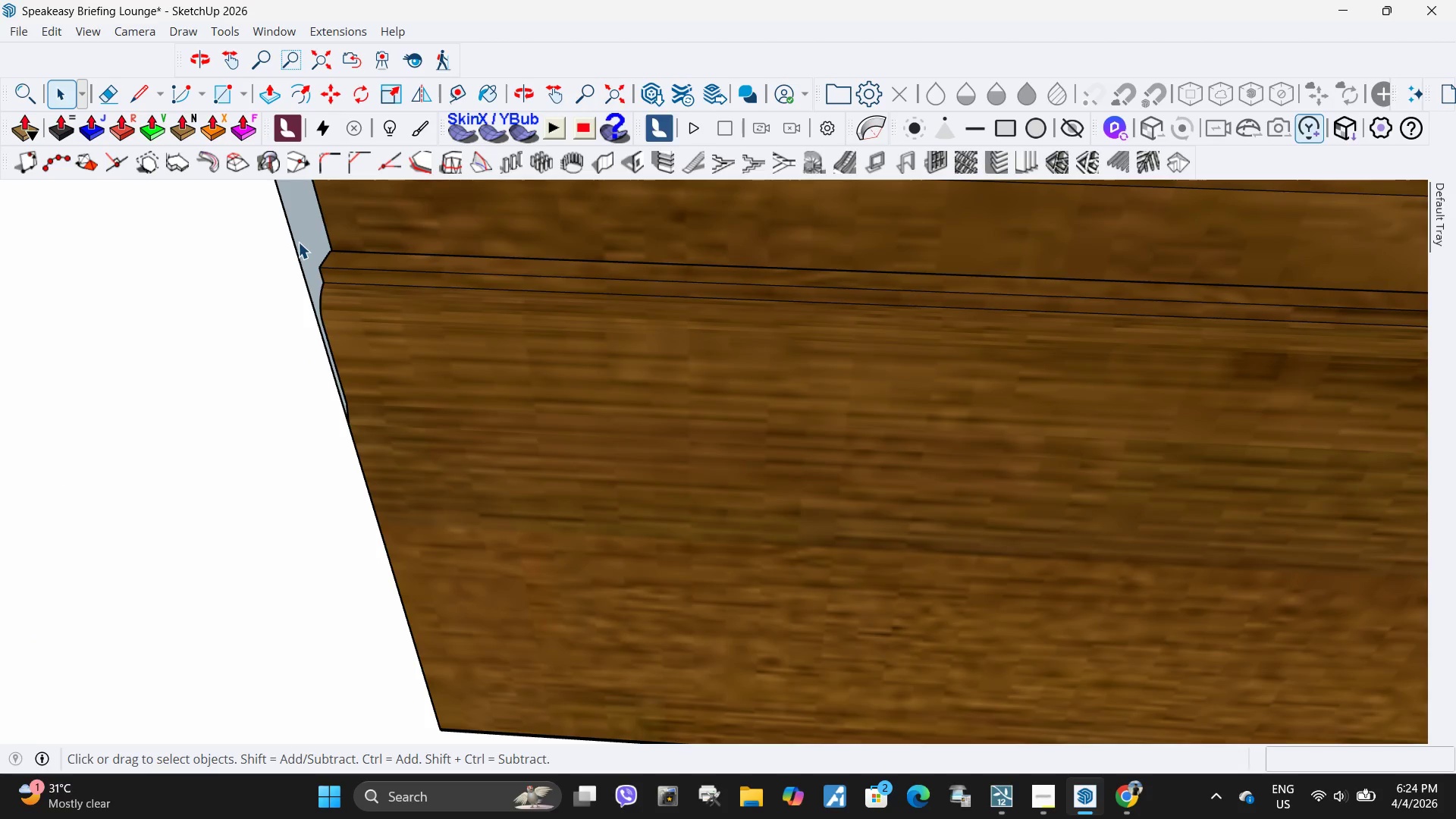 
hold_key(key=ControlLeft, duration=0.72)
left_click([295, 243])
 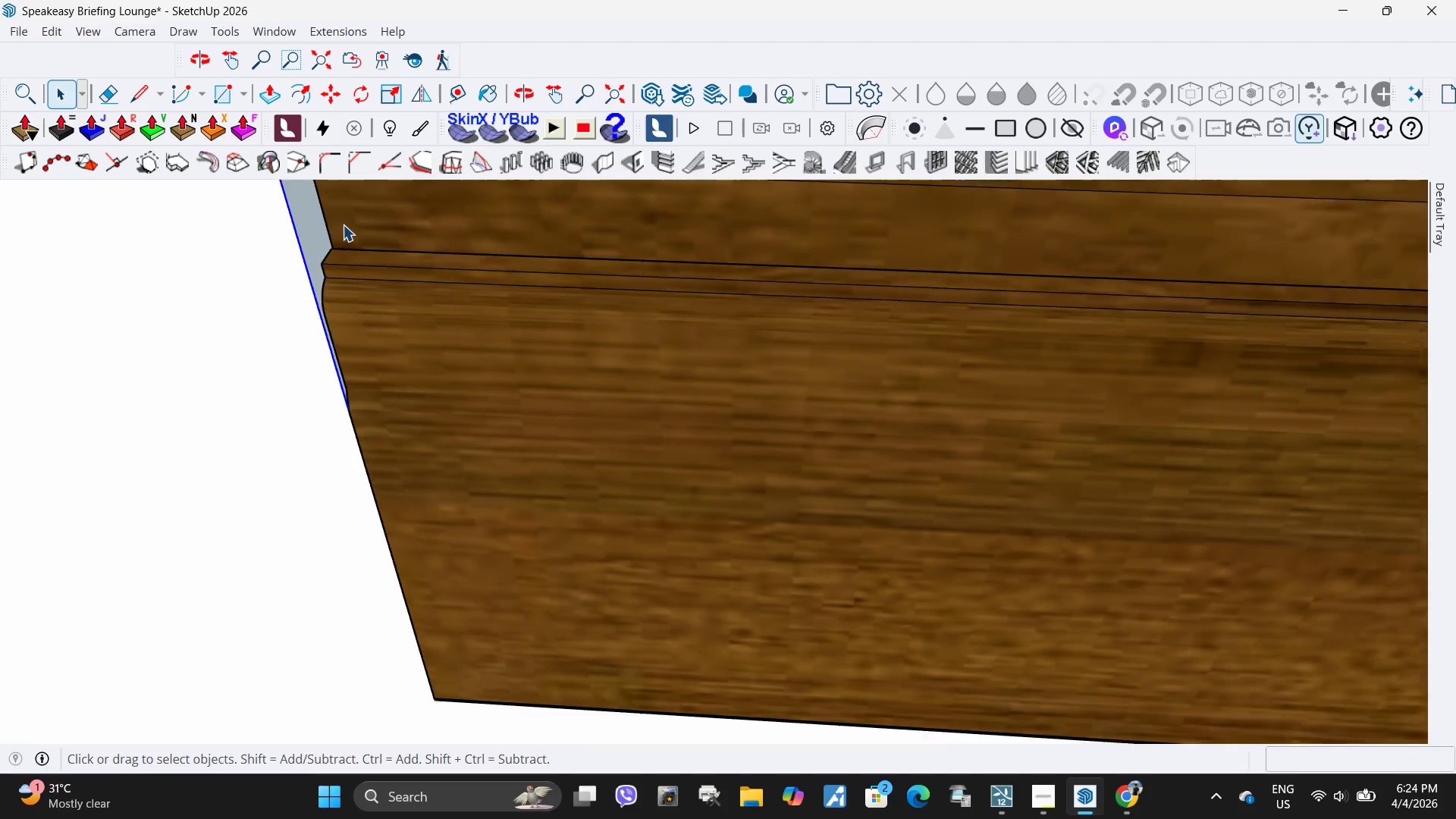 
scroll: coordinate [398, 561], scroll_direction: up, amount: 2.0
 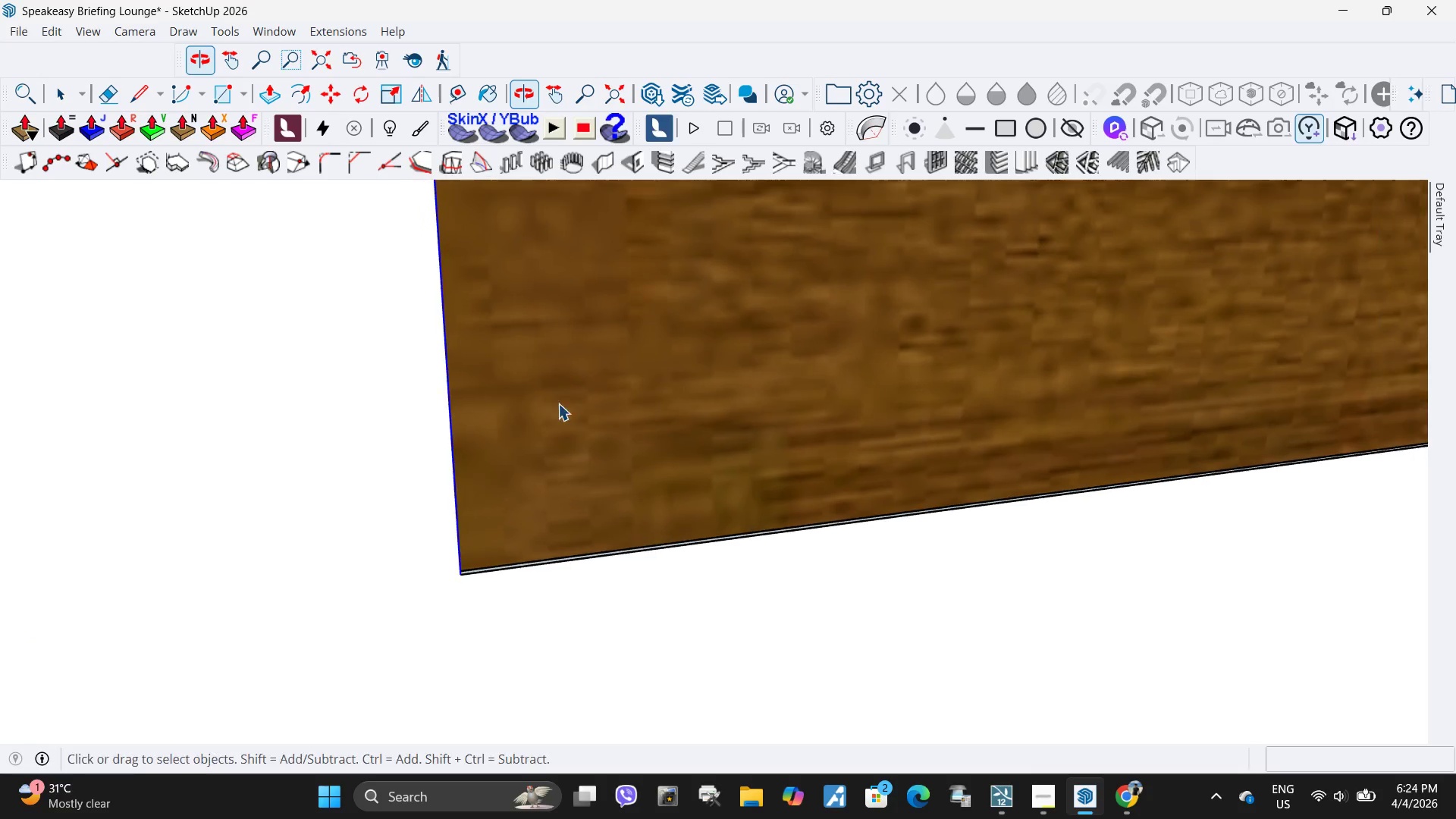 
hold_key(key=ControlLeft, duration=0.75)
 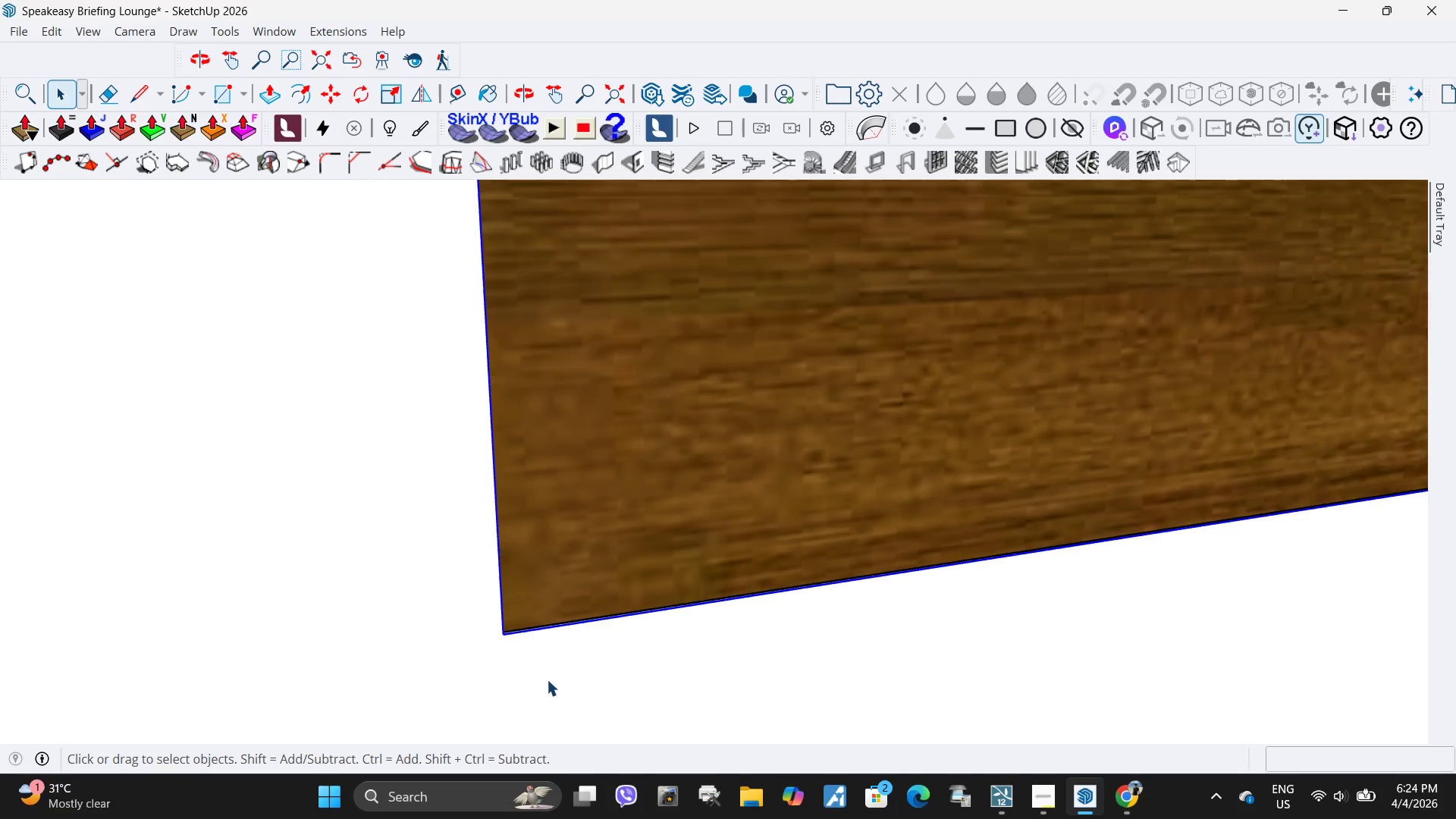 
scroll: coordinate [482, 541], scroll_direction: up, amount: 9.0
 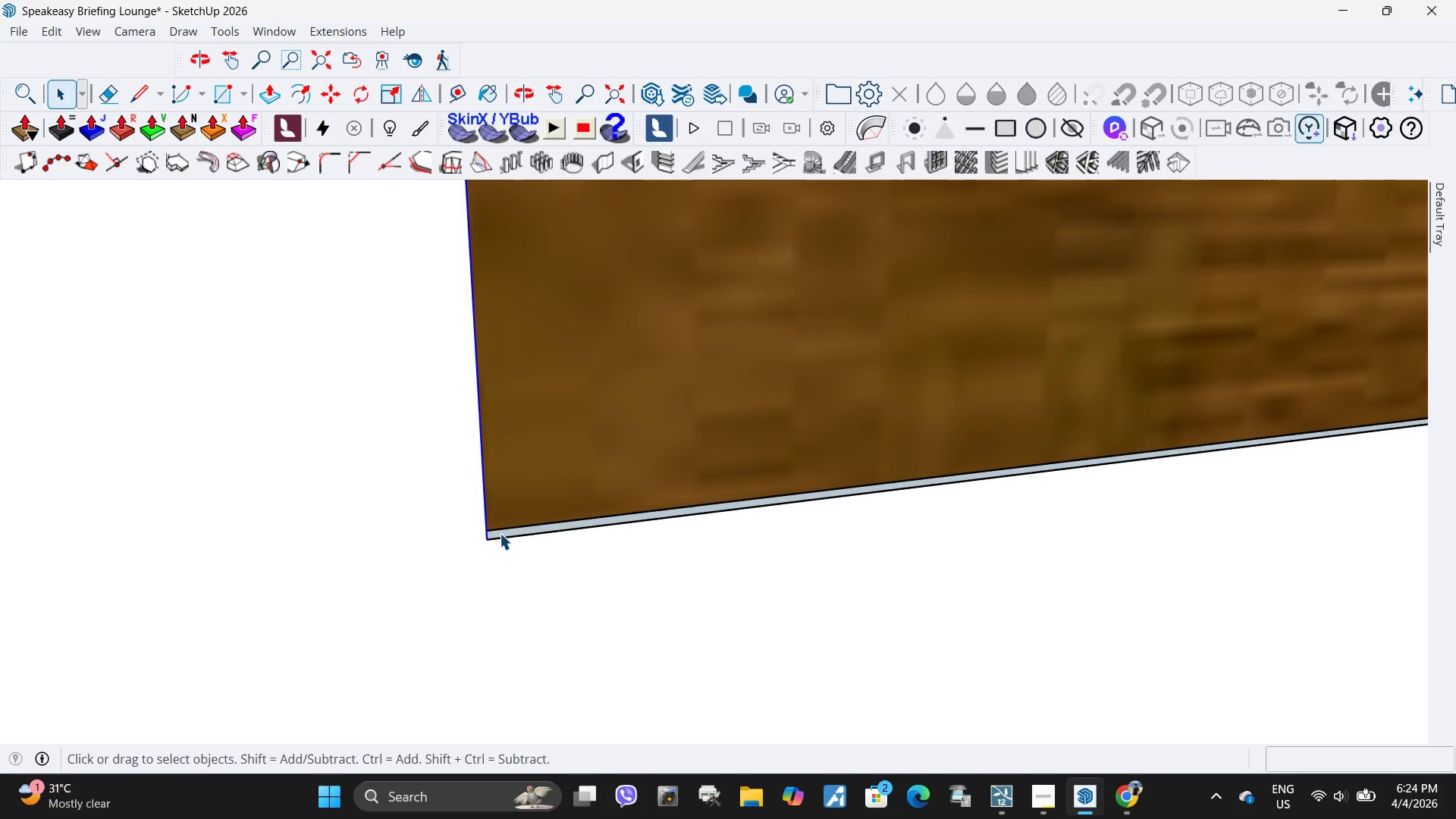 
left_click([500, 537])
 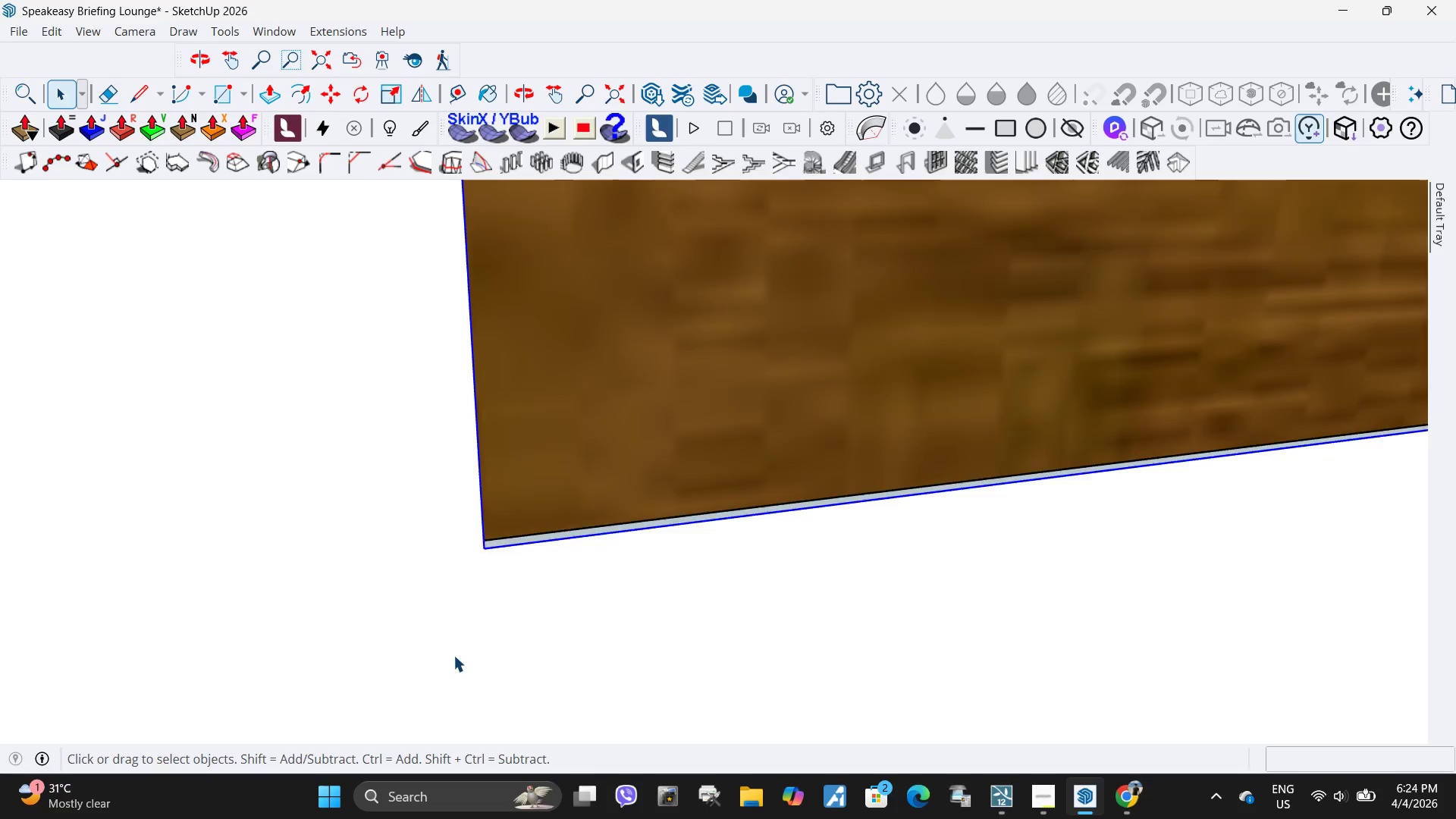 
scroll: coordinate [583, 418], scroll_direction: down, amount: 14.0
 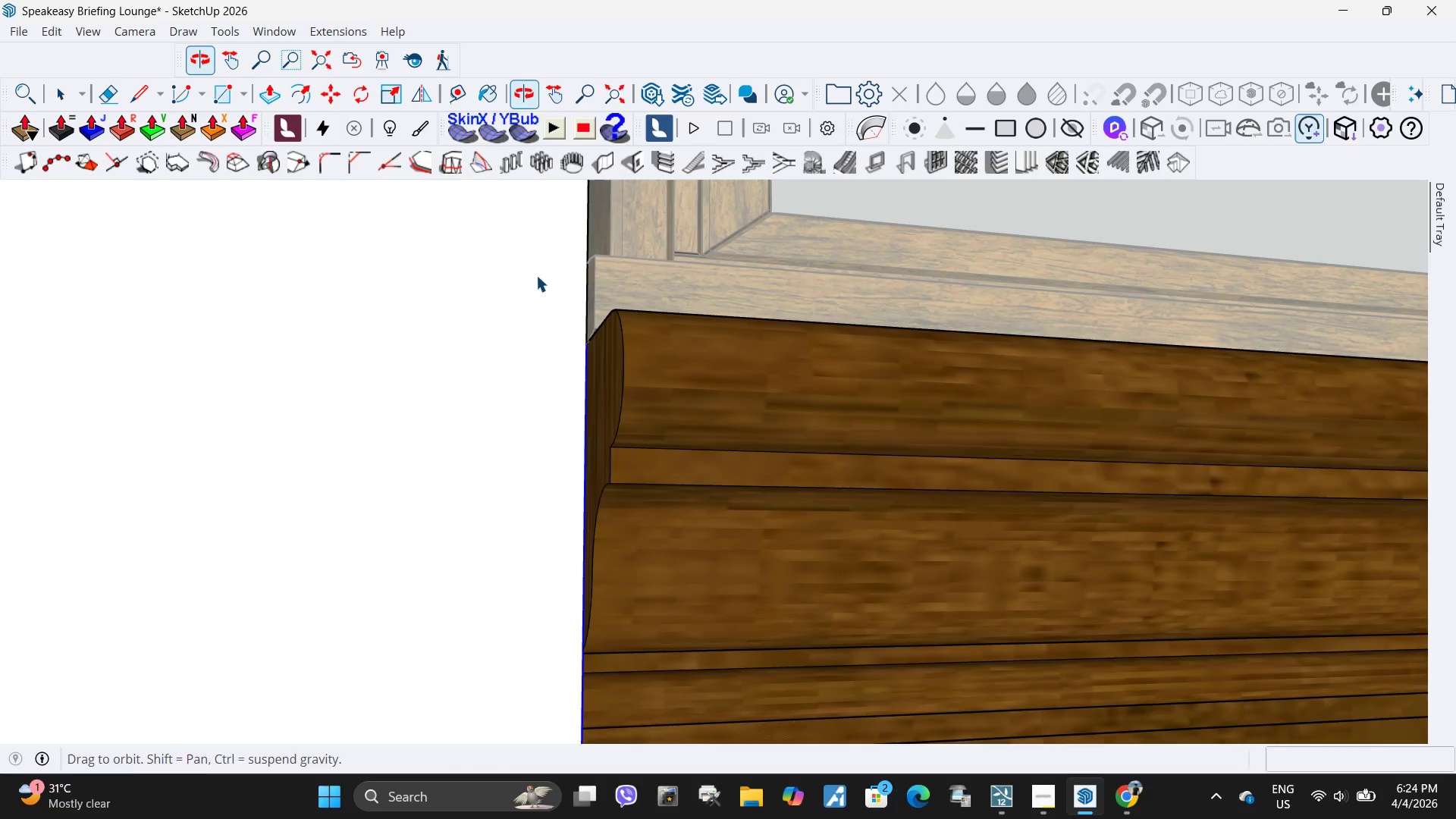 
scroll: coordinate [593, 275], scroll_direction: up, amount: 22.0
 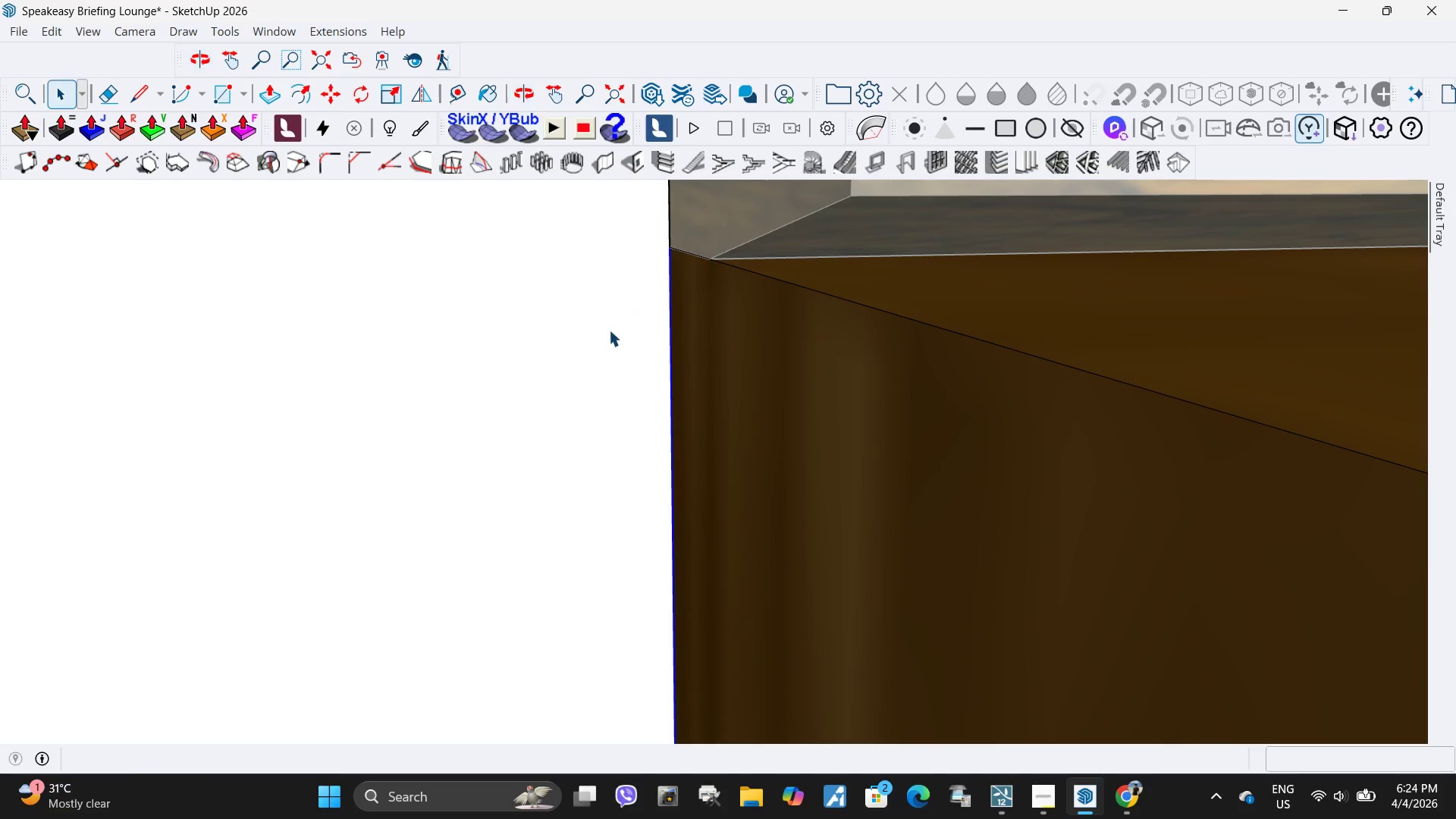 
scroll: coordinate [344, 318], scroll_direction: down, amount: 32.0
 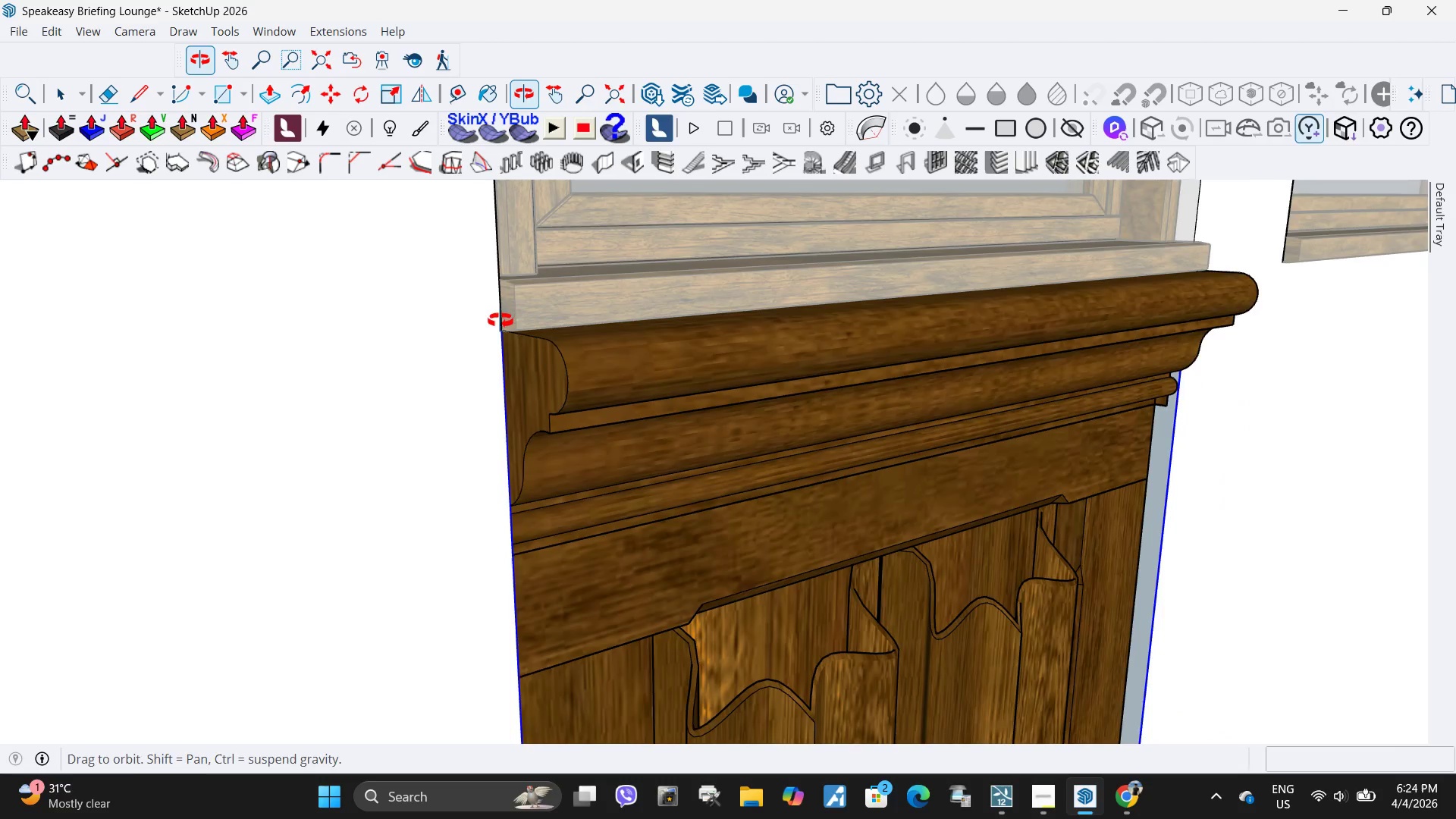 
key(M)
 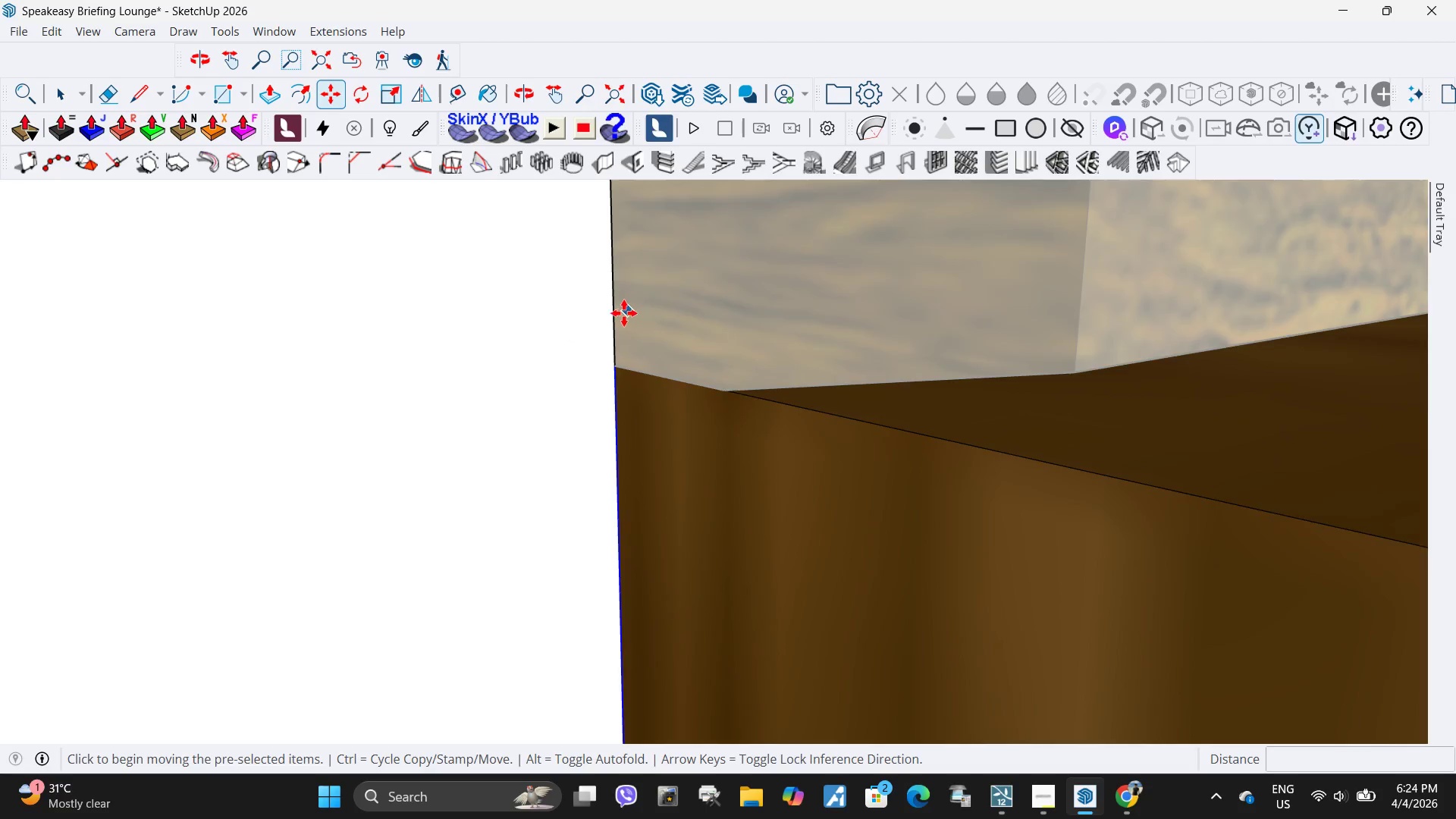 
key(Control+ControlLeft)
 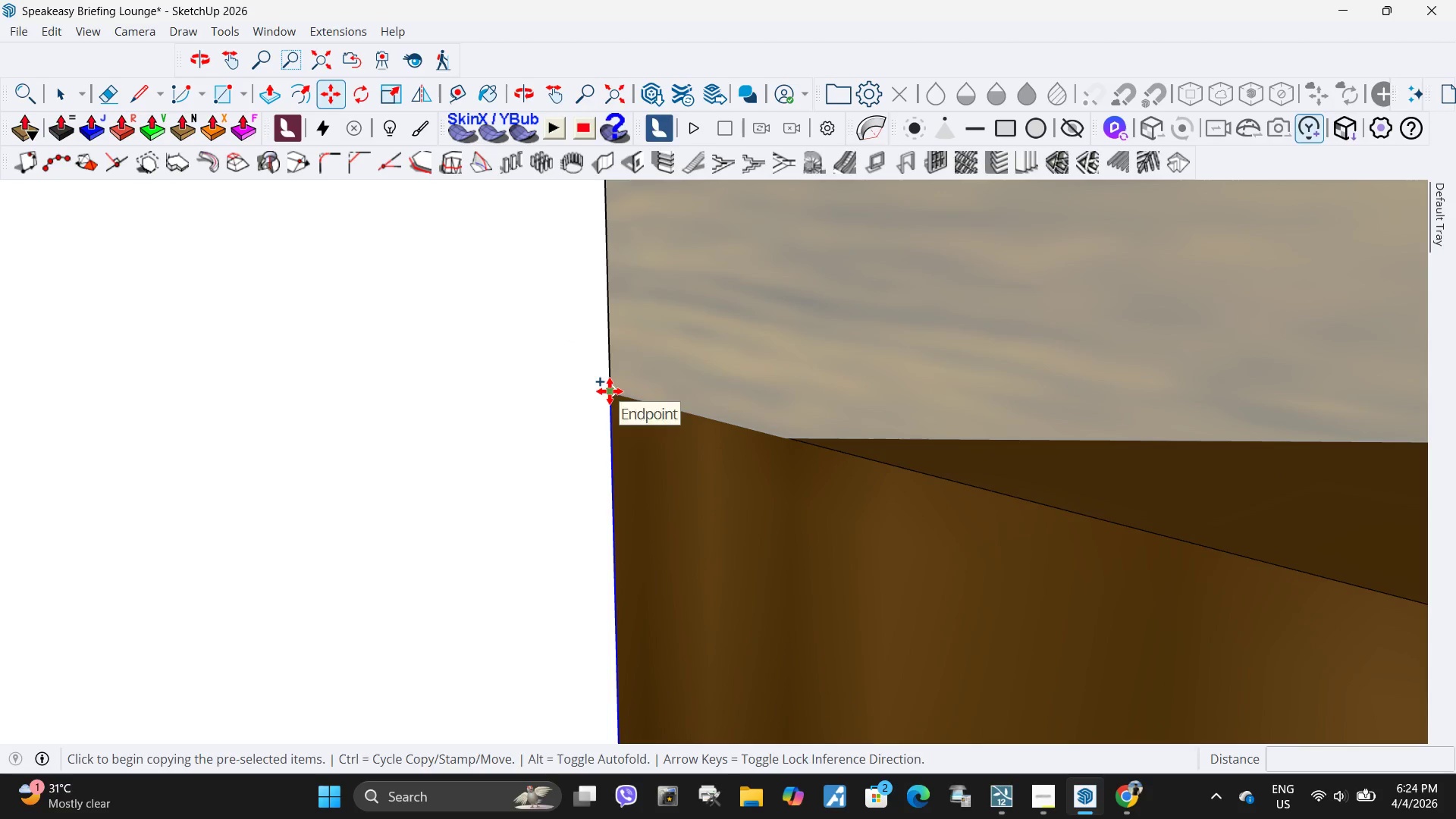 
scroll: coordinate [624, 313], scroll_direction: up, amount: 33.0
 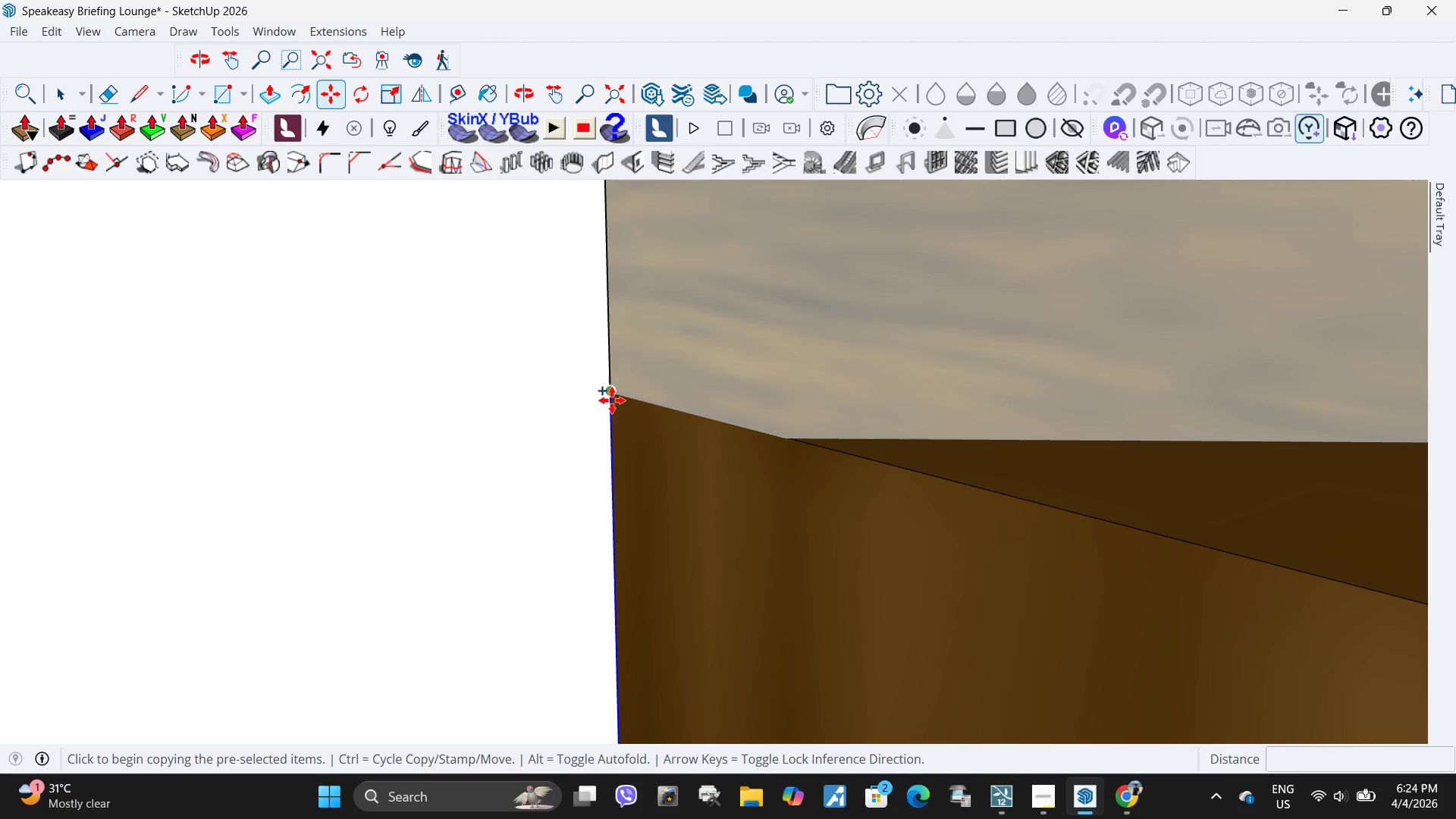 
scroll: coordinate [700, 350], scroll_direction: down, amount: 39.0
 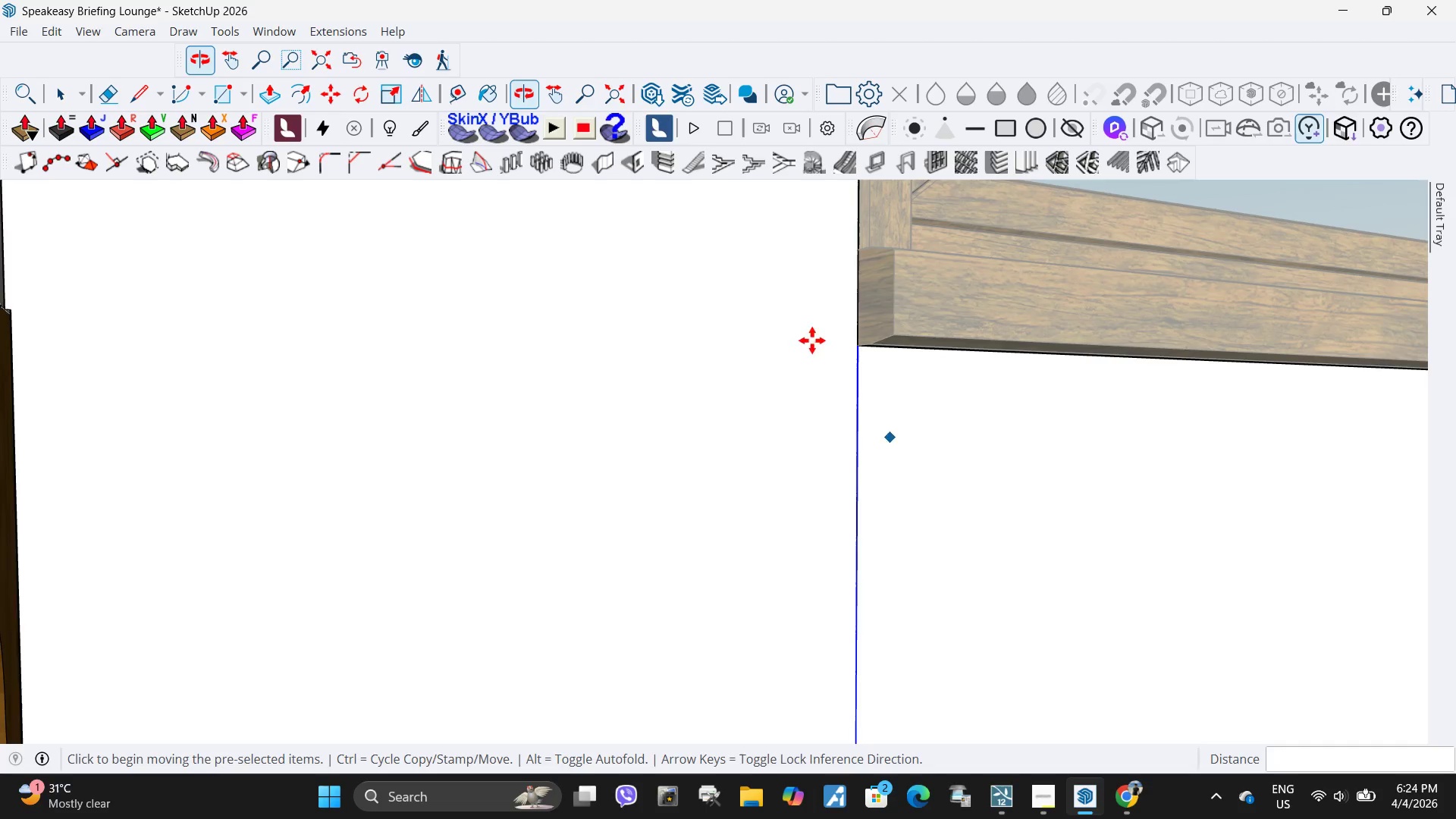 
key(L)
 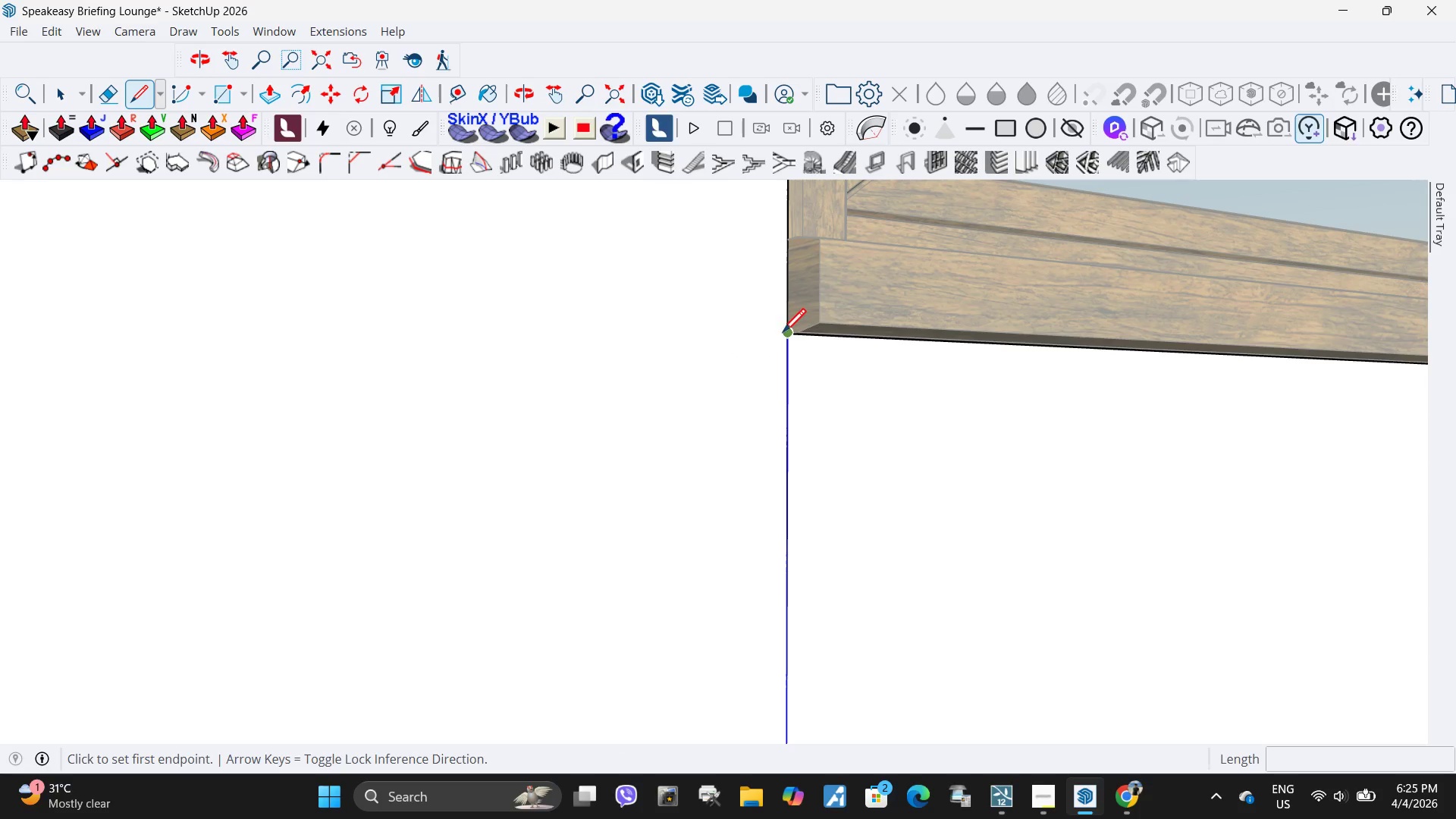 
scroll: coordinate [791, 394], scroll_direction: down, amount: 1.0
 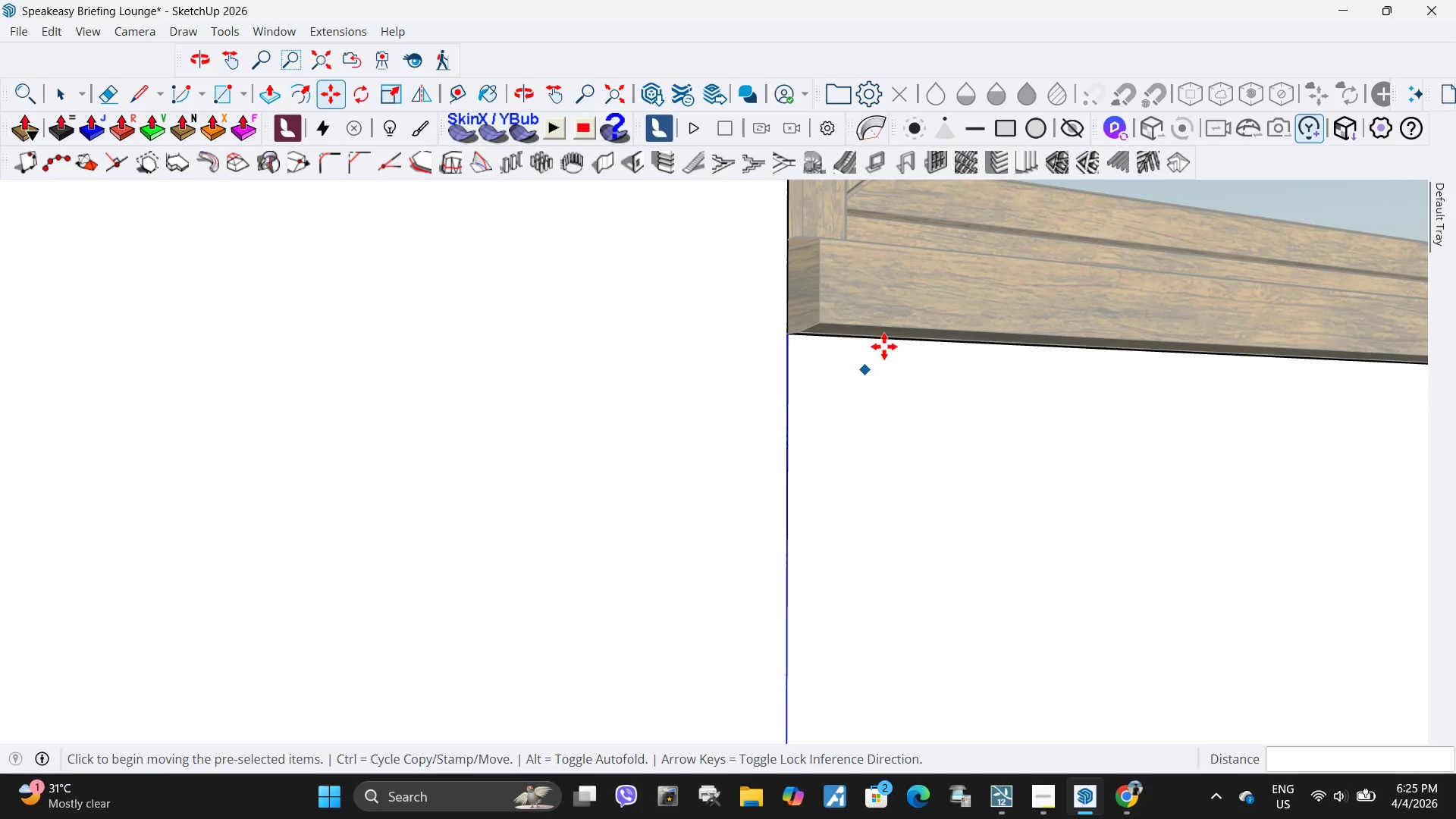 
left_click([783, 335])
 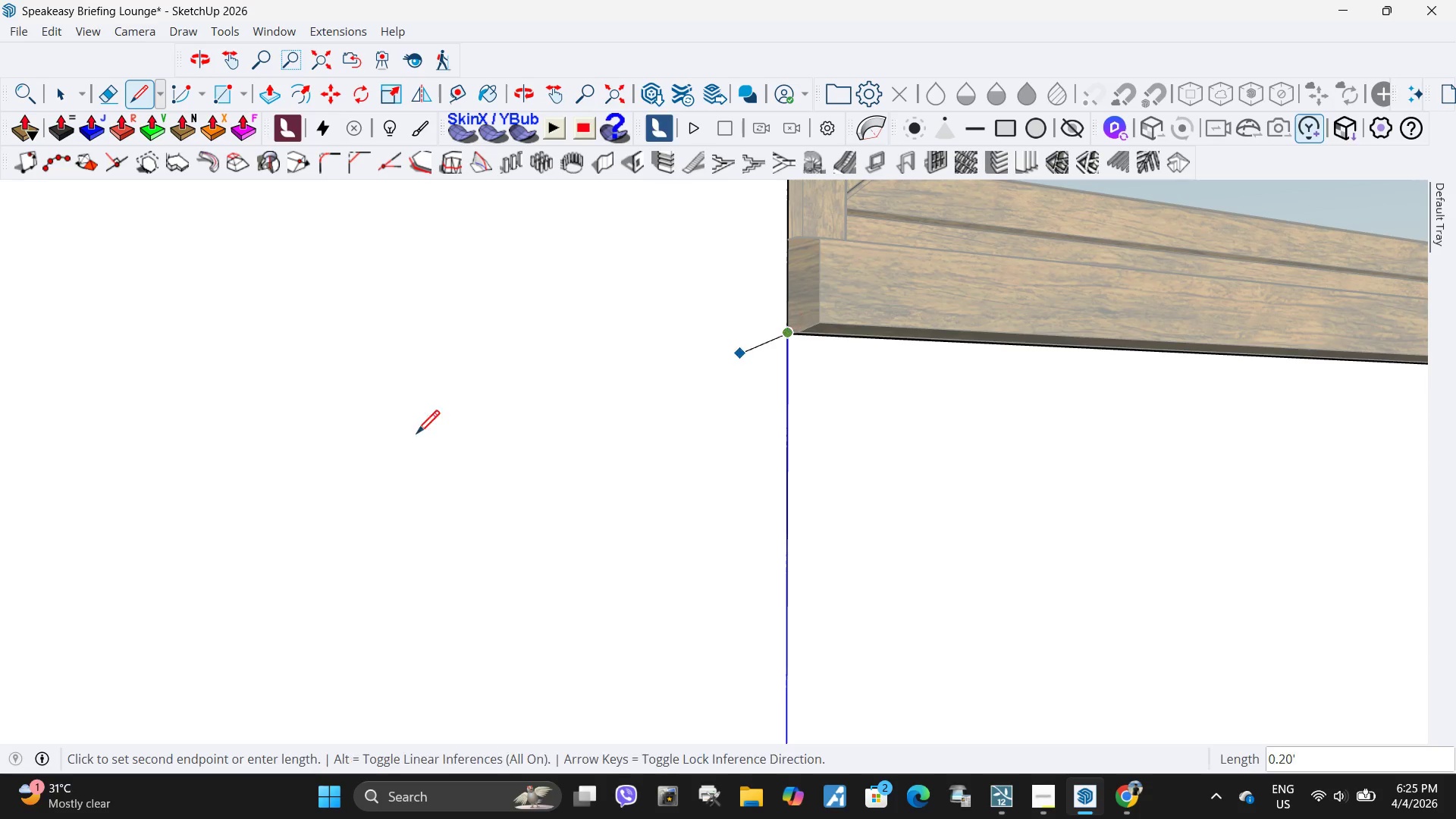 
scroll: coordinate [362, 475], scroll_direction: down, amount: 13.0
 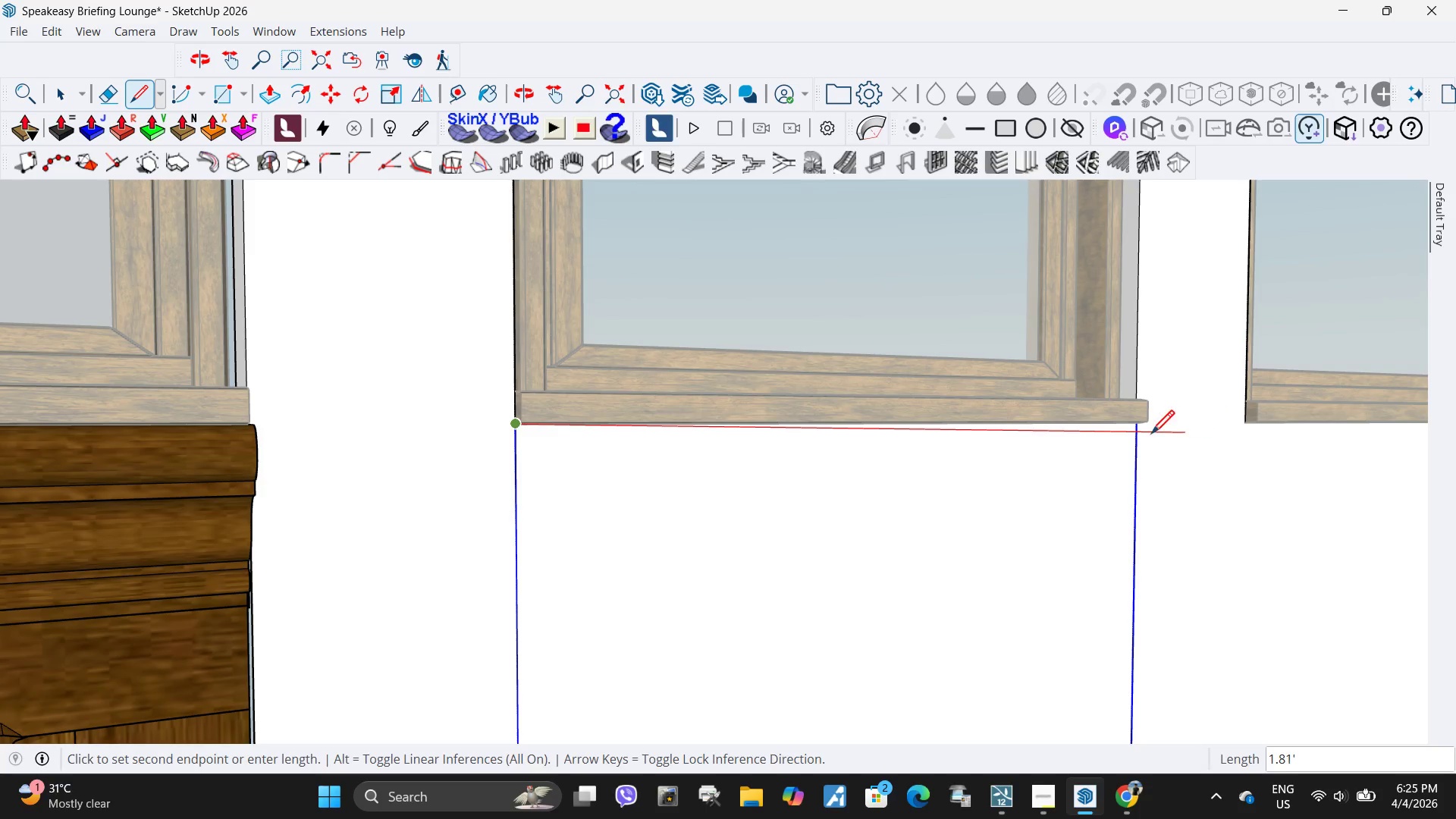 
scroll: coordinate [1084, 368], scroll_direction: up, amount: 32.0
 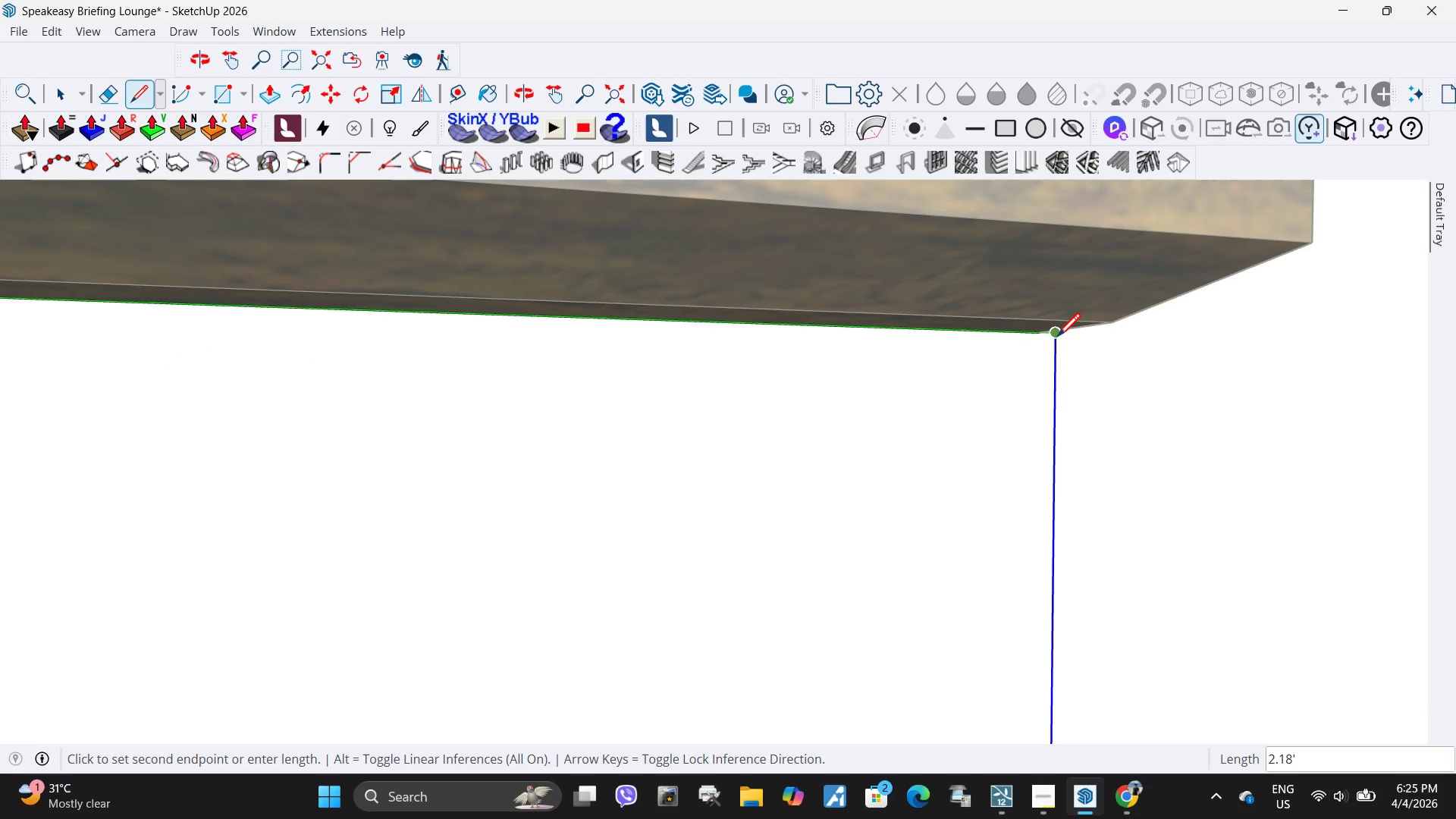 
left_click([1056, 337])
 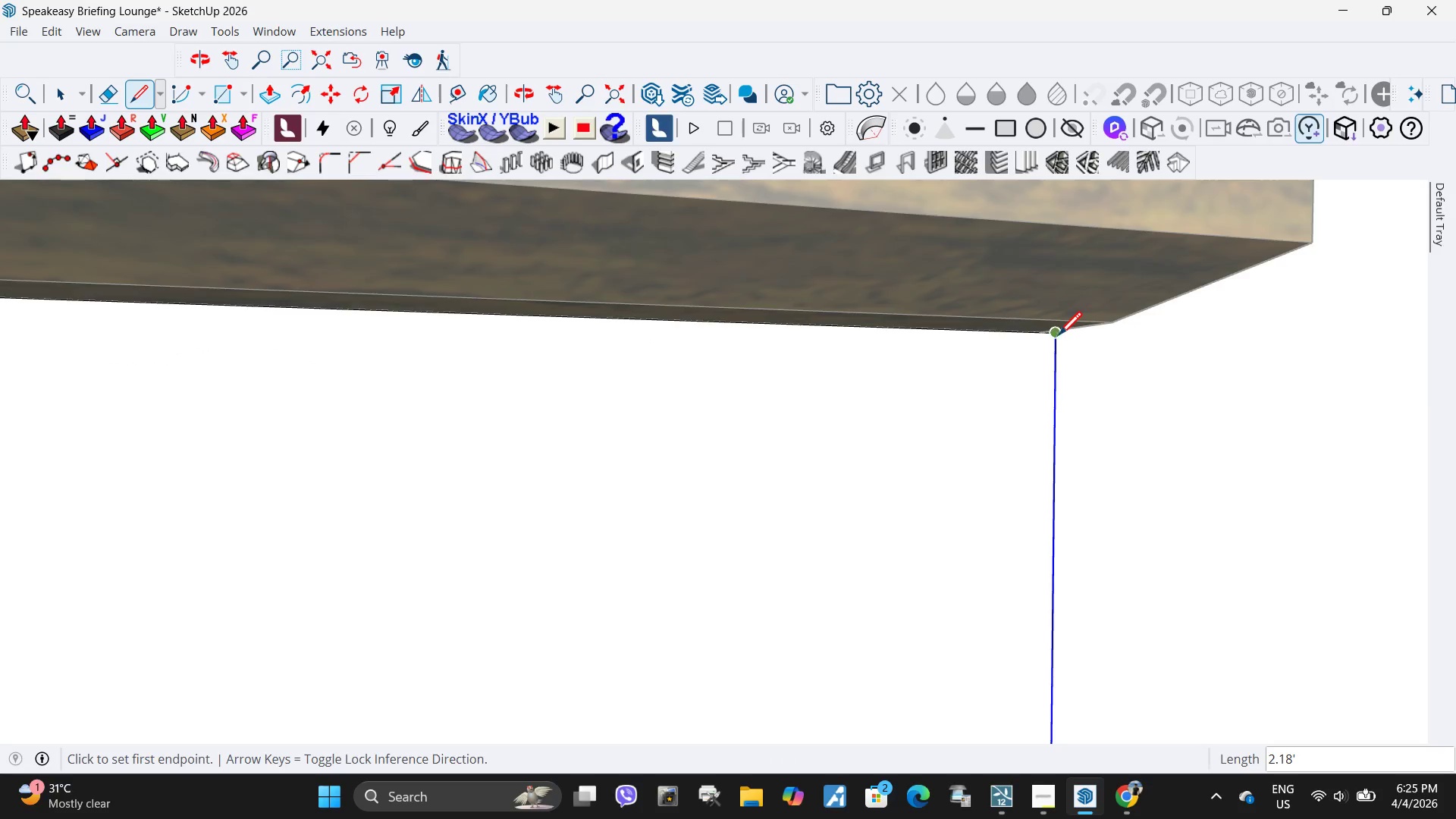 
key(Space)
 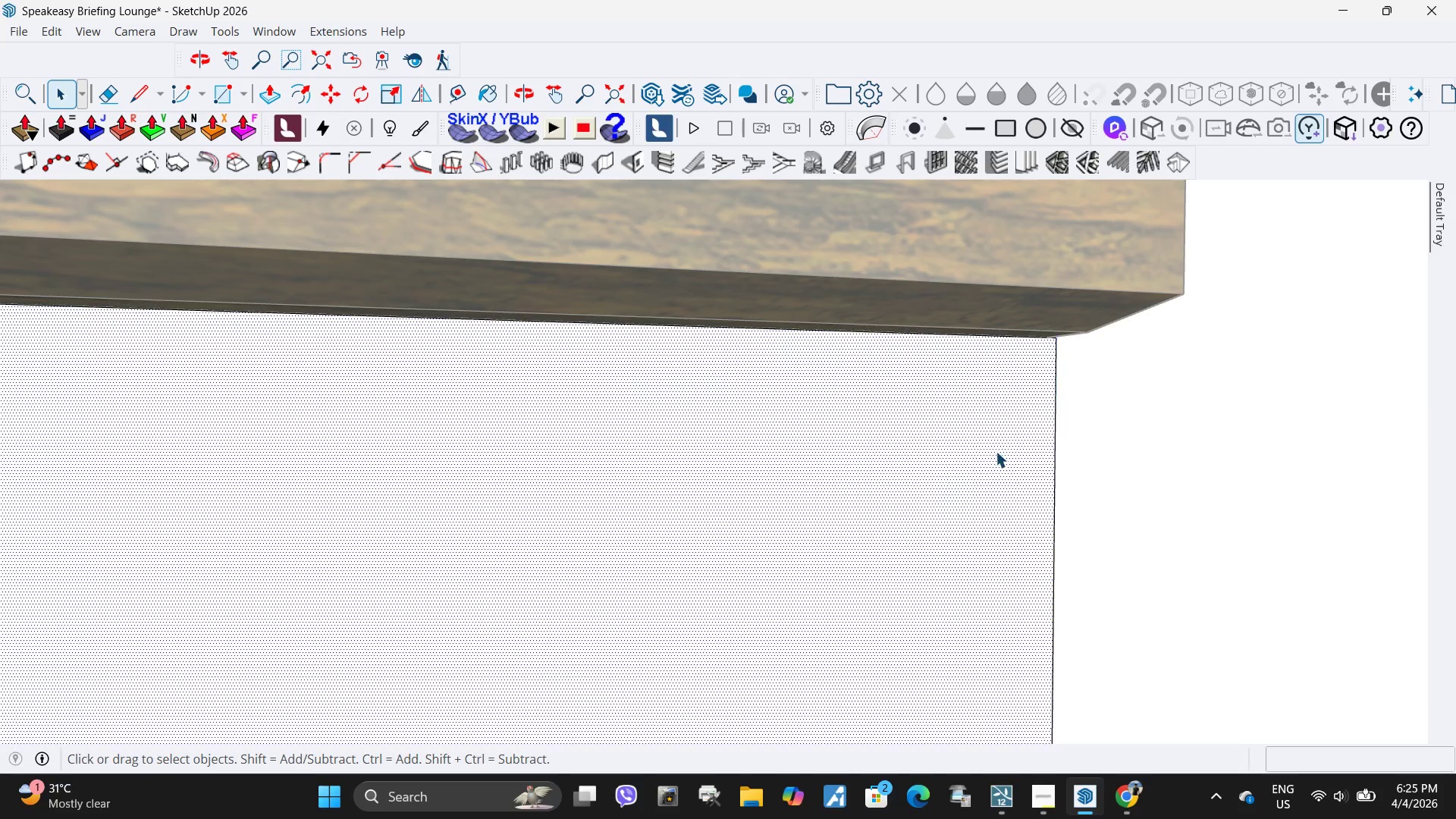 
scroll: coordinate [799, 397], scroll_direction: down, amount: 47.0
 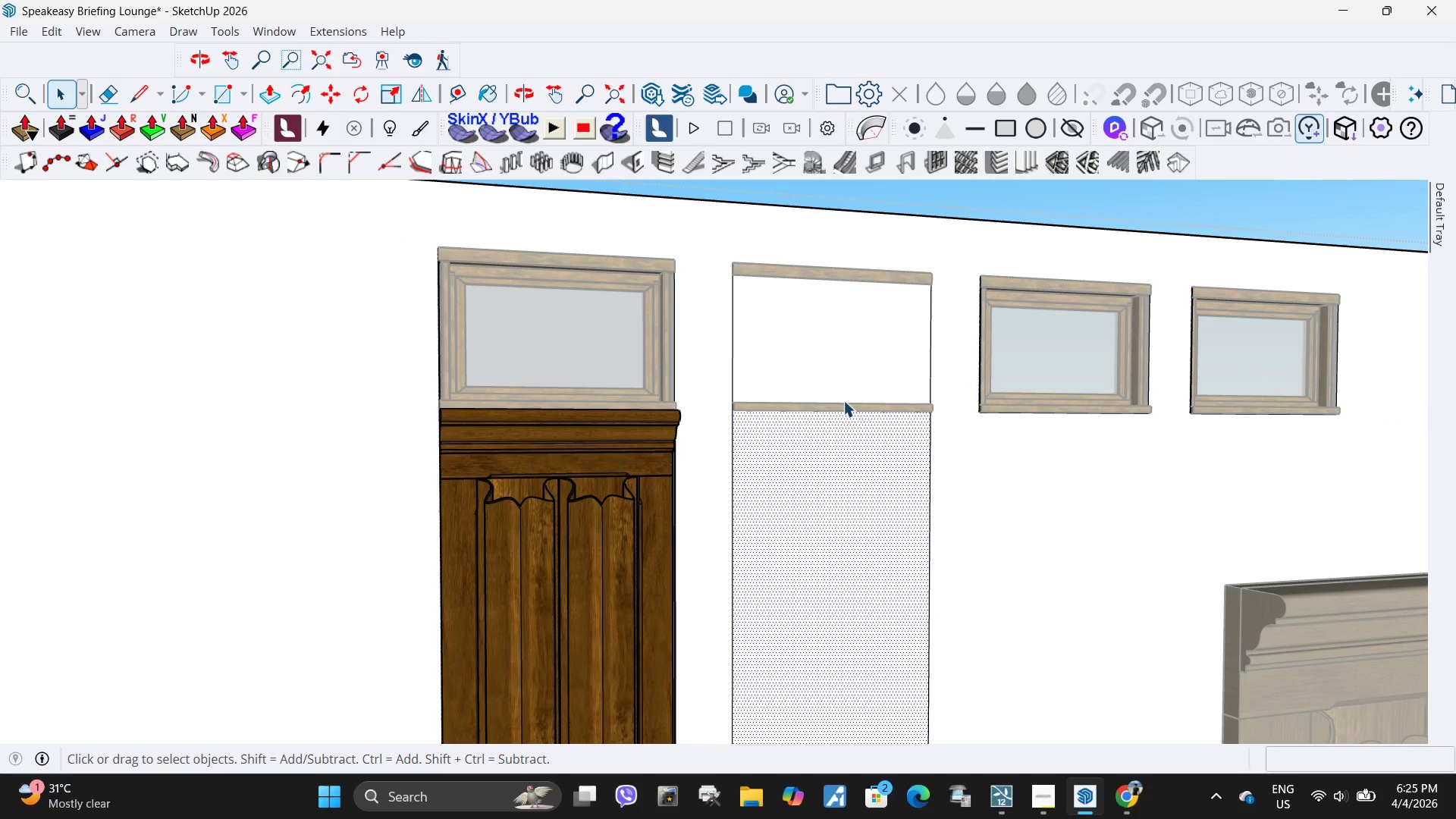 
key(M)
 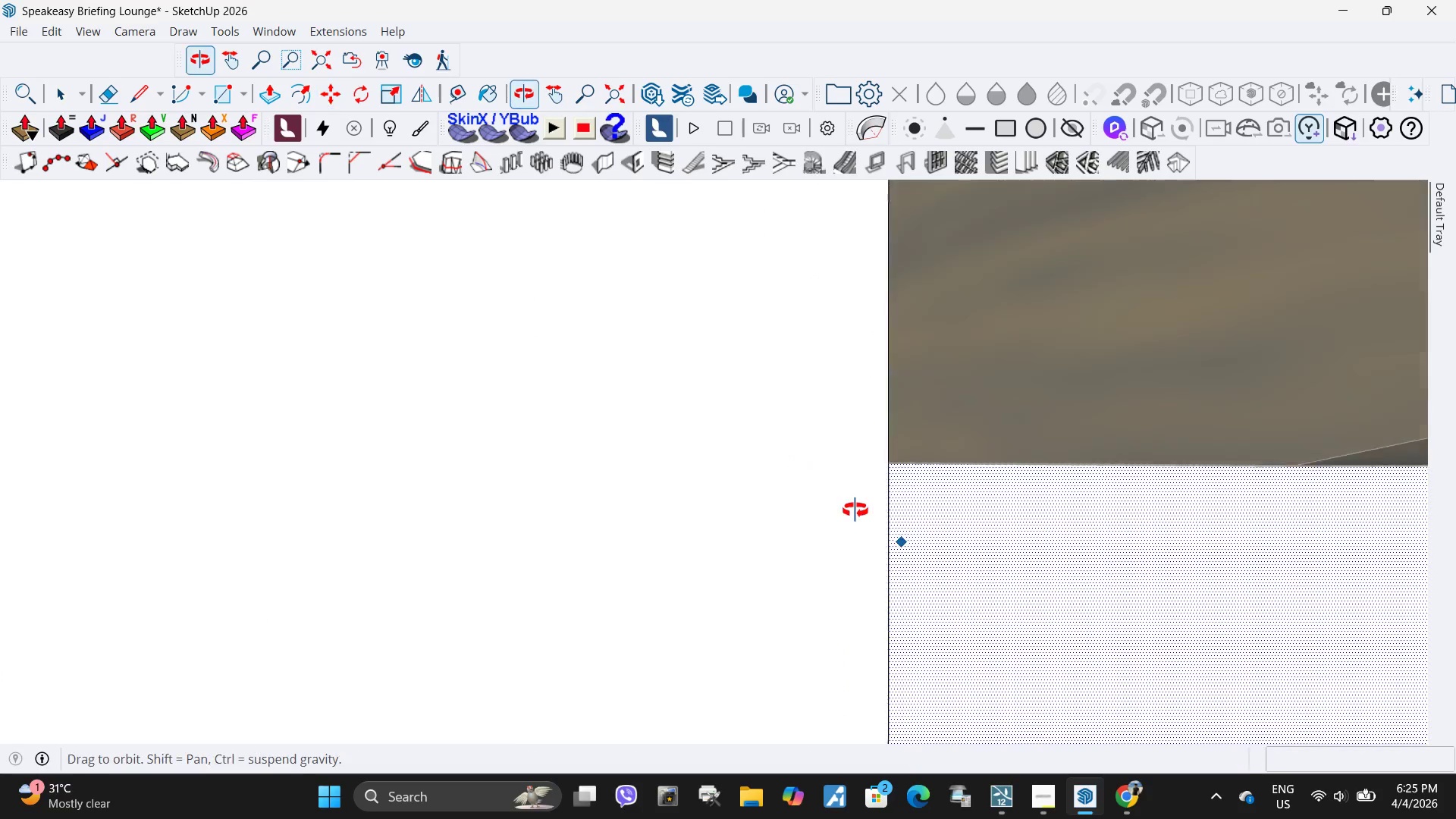 
scroll: coordinate [894, 535], scroll_direction: up, amount: 54.0
 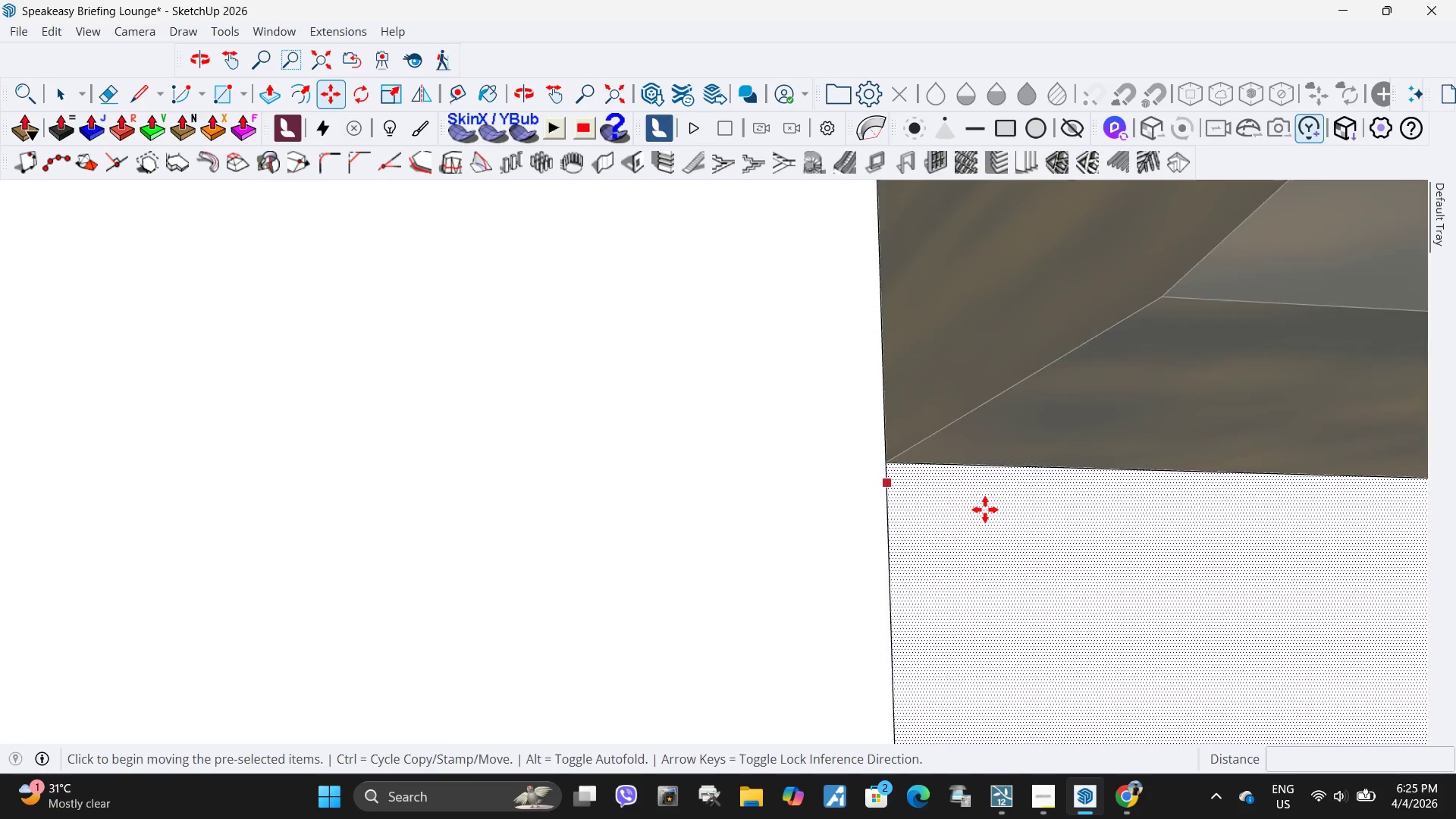 
key(Control+ControlLeft)
 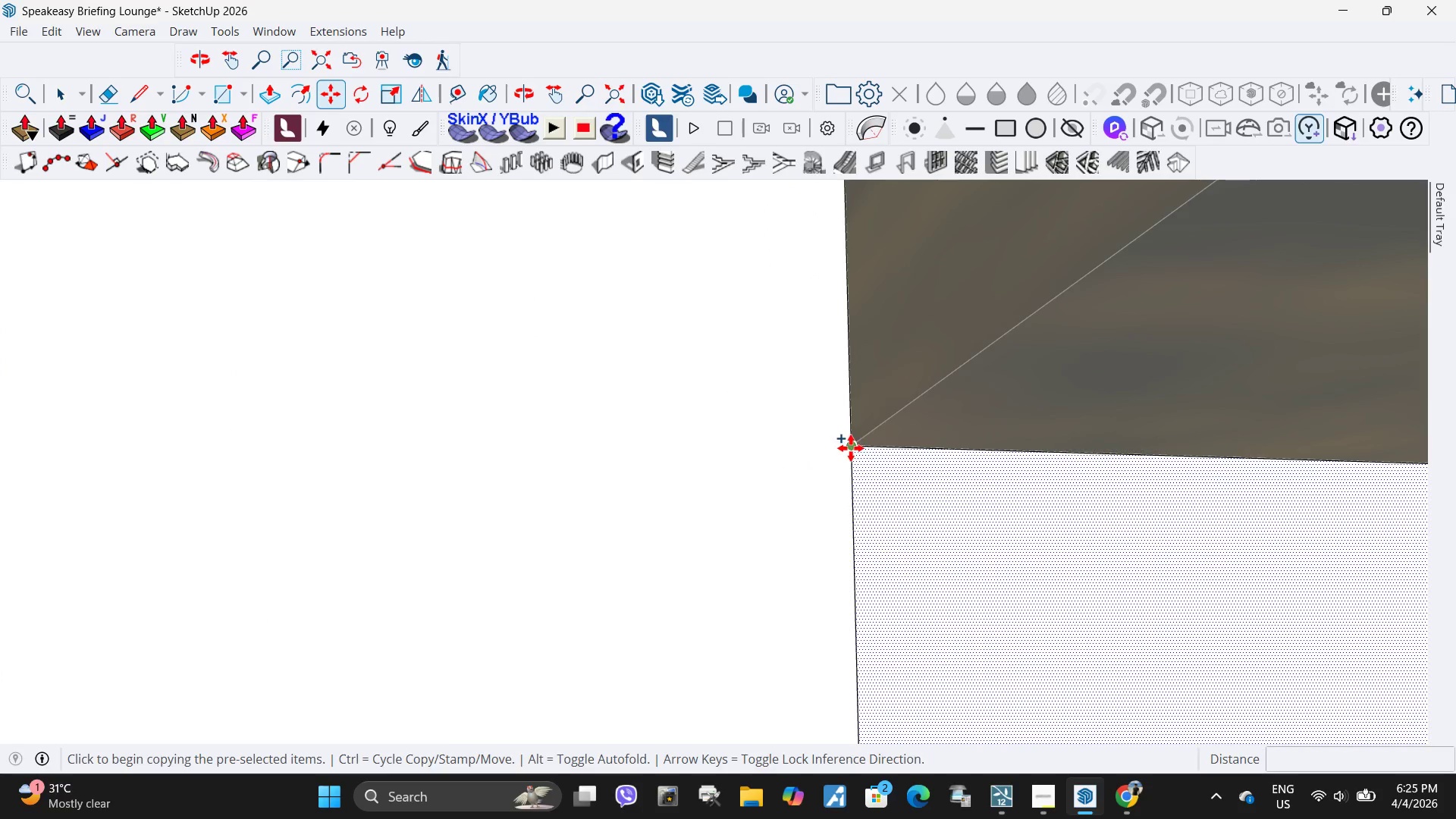 
scroll: coordinate [985, 510], scroll_direction: up, amount: 3.0
 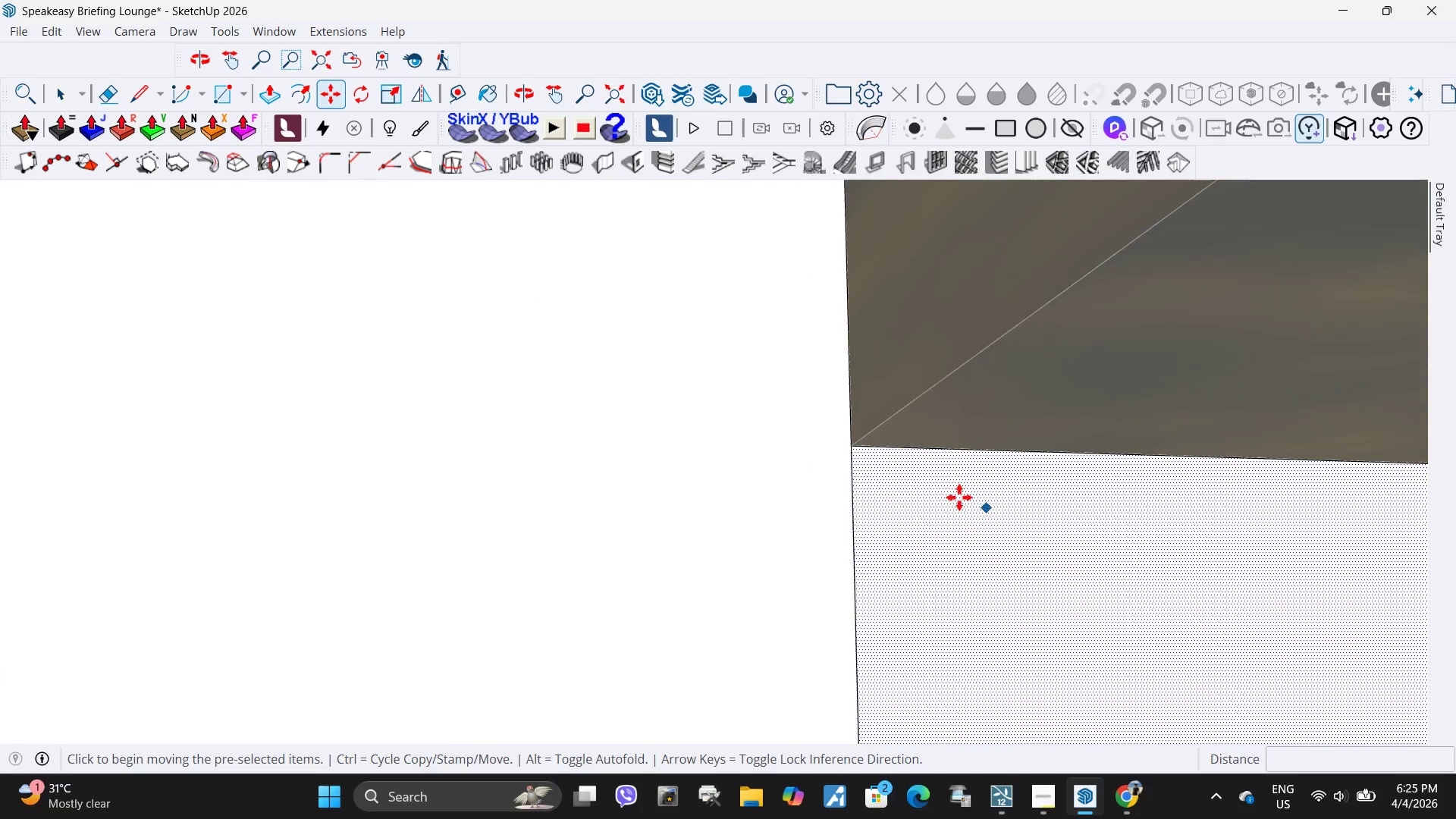 
left_click([851, 448])
 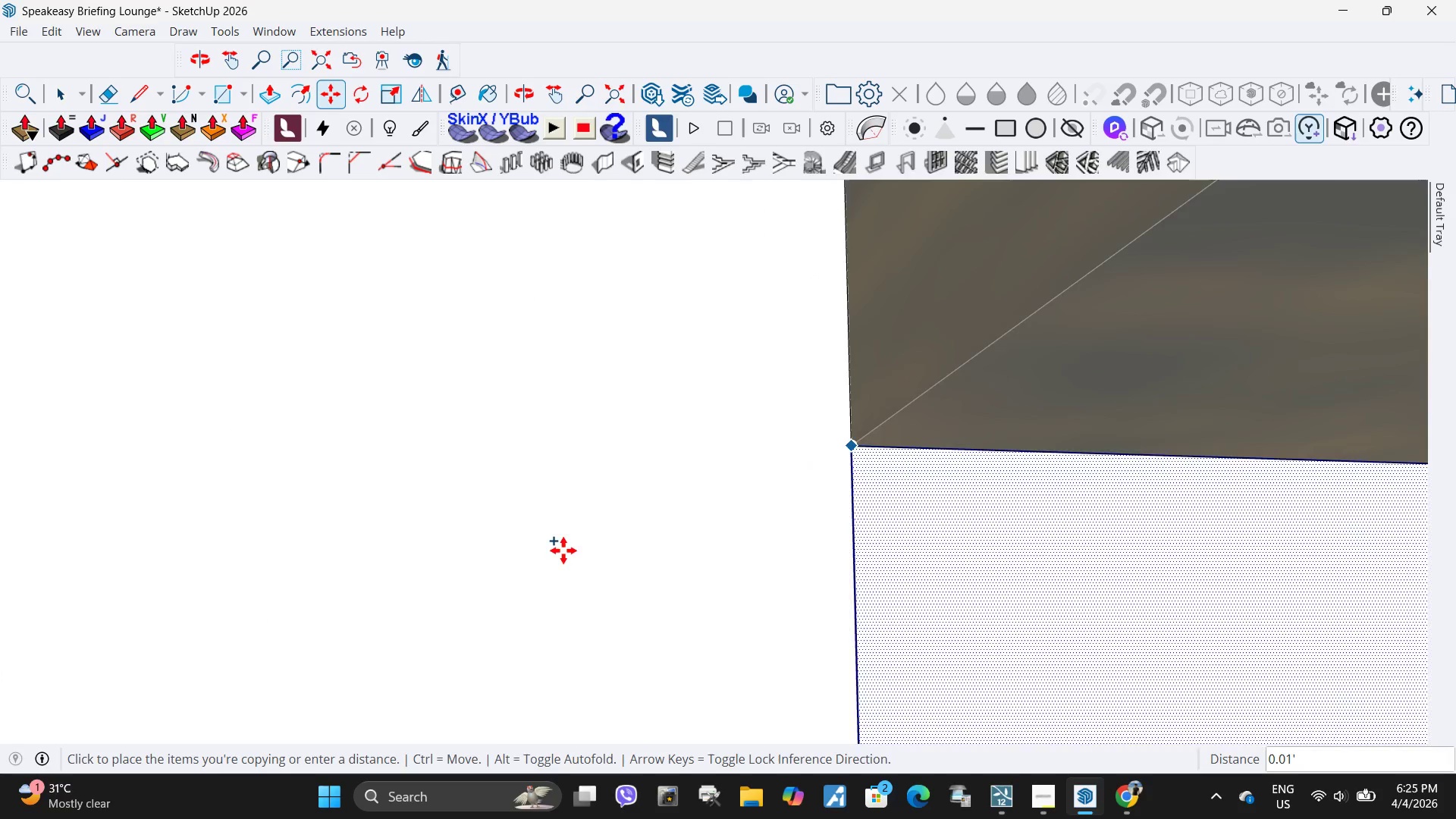 
scroll: coordinate [758, 446], scroll_direction: down, amount: 100.0
 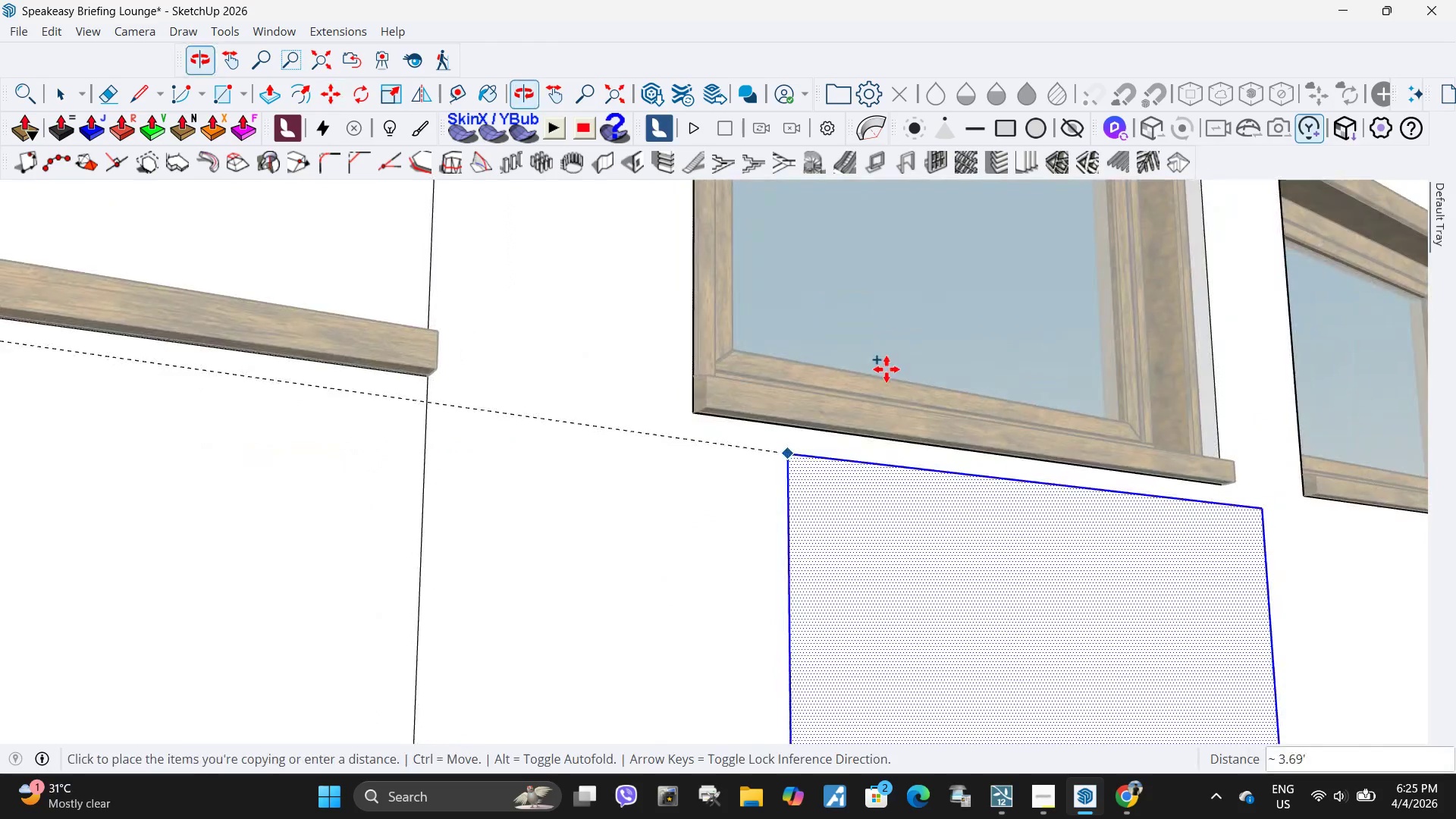 
scroll: coordinate [570, 309], scroll_direction: up, amount: 23.0
 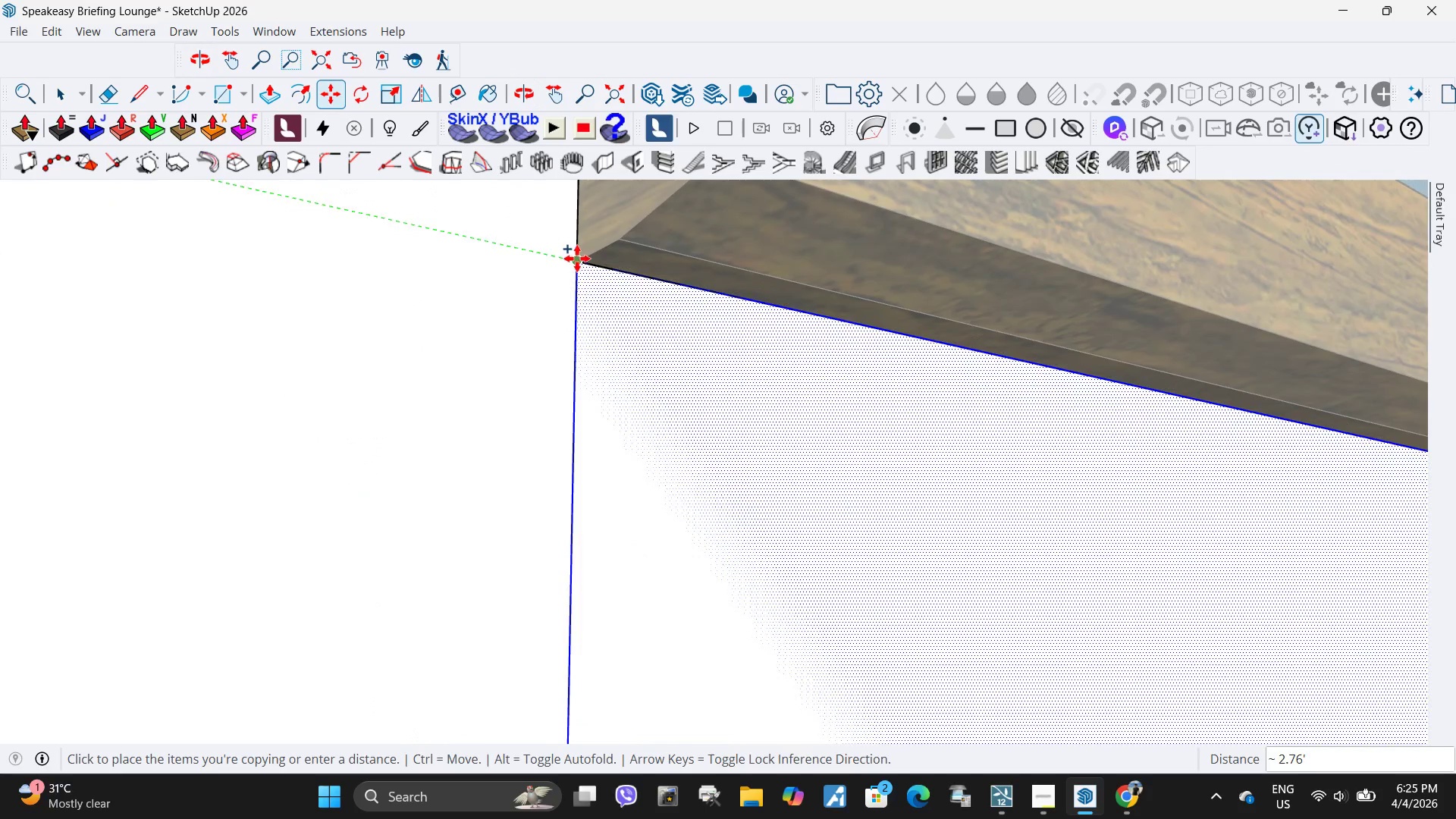 
left_click([577, 259])
 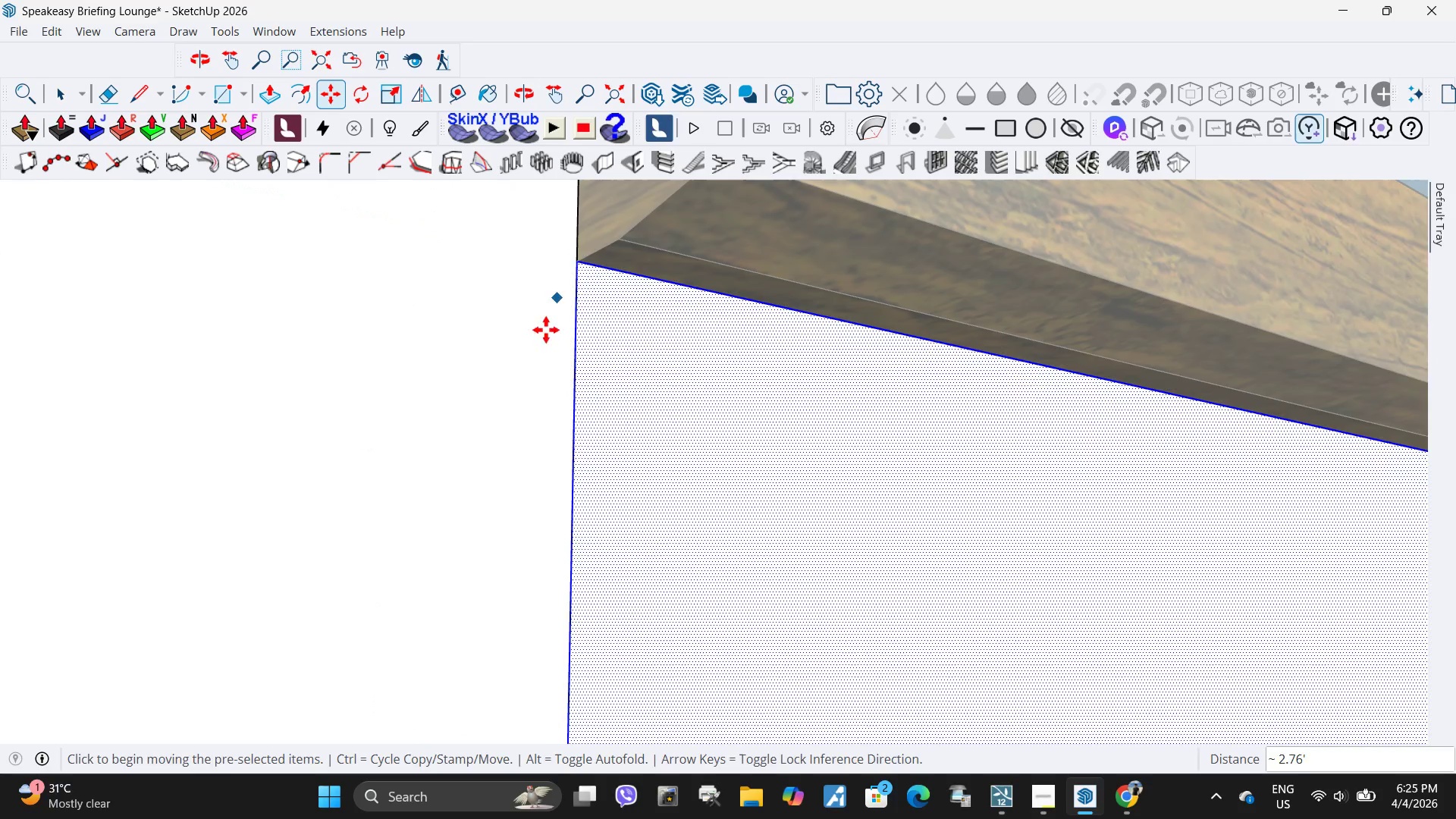 
key(M)
 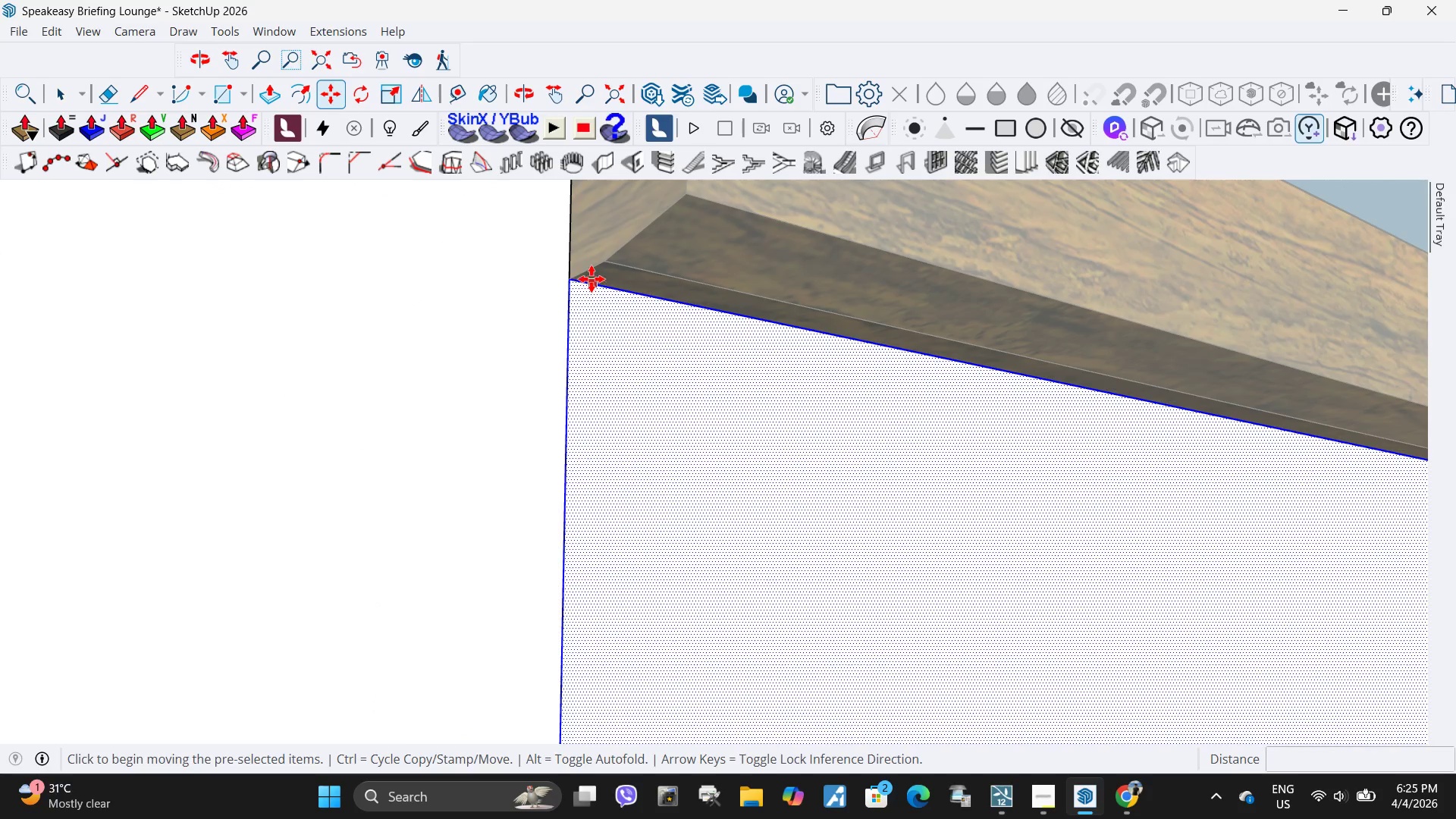 
scroll: coordinate [558, 350], scroll_direction: down, amount: 2.0
 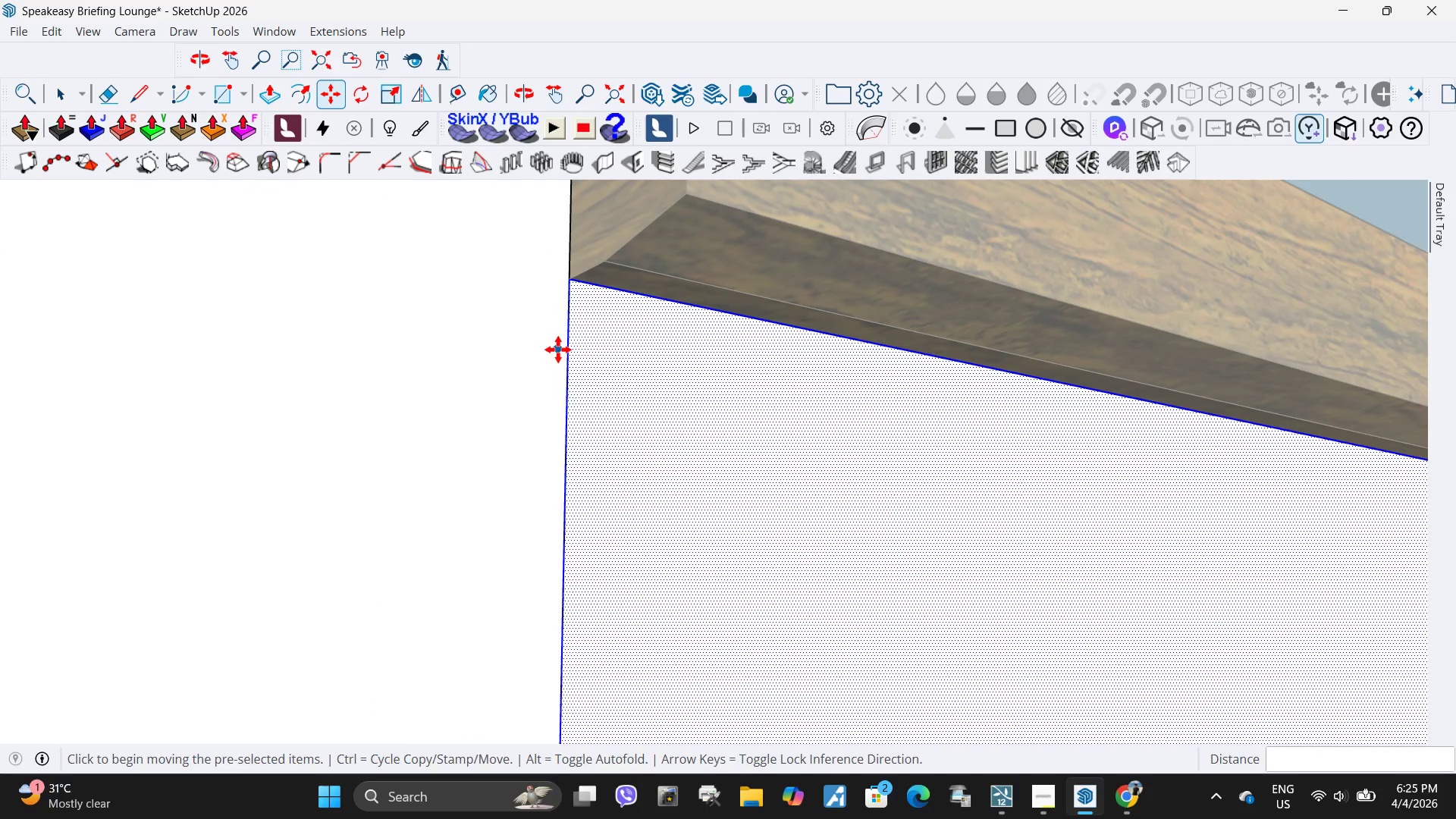 
key(Control+ControlLeft)
 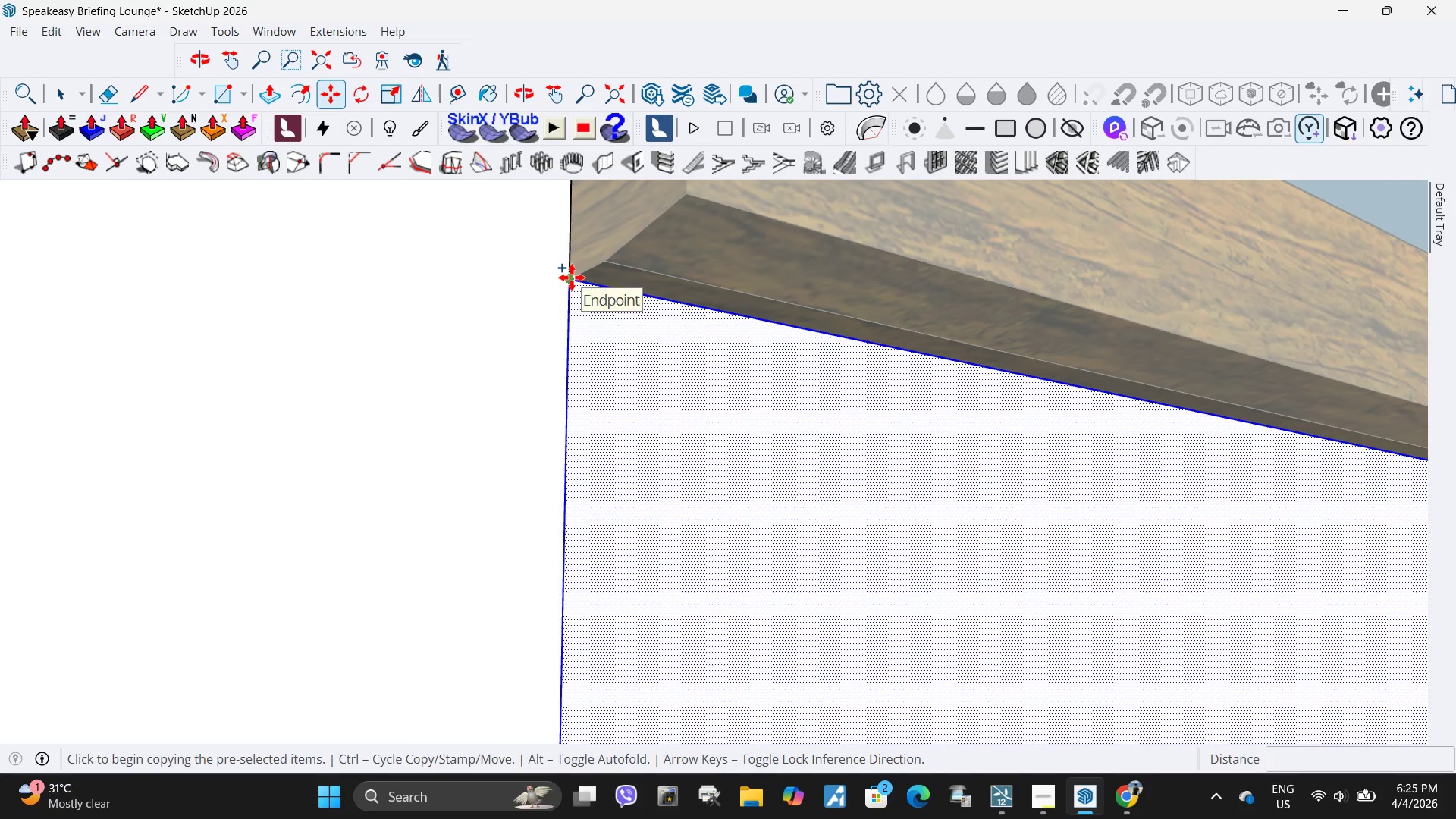 
left_click([572, 278])
 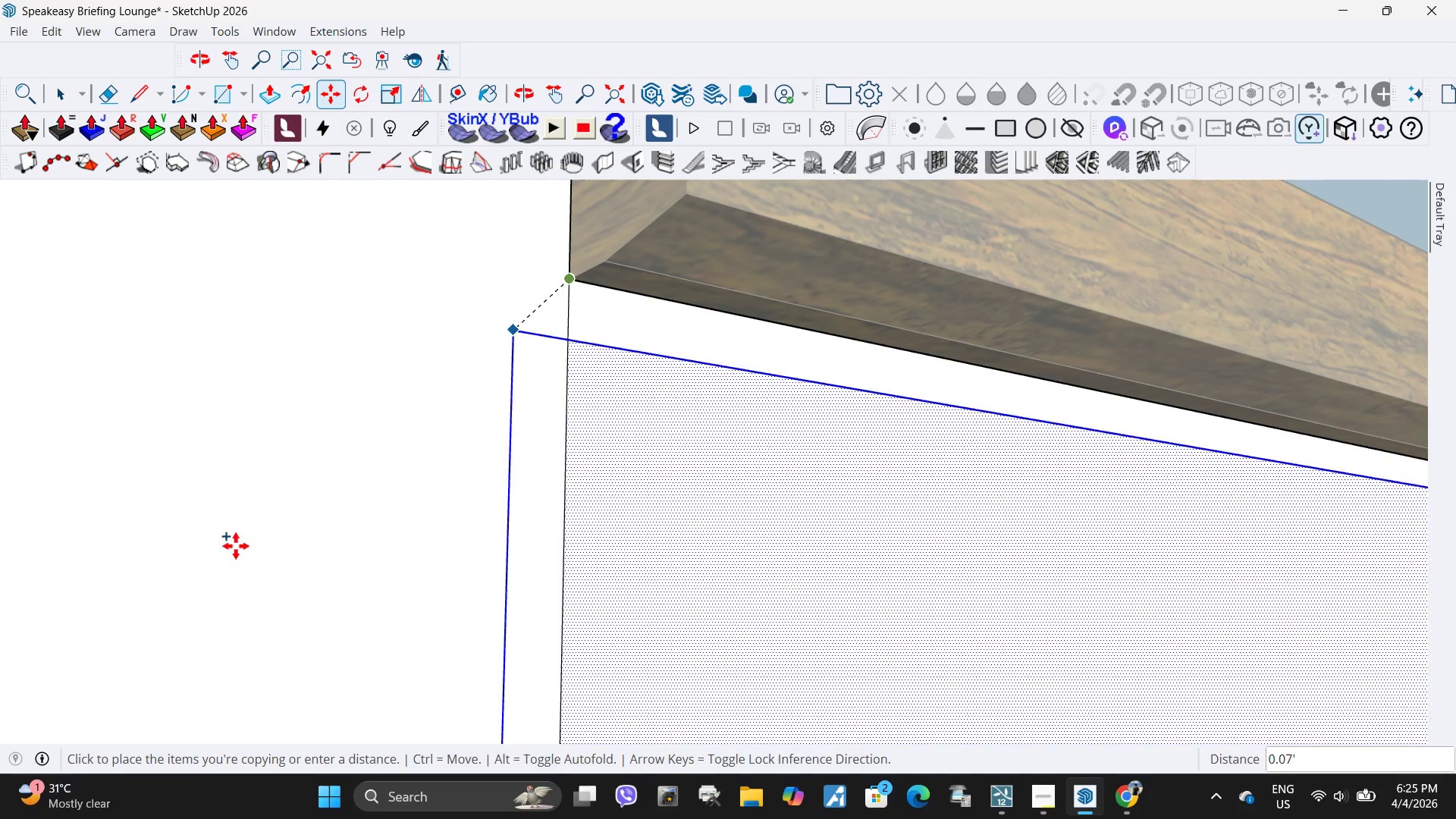 
scroll: coordinate [796, 466], scroll_direction: down, amount: 21.0
 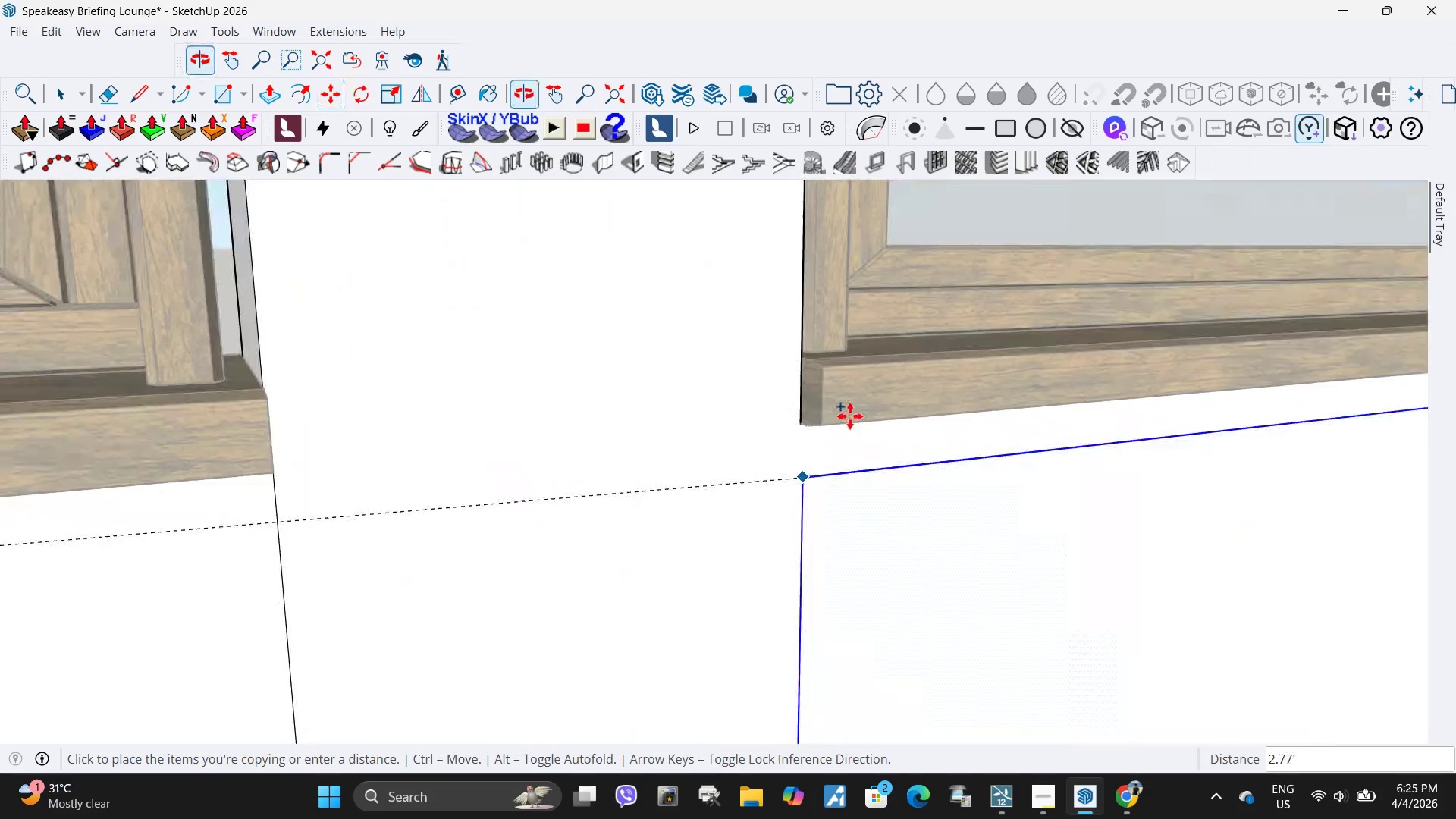 
scroll: coordinate [817, 431], scroll_direction: up, amount: 8.0
 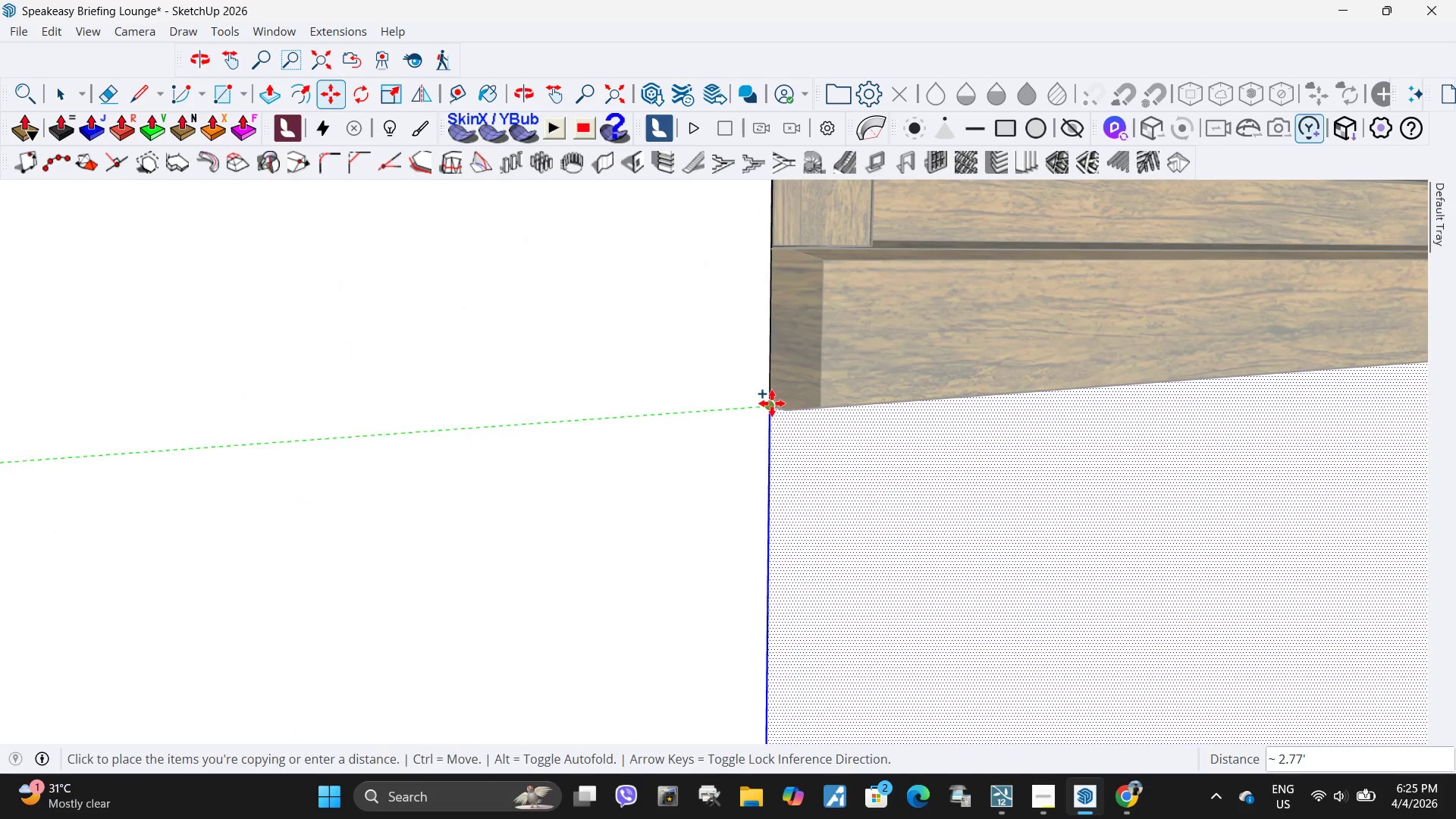 
left_click([772, 403])
 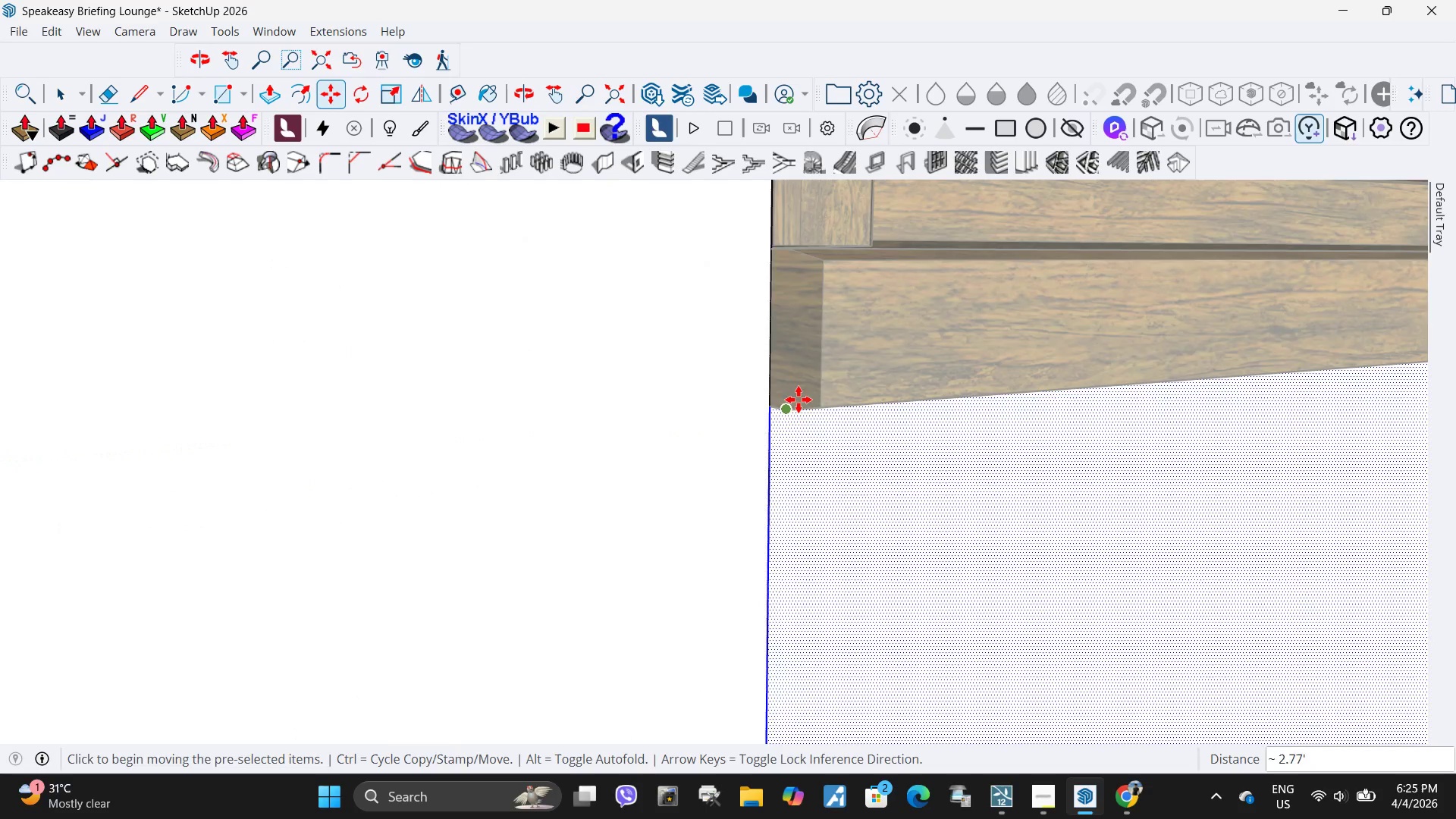 
key(Space)
 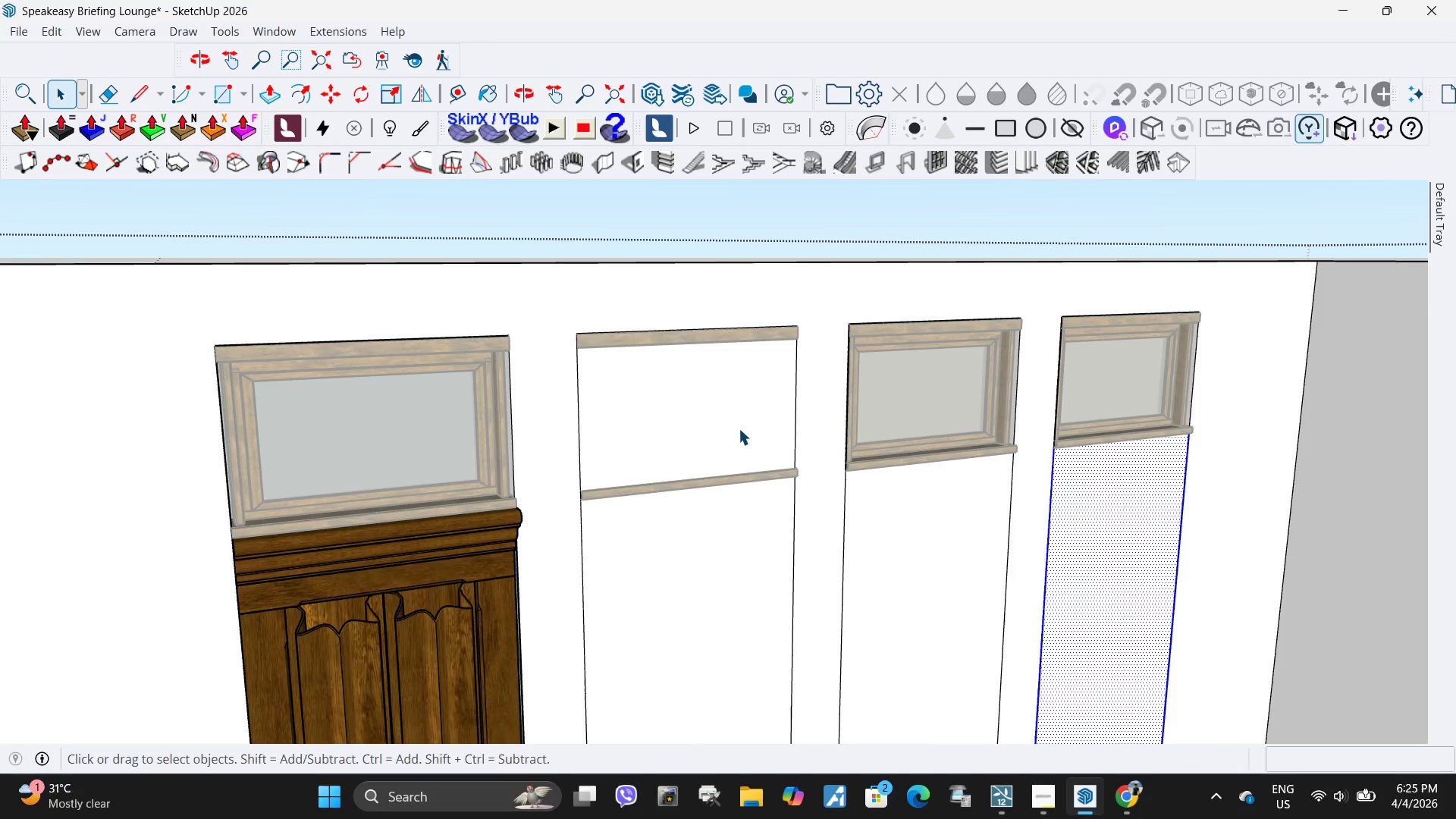 
left_click([739, 428])
 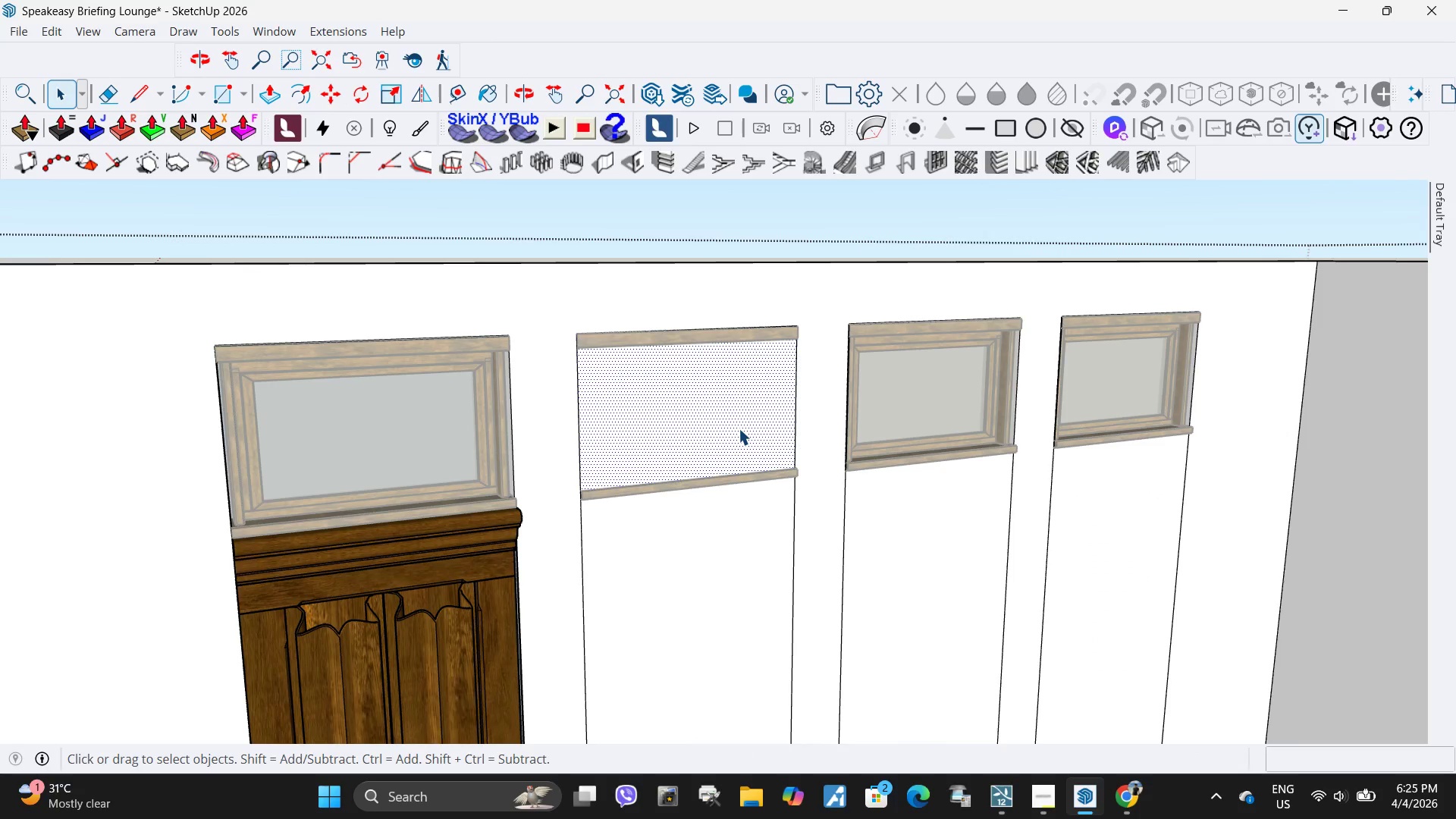 
scroll: coordinate [1103, 457], scroll_direction: down, amount: 35.0
 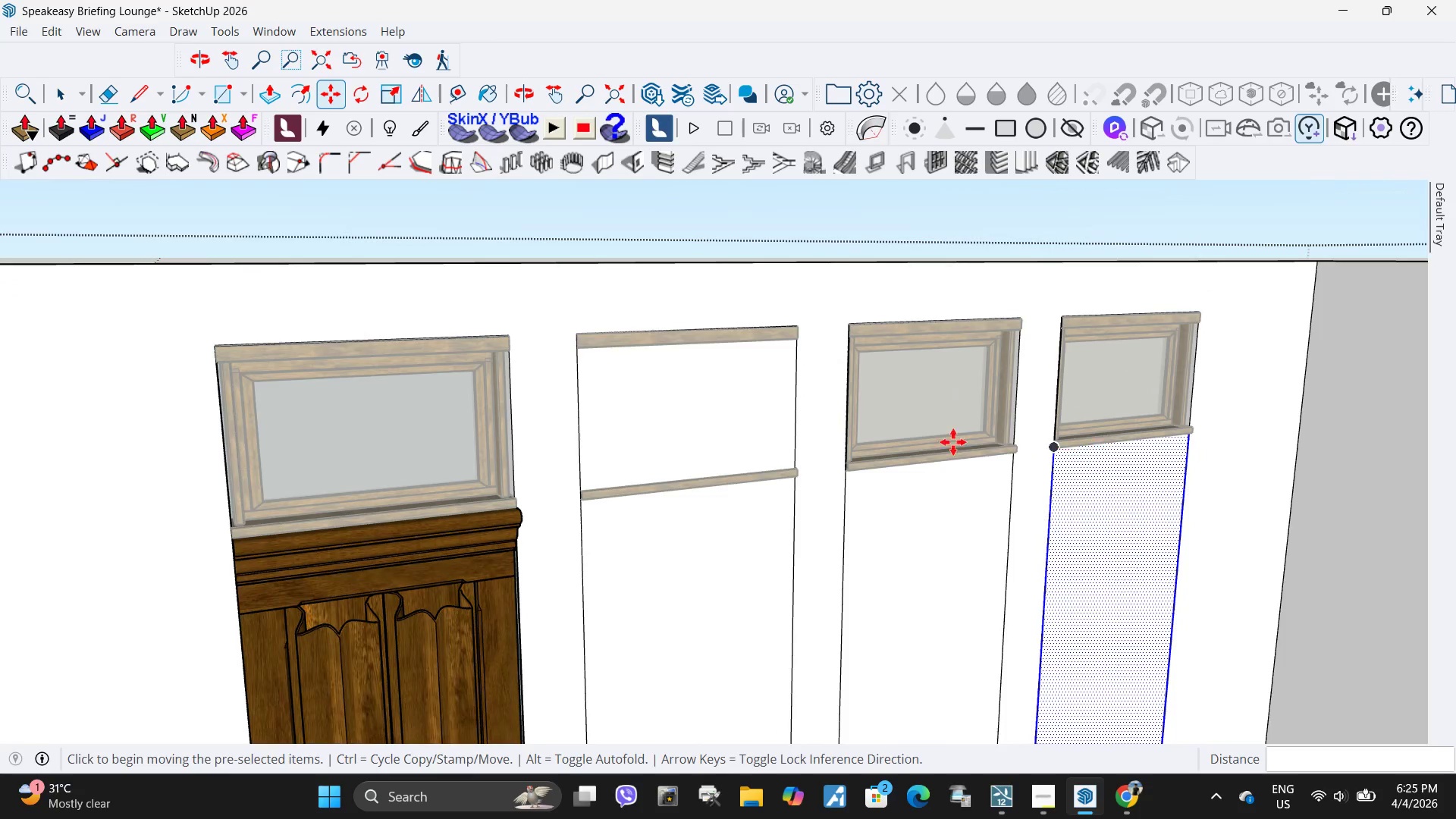 
key(Delete)
 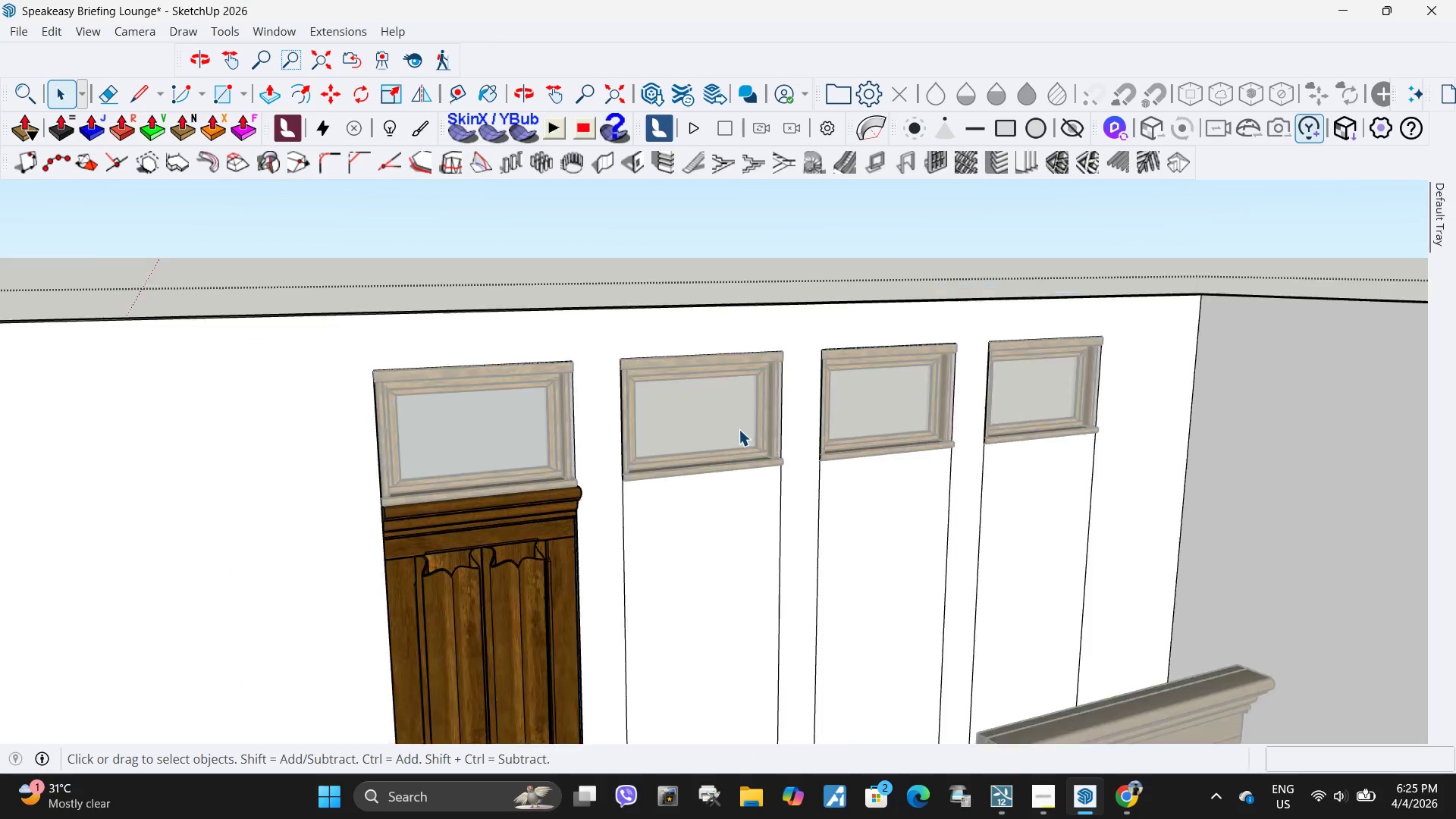 
scroll: coordinate [739, 429], scroll_direction: down, amount: 5.0
 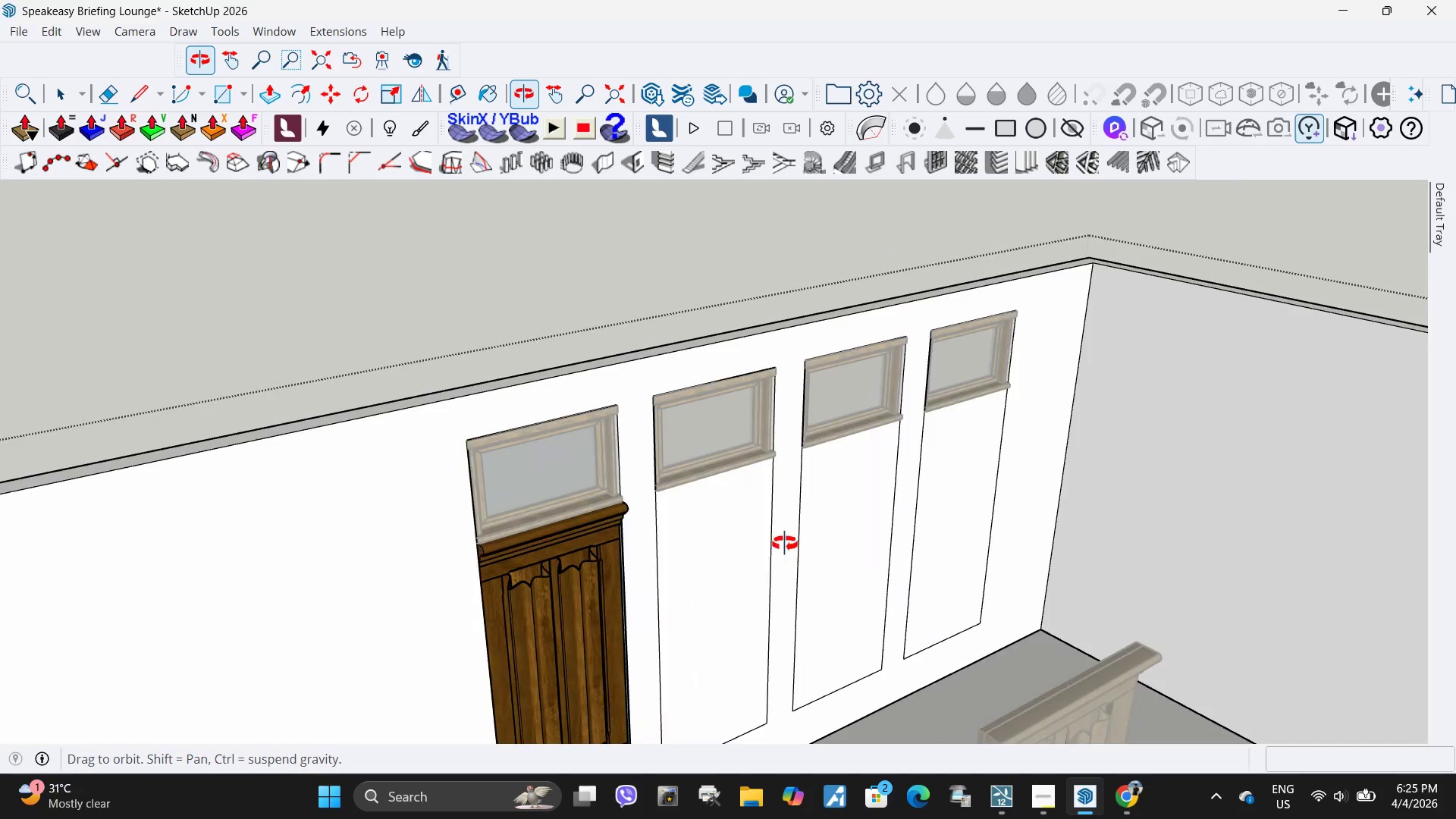 
left_click([749, 537])
 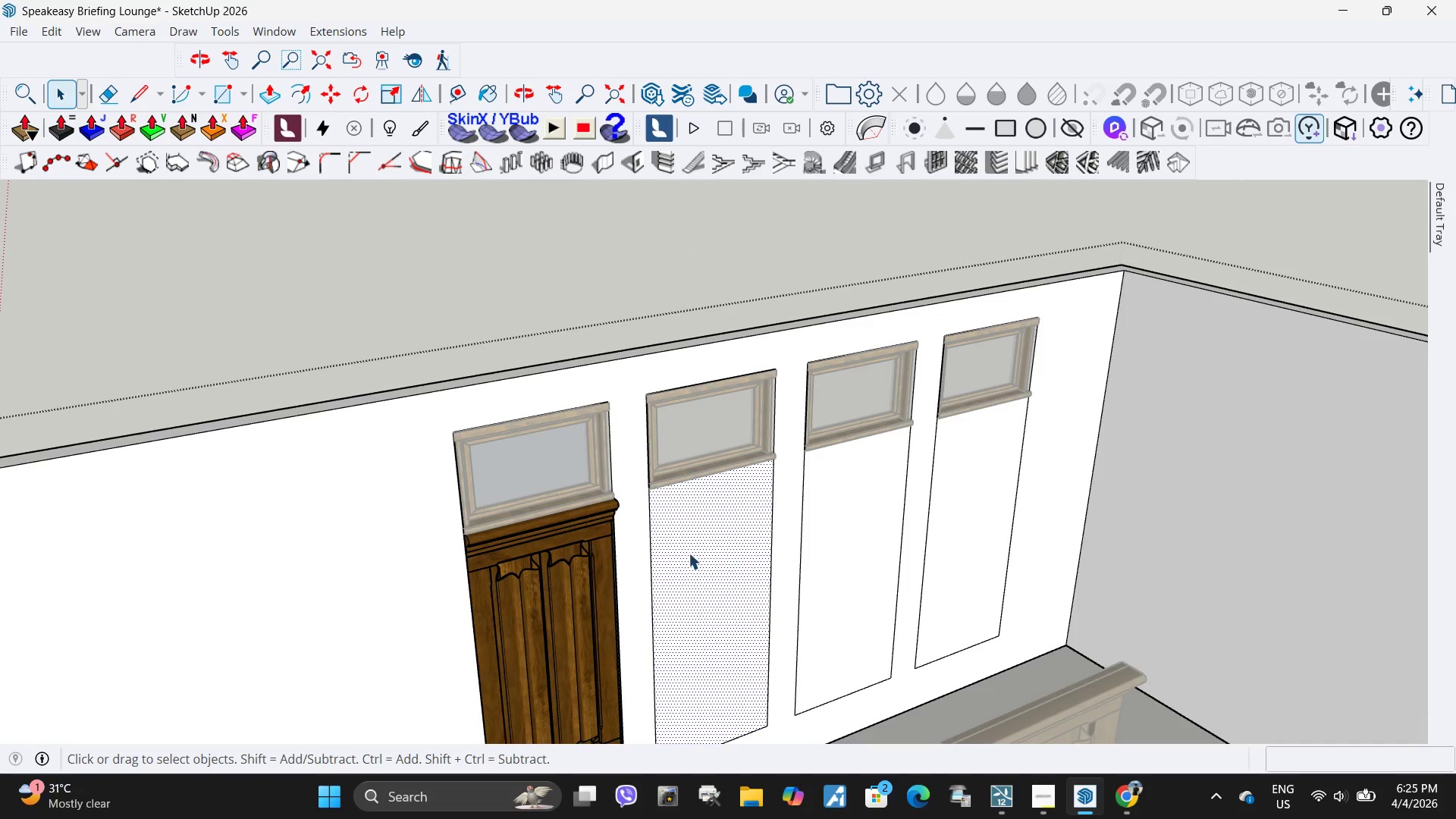 
key(P)
 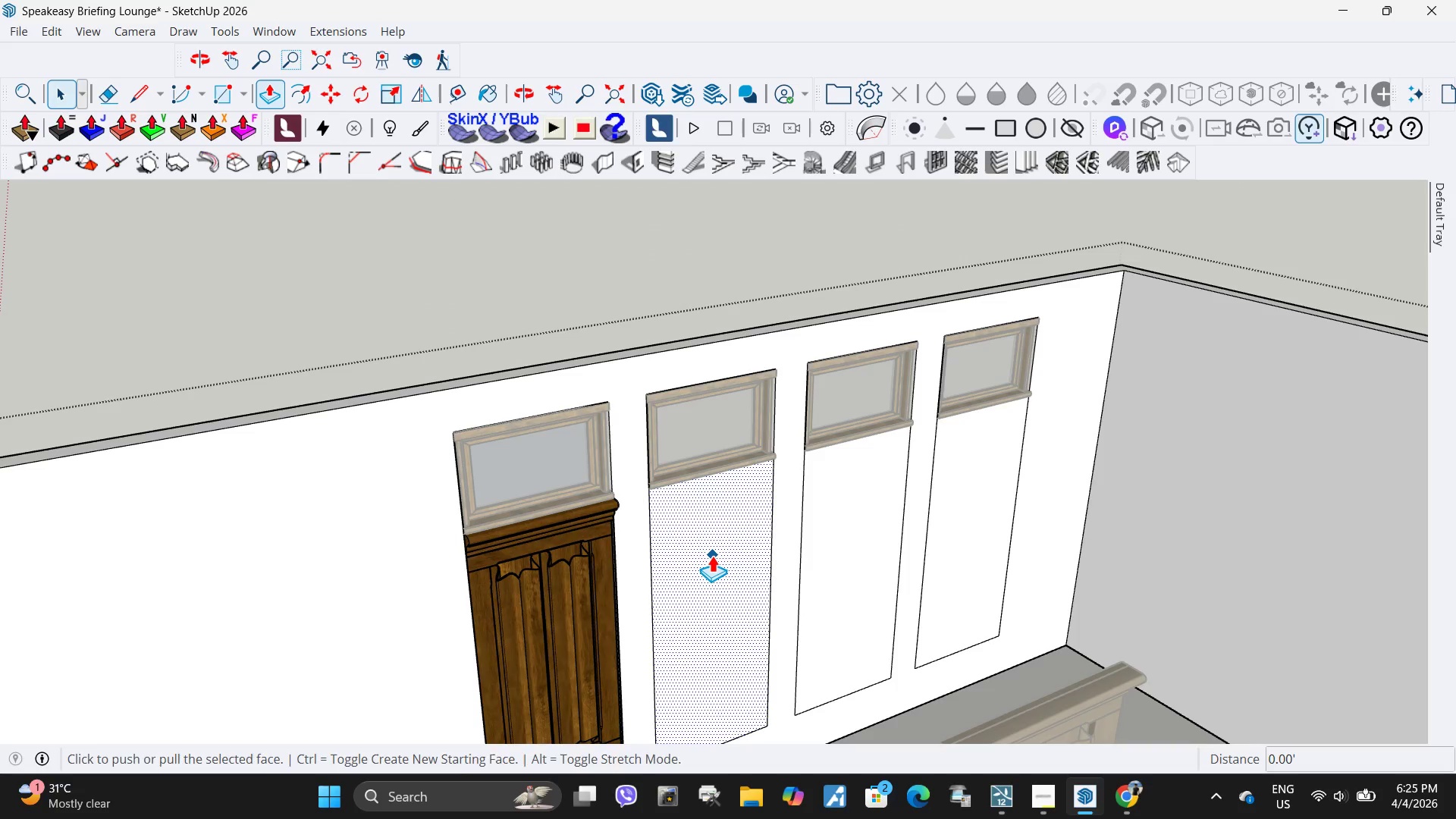 
left_click([712, 555])
 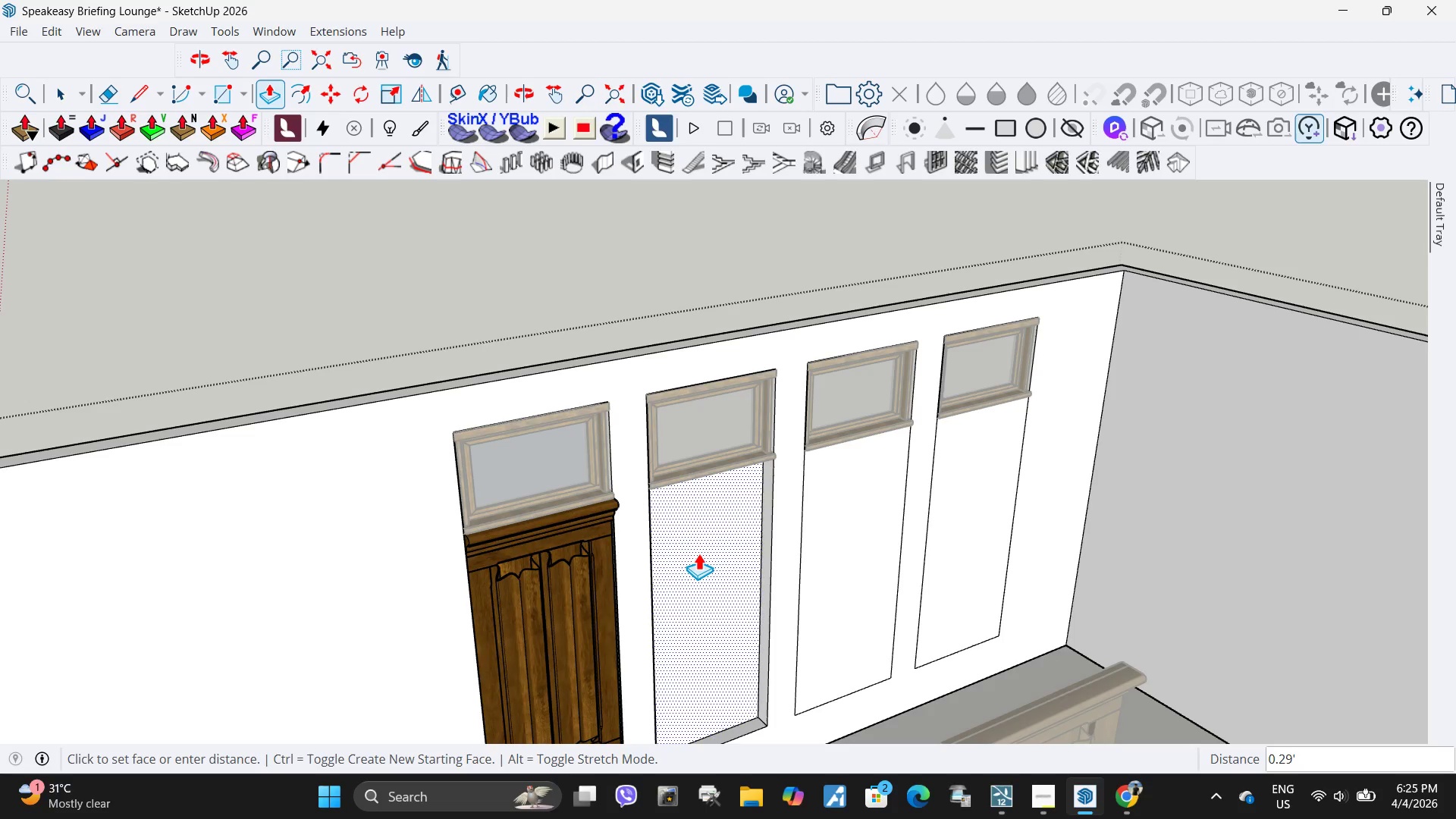 
left_click([701, 554])
 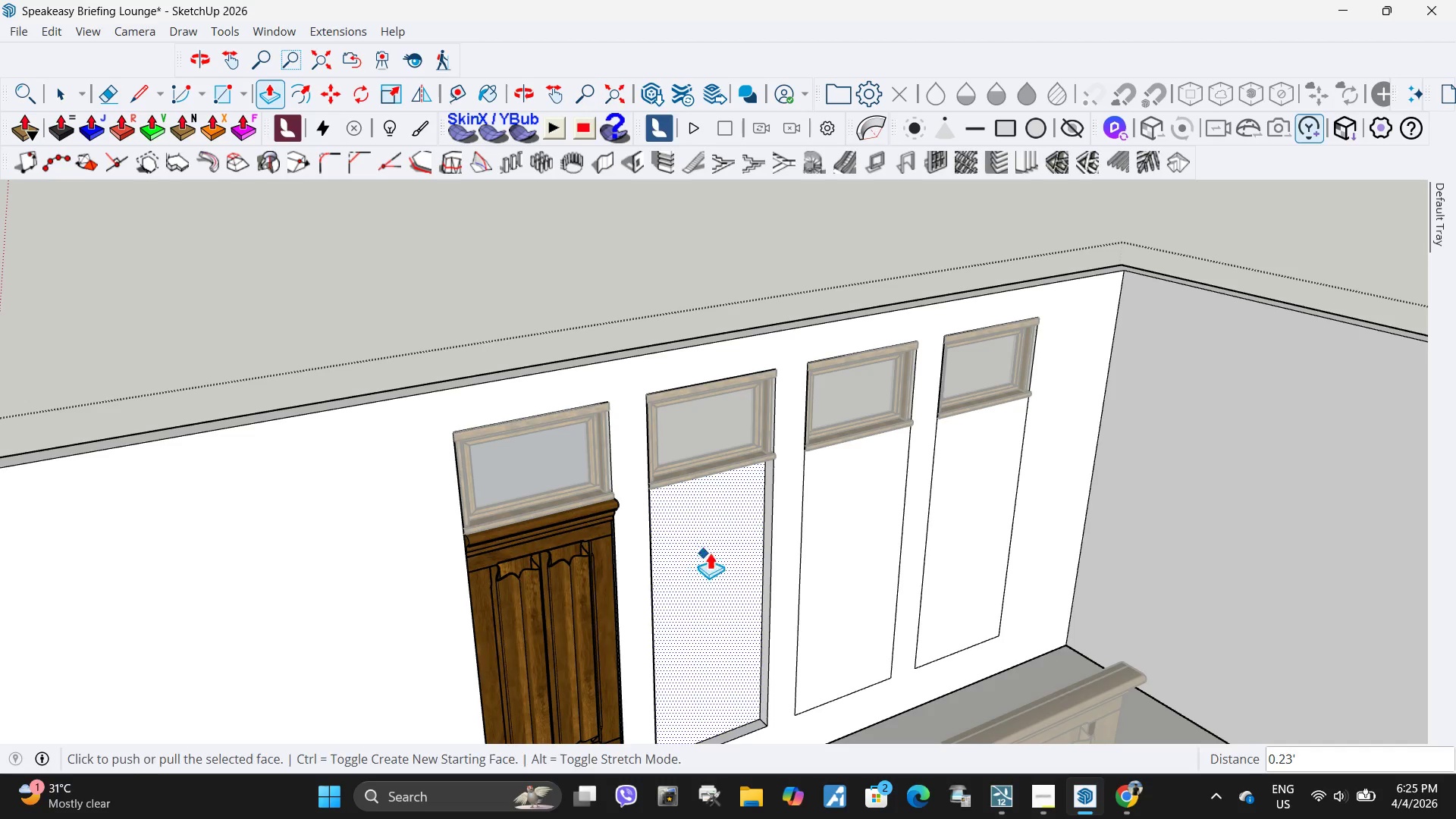 
key(Space)
 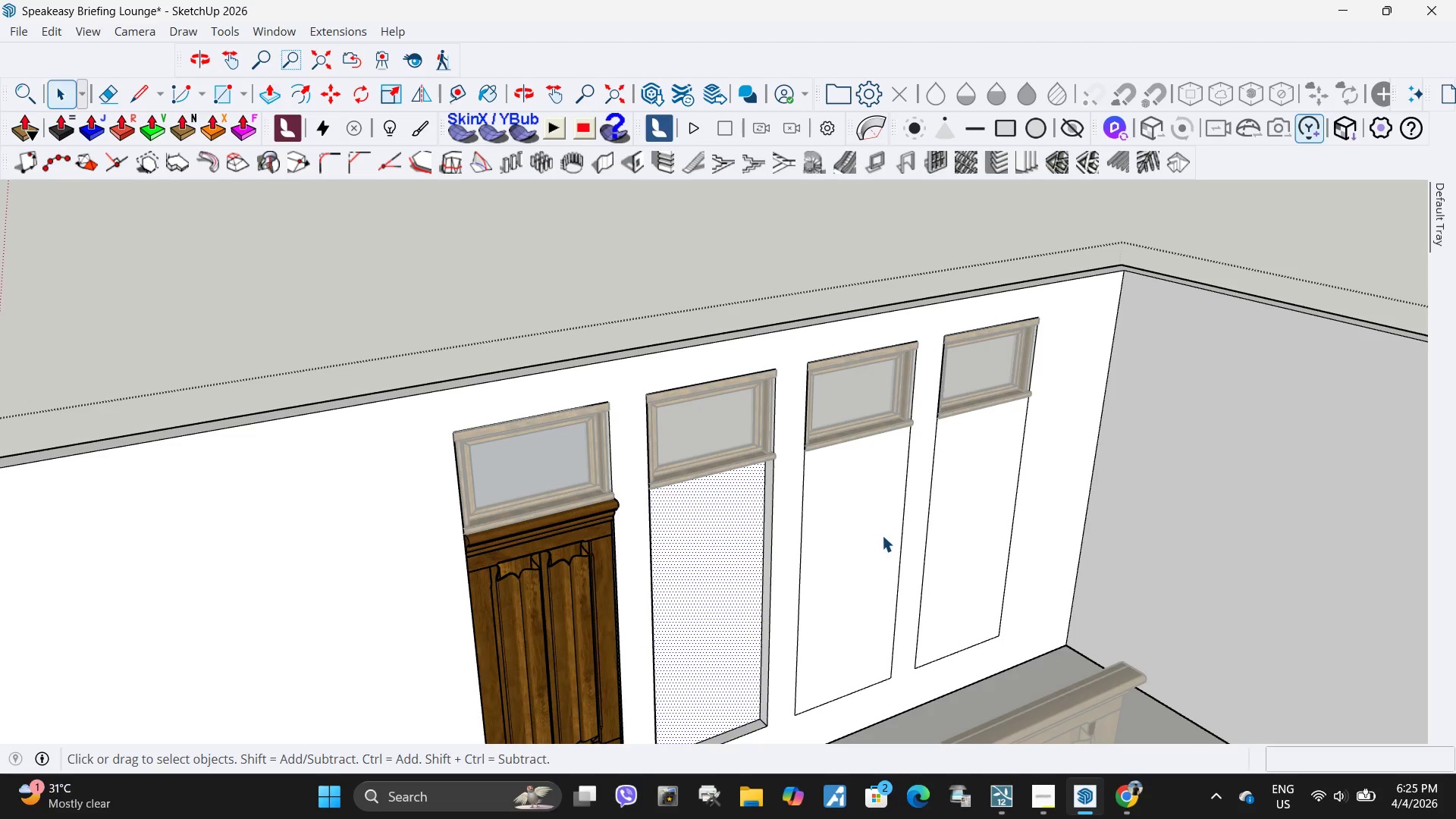 
double_click([882, 535])
 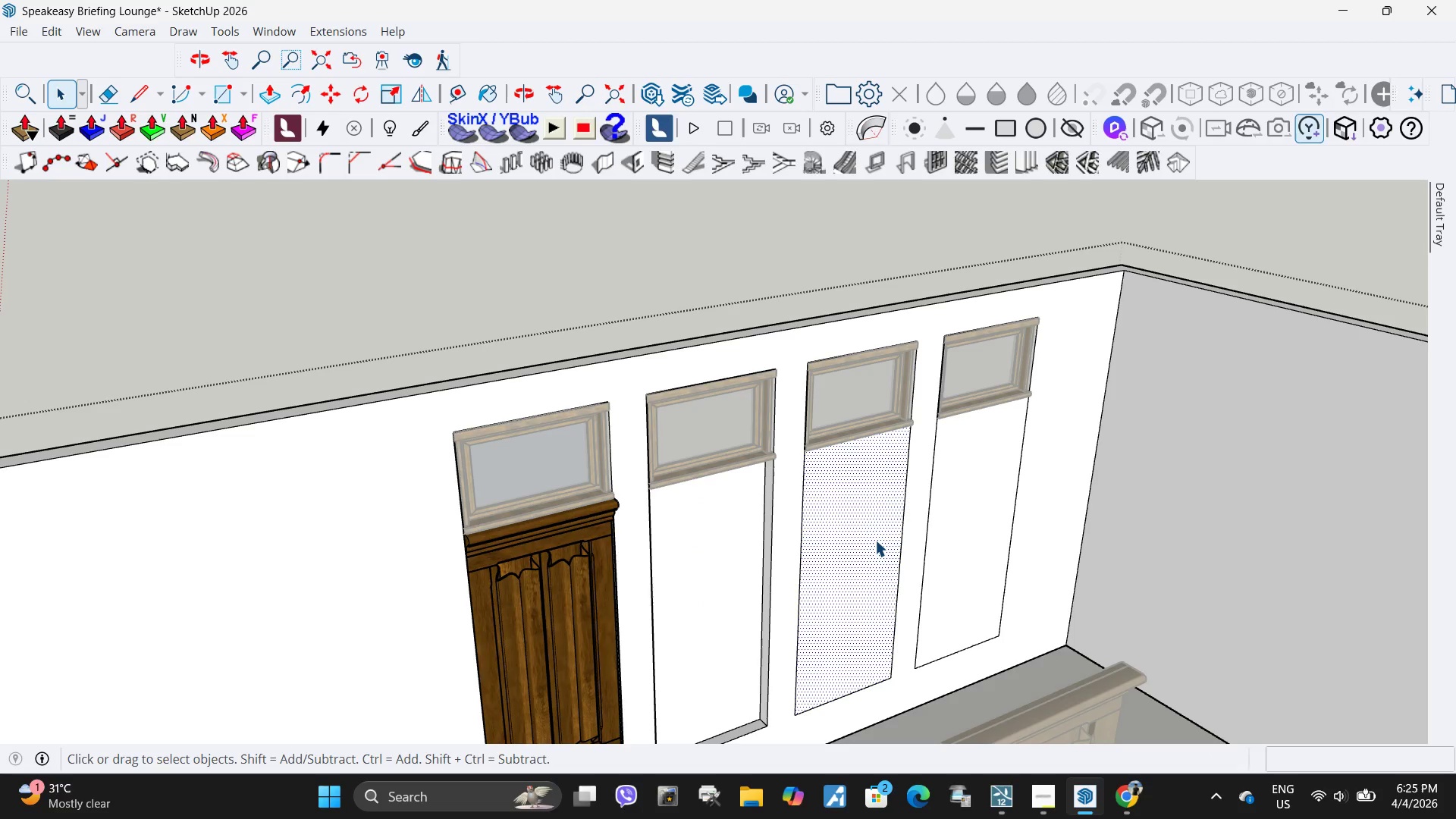 
key(P)
 